 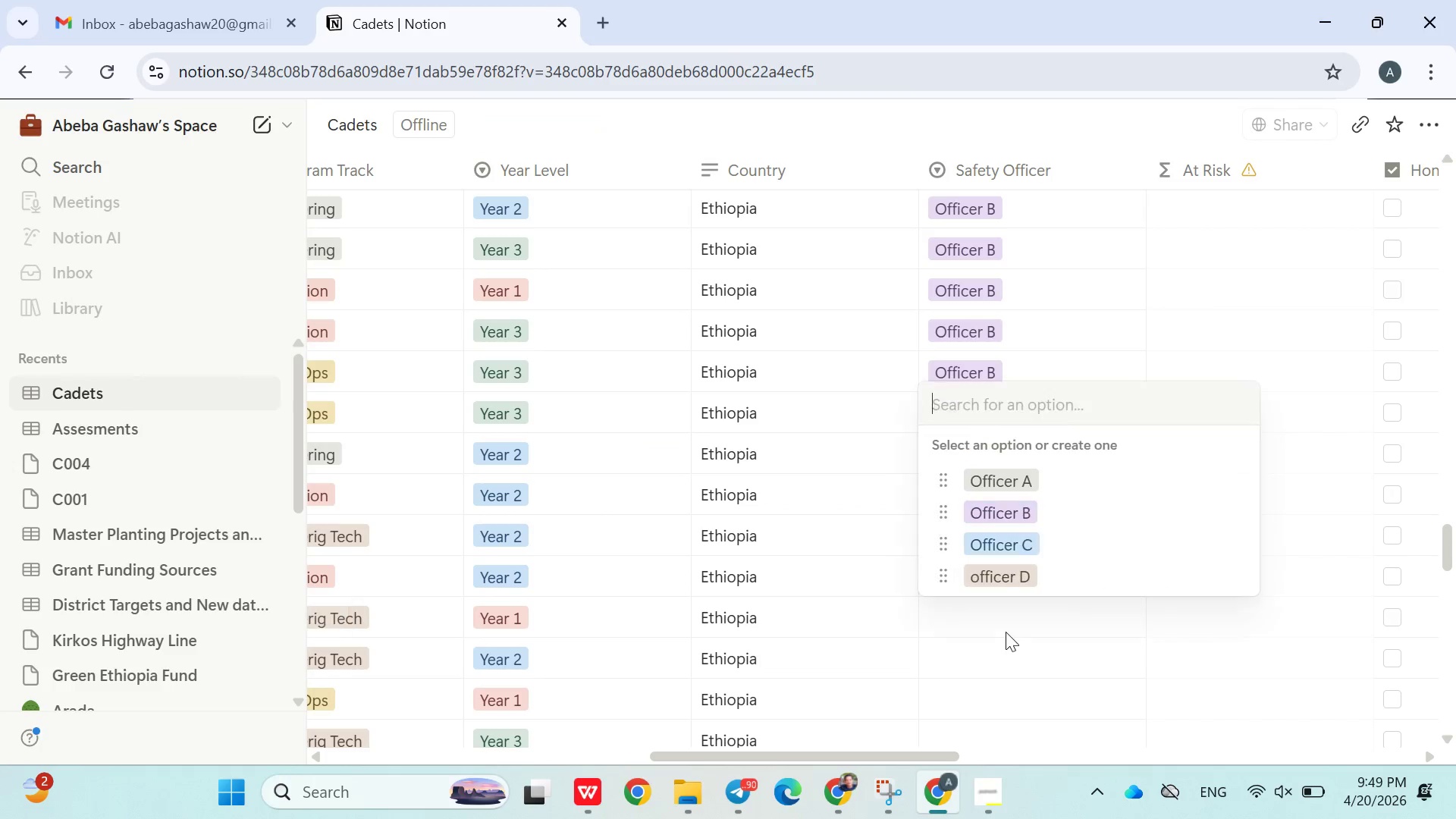 
left_click([1015, 476])
 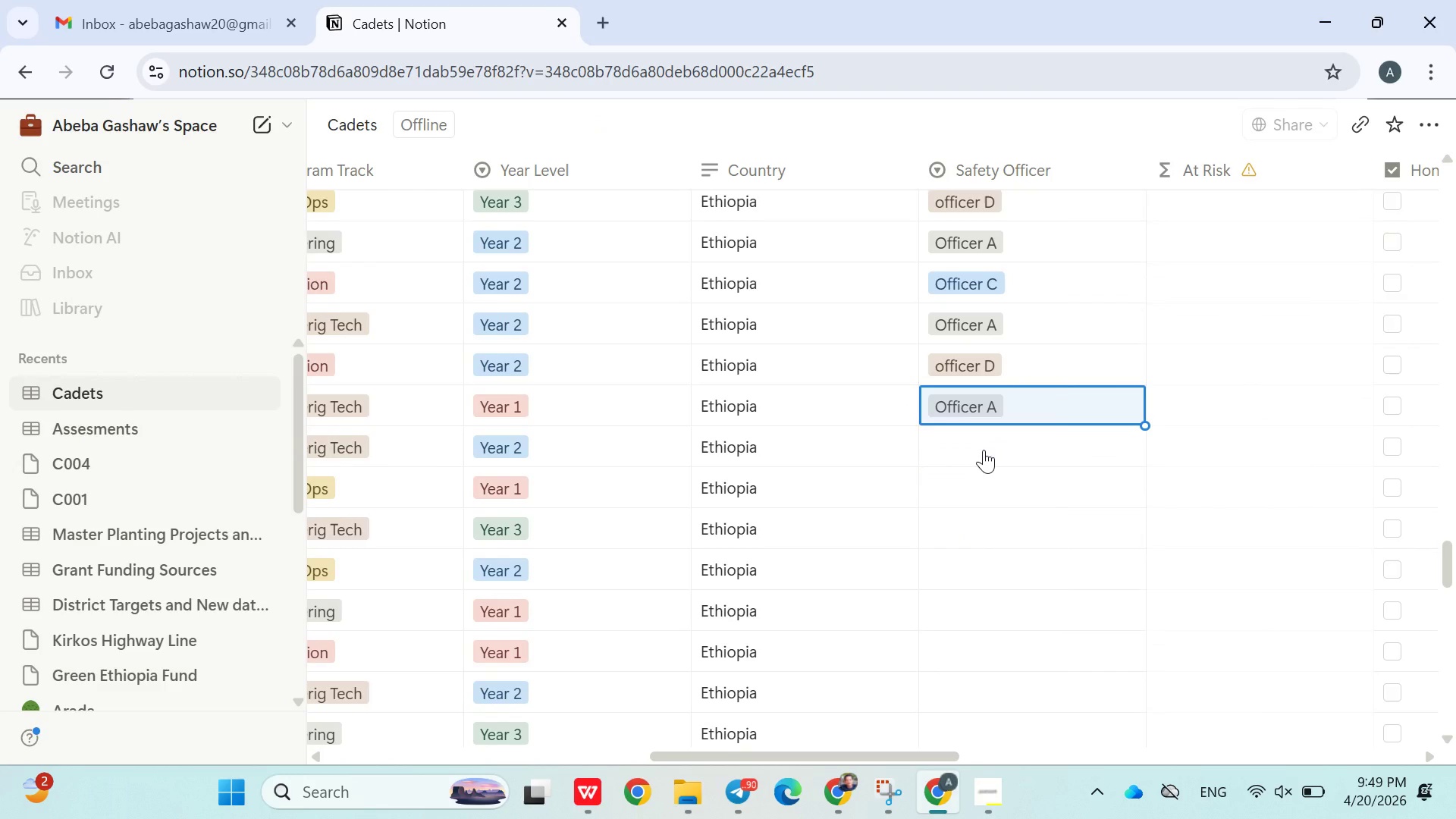 
left_click([984, 449])
 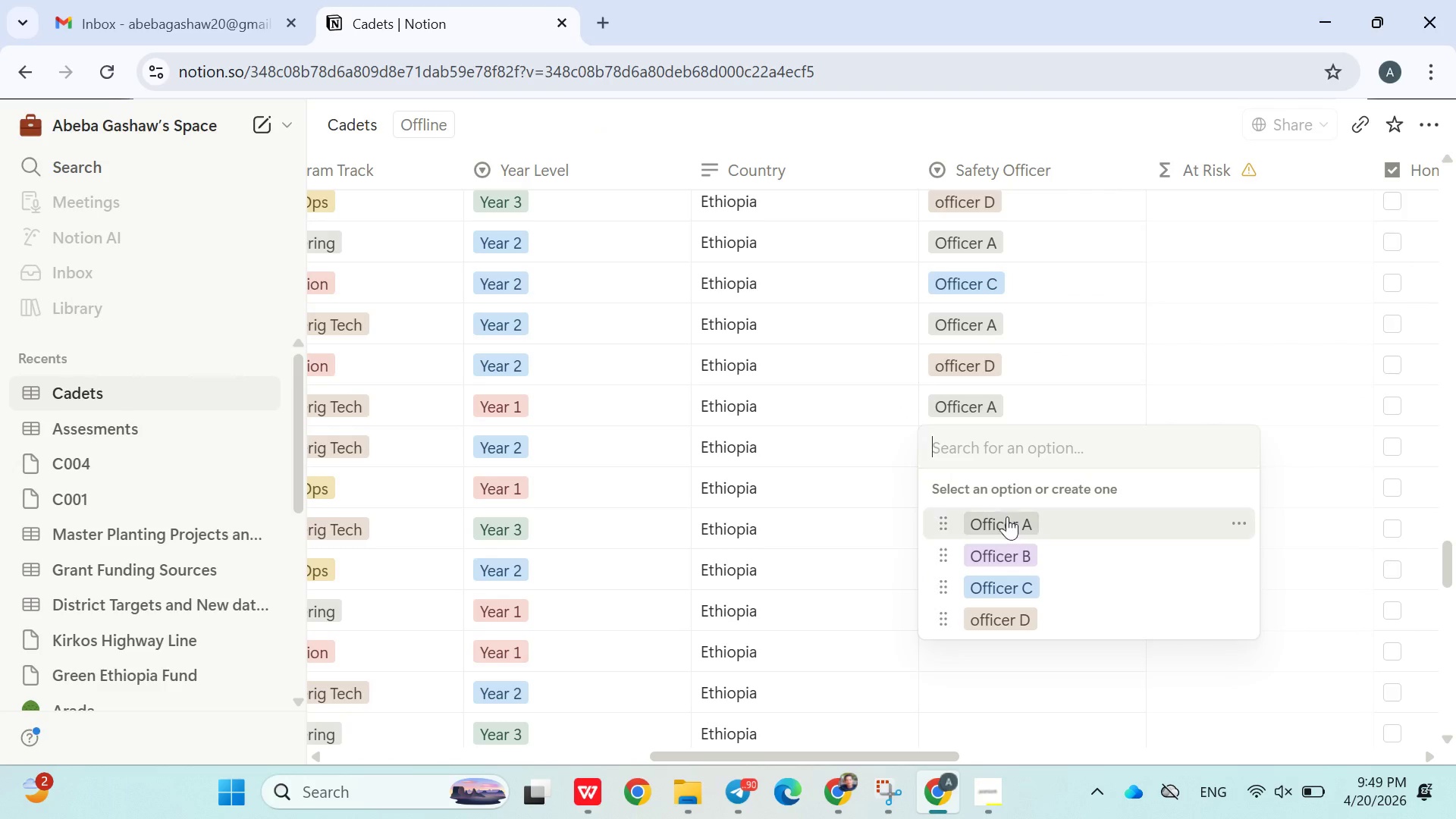 
left_click([1008, 521])
 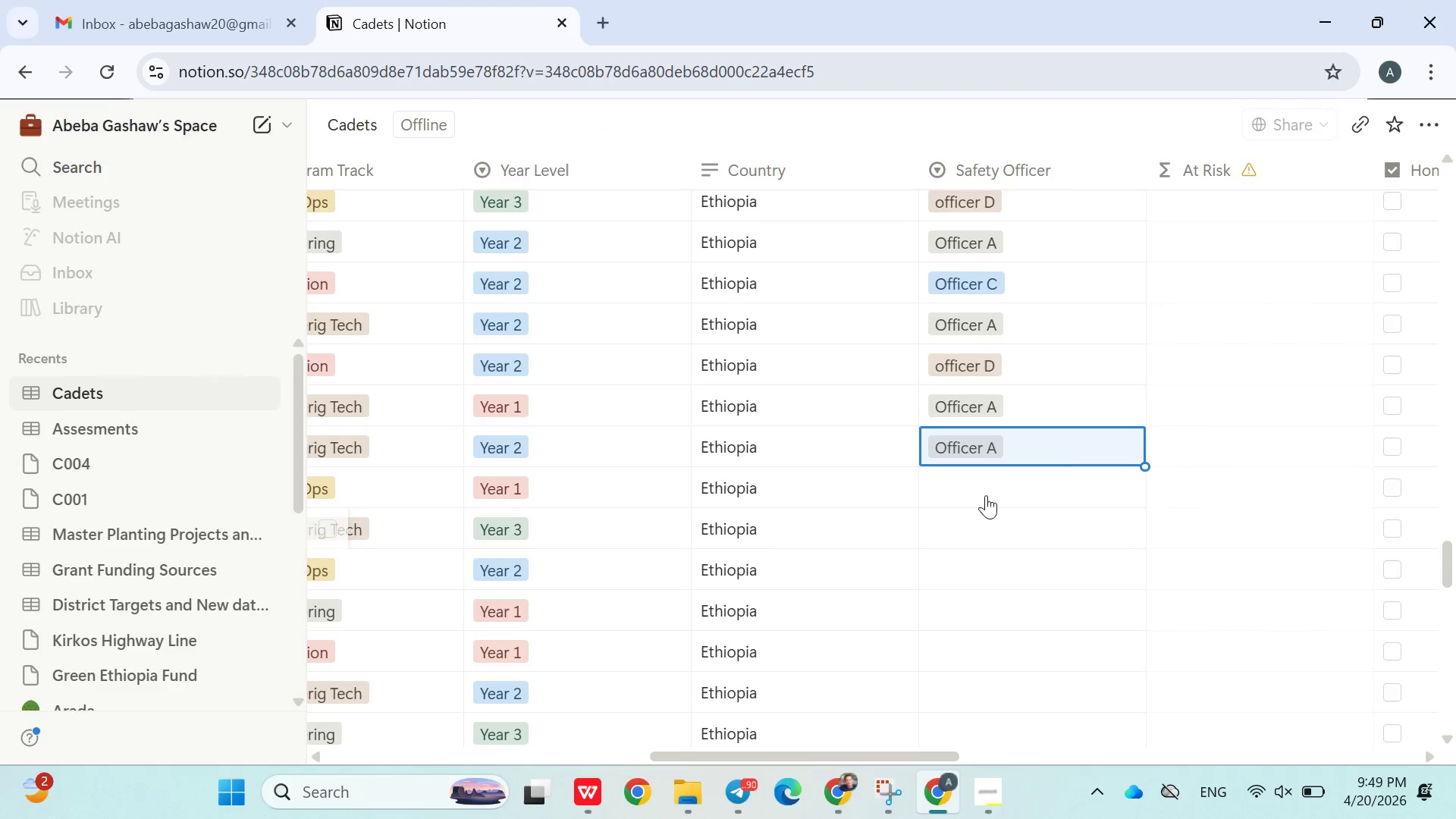 
left_click([985, 494])
 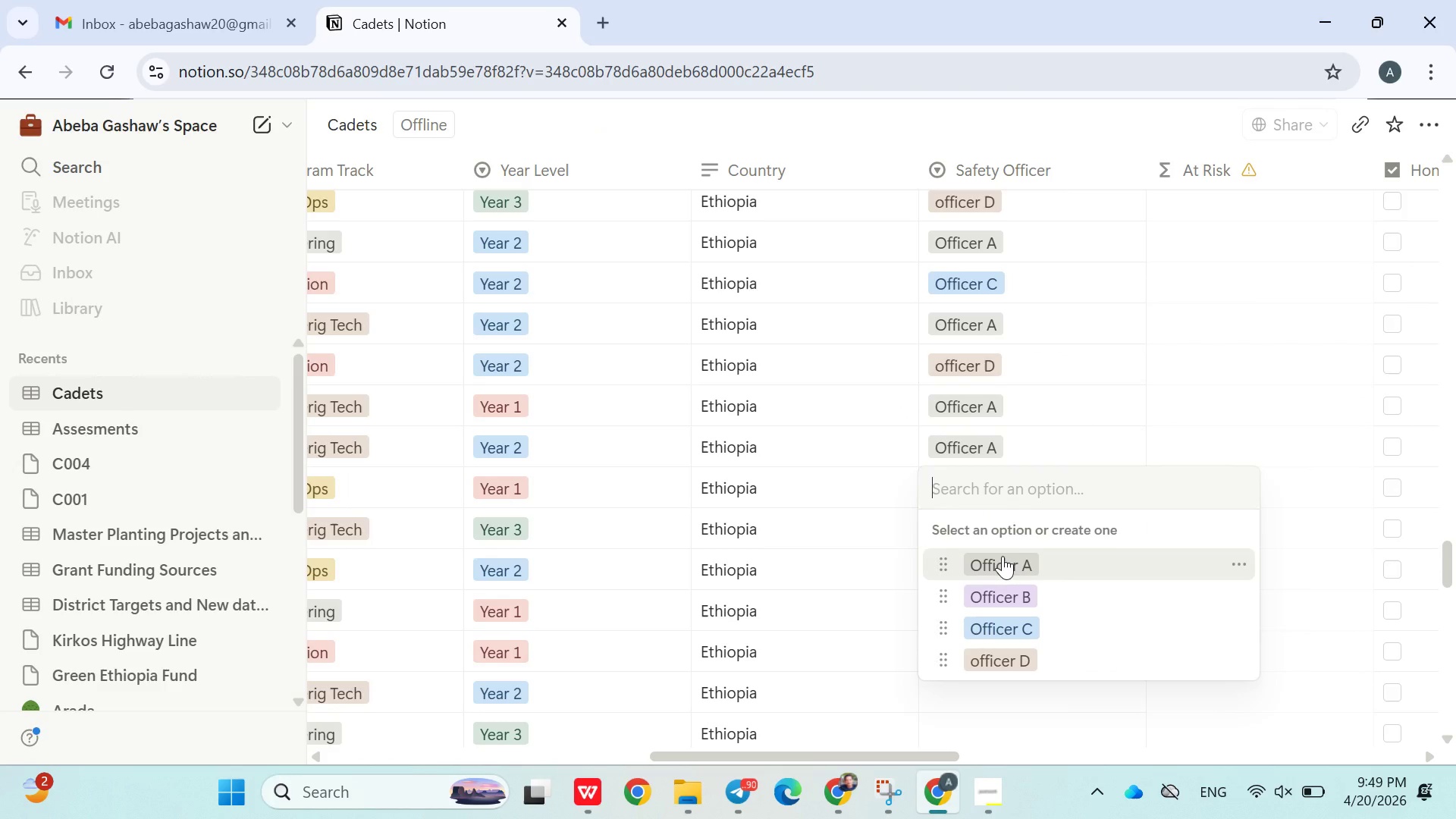 
left_click([1003, 556])
 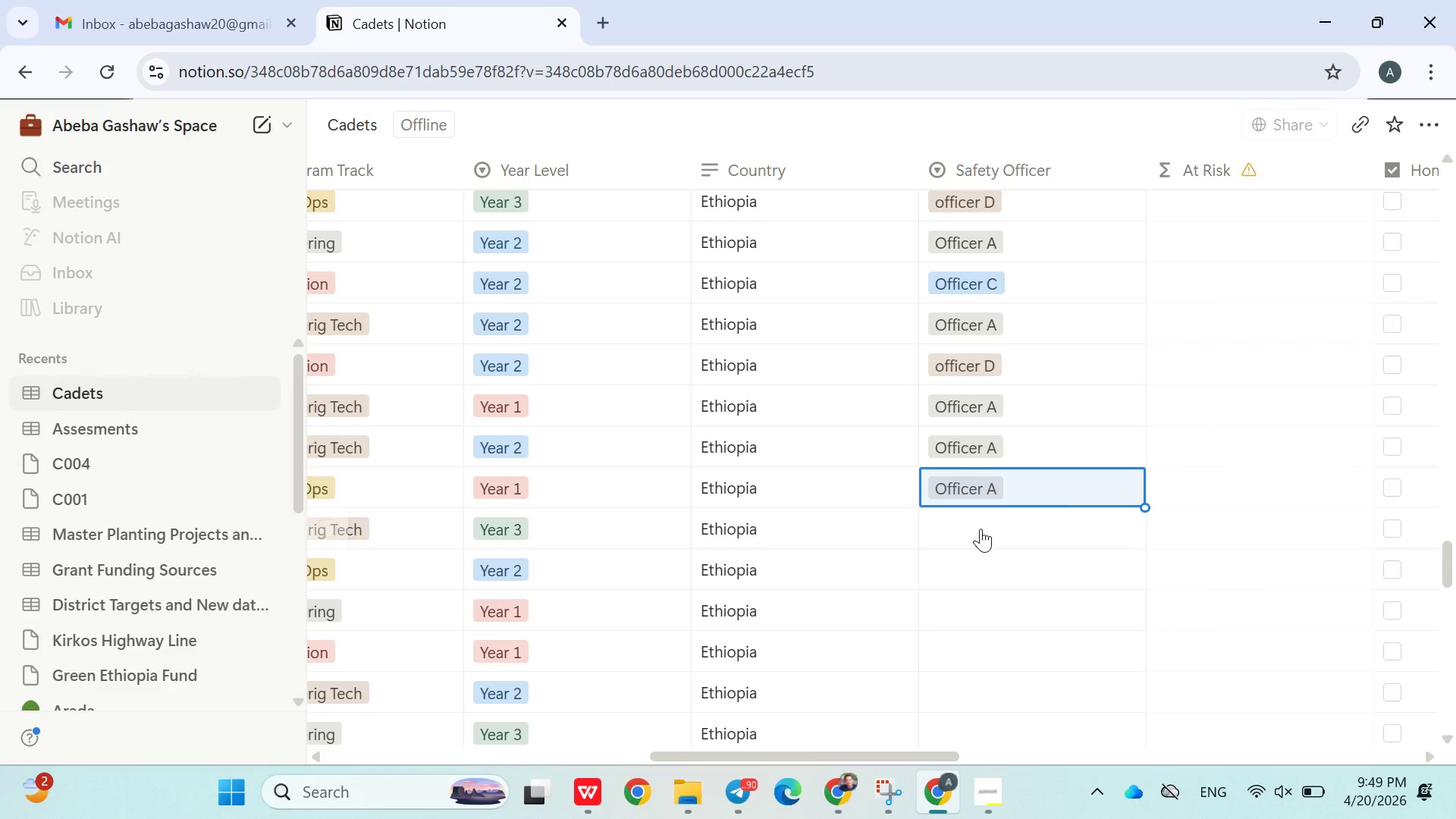 
left_click([981, 529])
 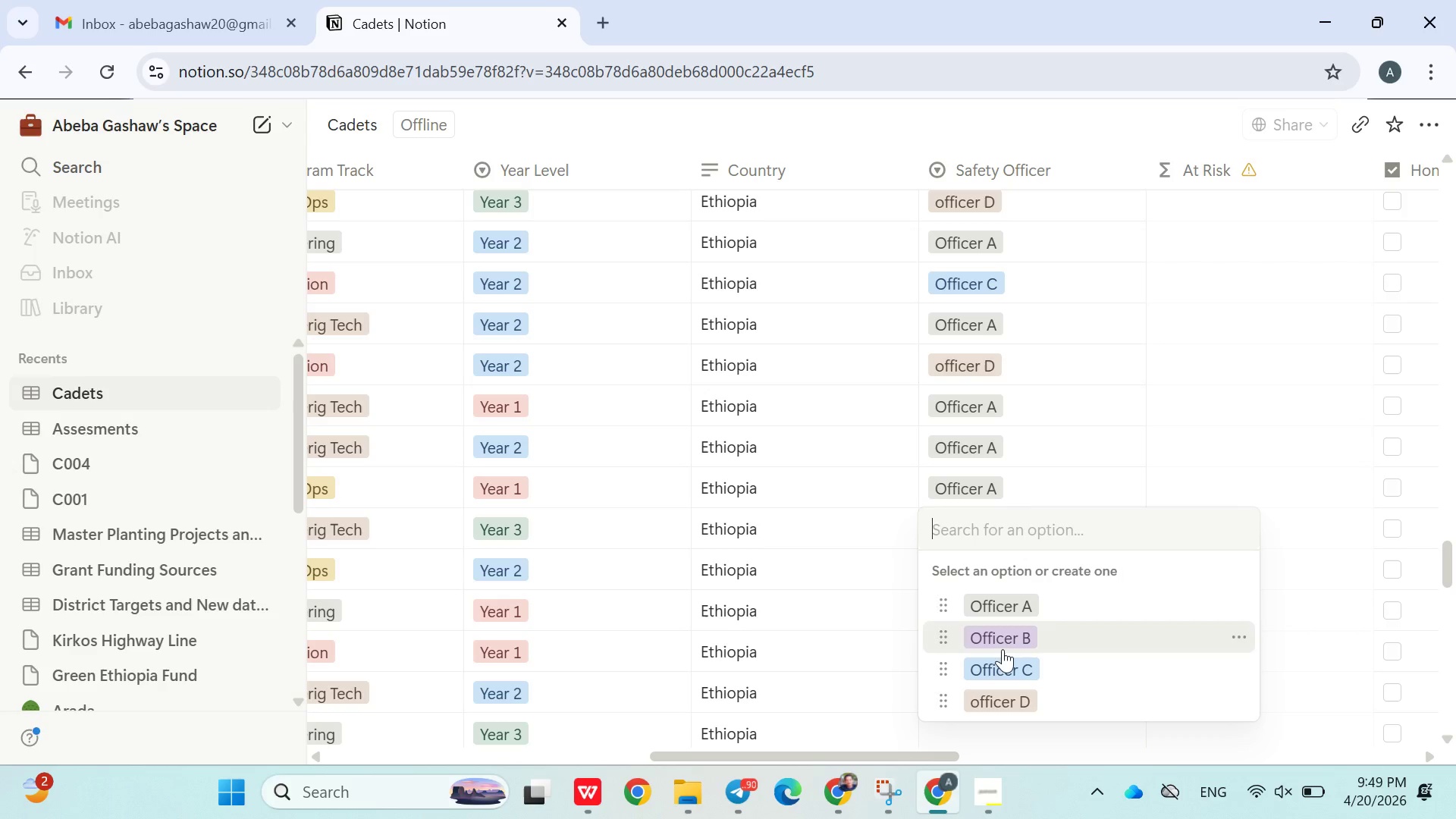 
left_click([1003, 651])
 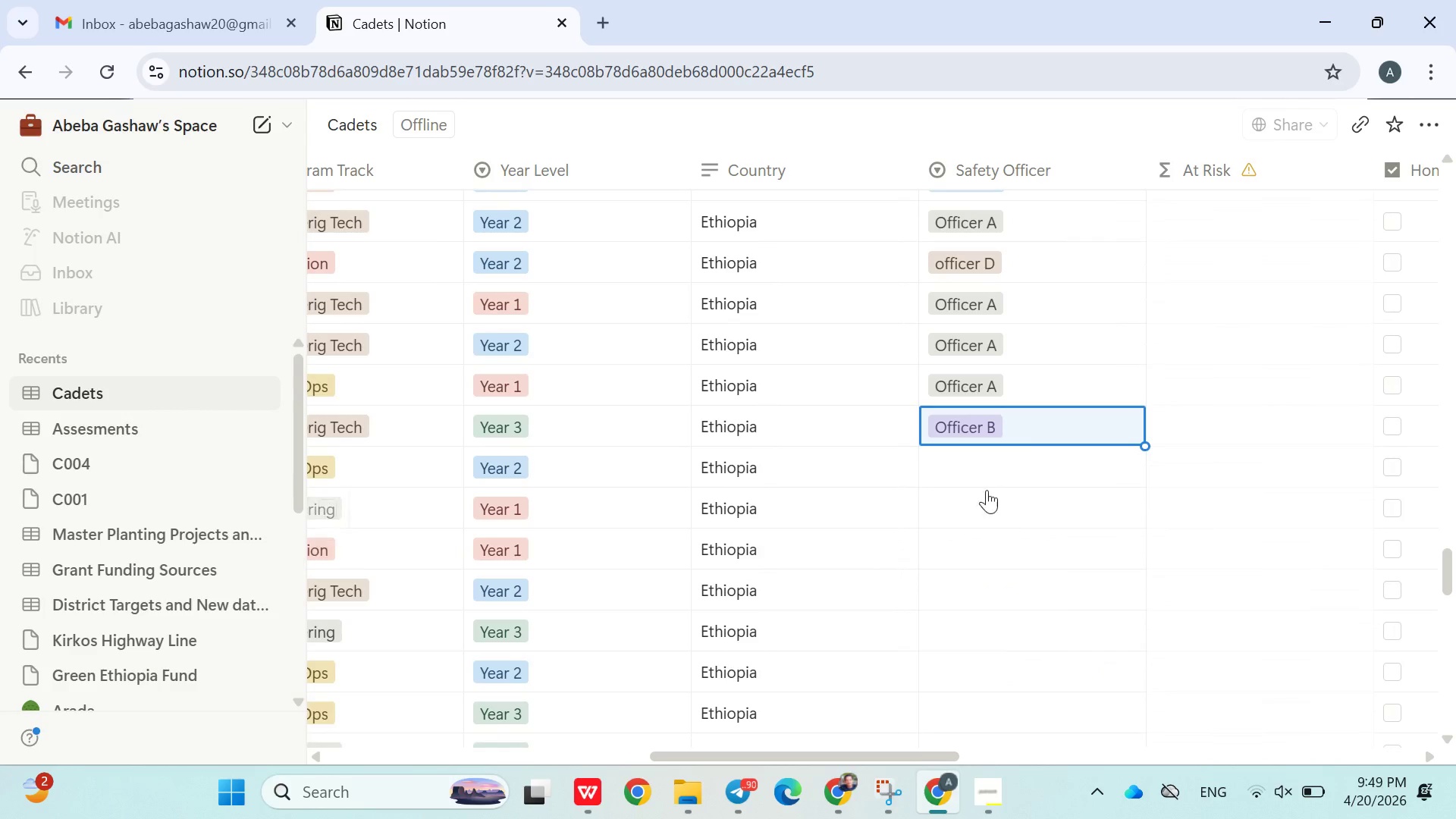 
left_click([981, 475])
 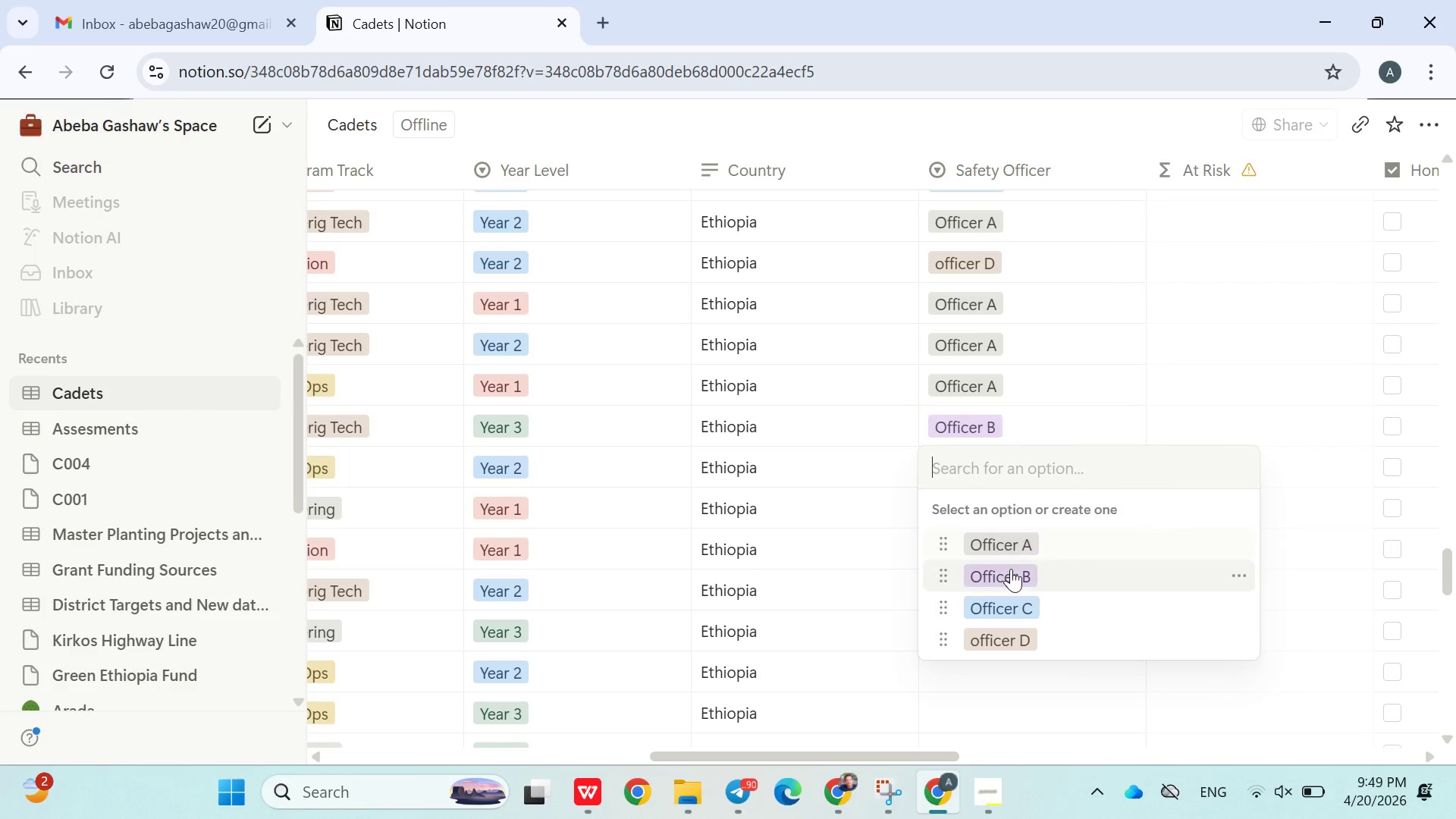 
left_click([1012, 570])
 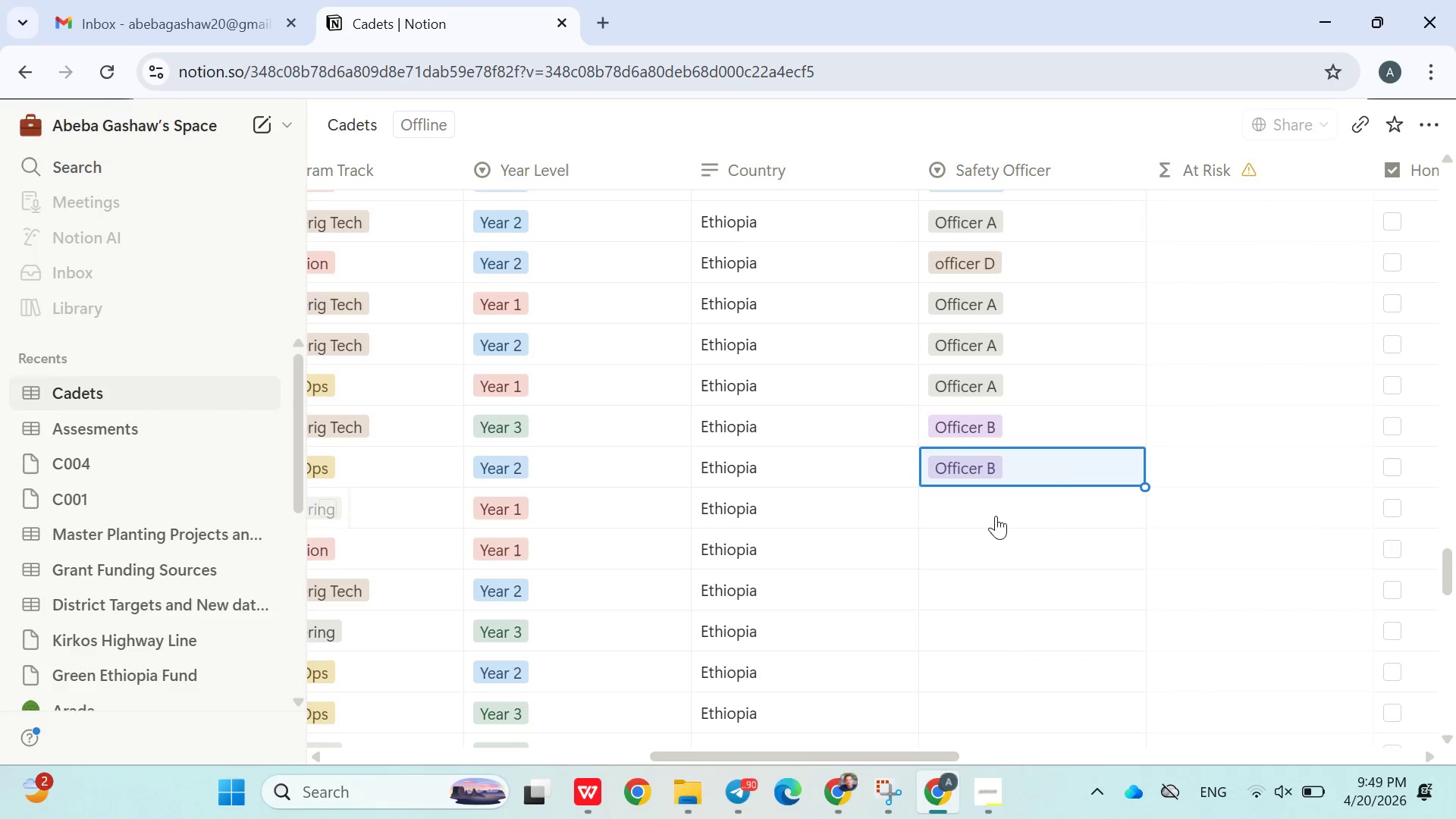 
left_click([994, 517])
 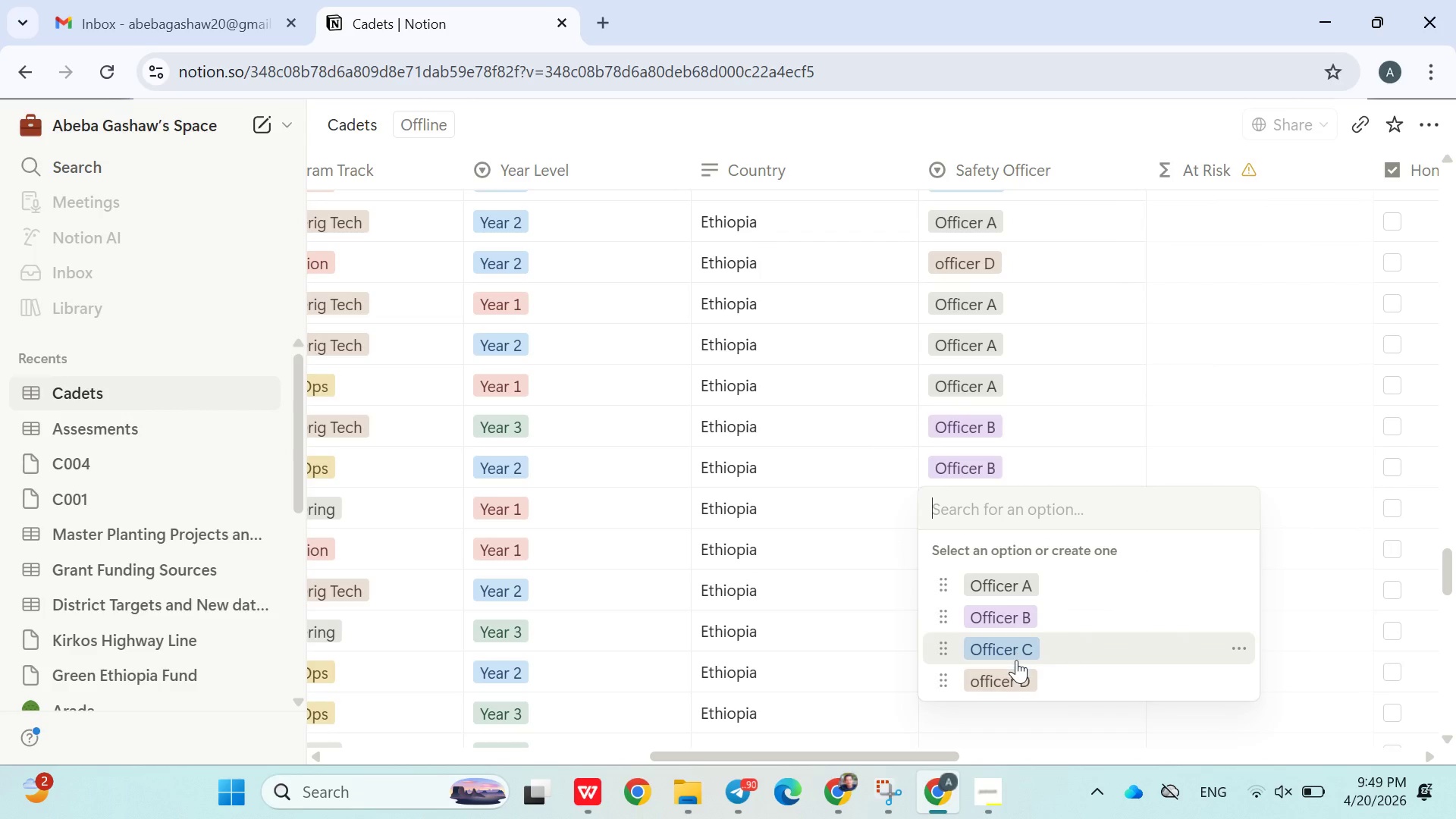 
left_click([1016, 661])
 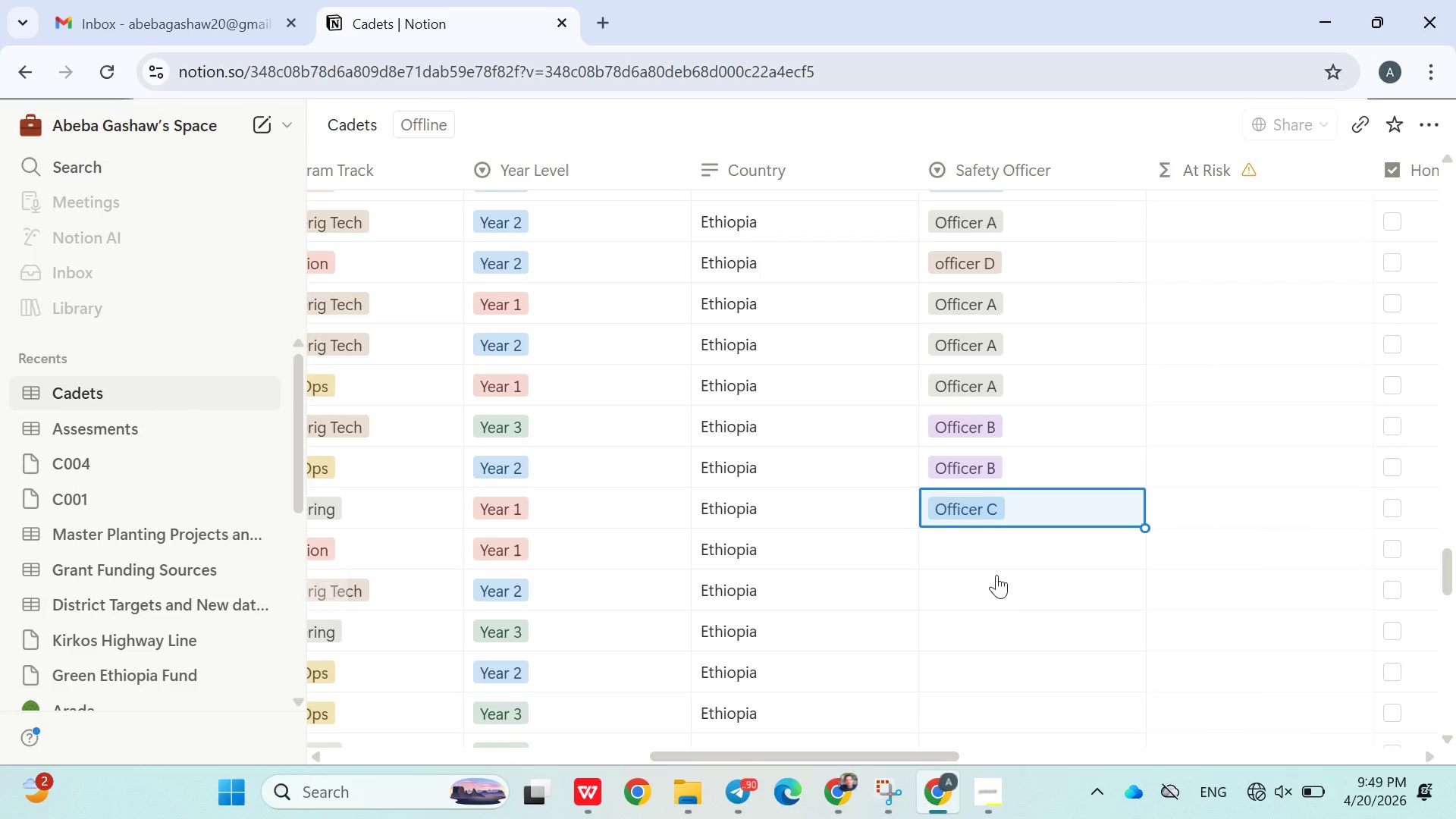 
left_click([984, 560])
 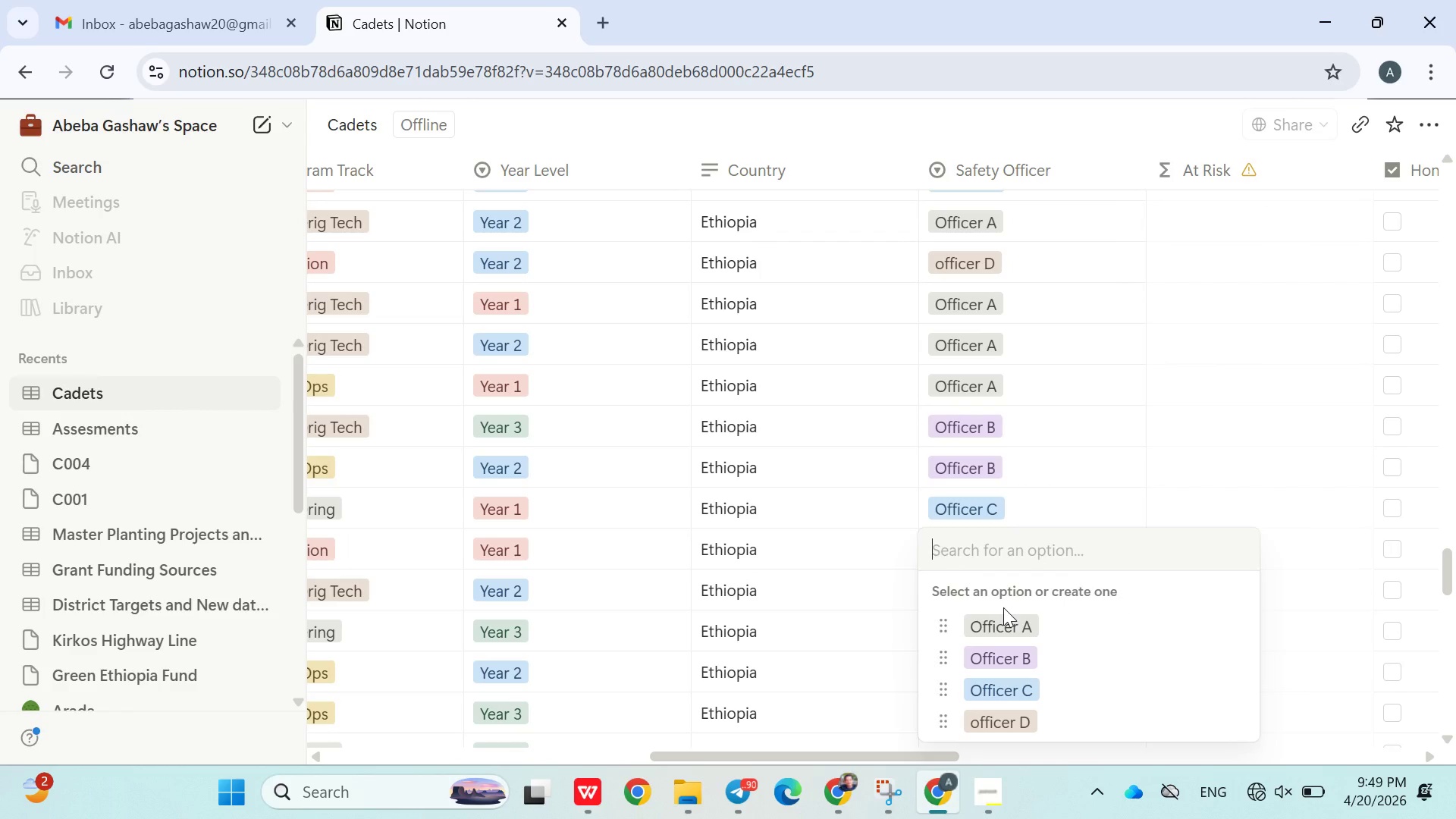 
left_click([1004, 611])
 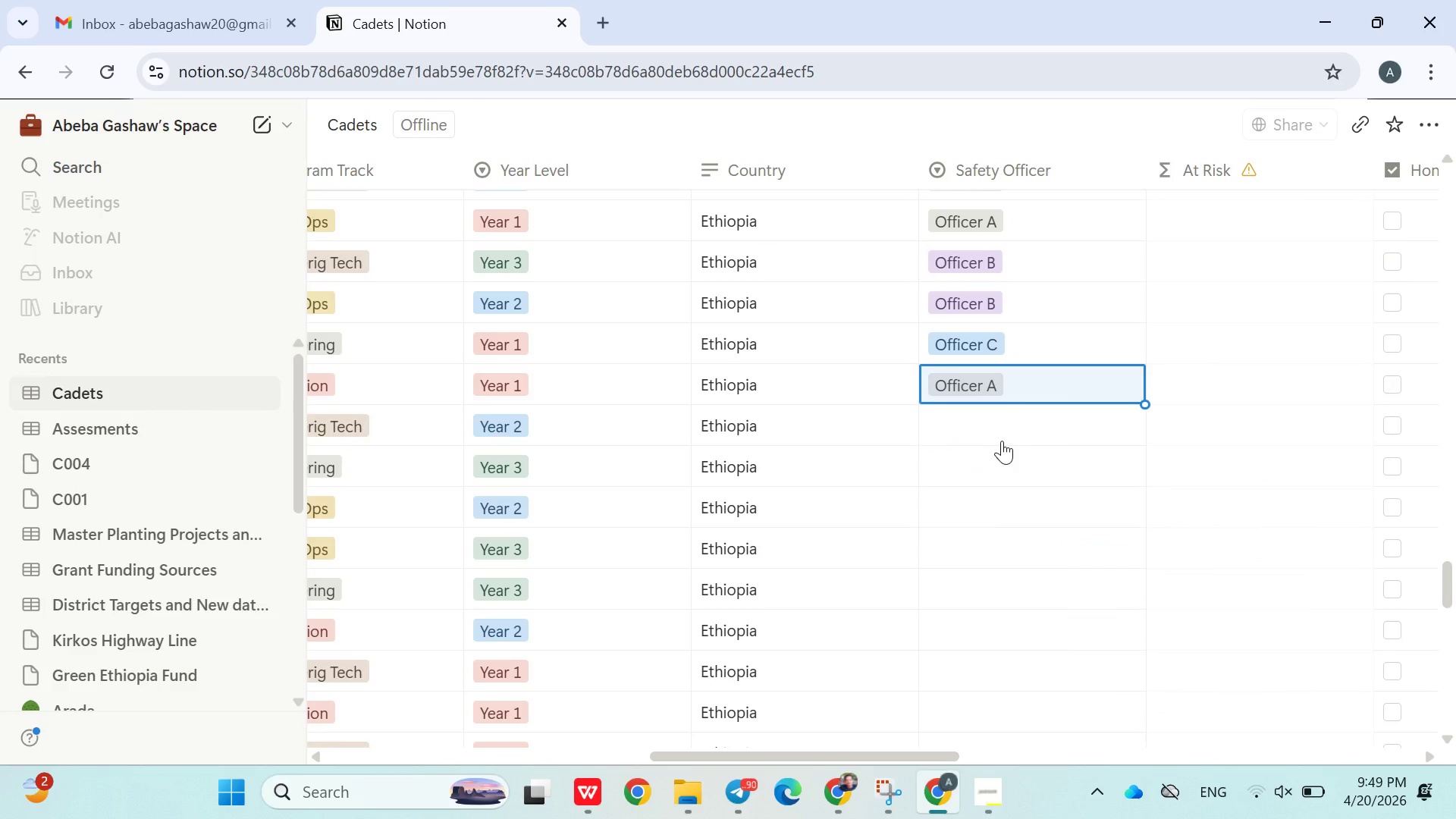 
left_click([996, 431])
 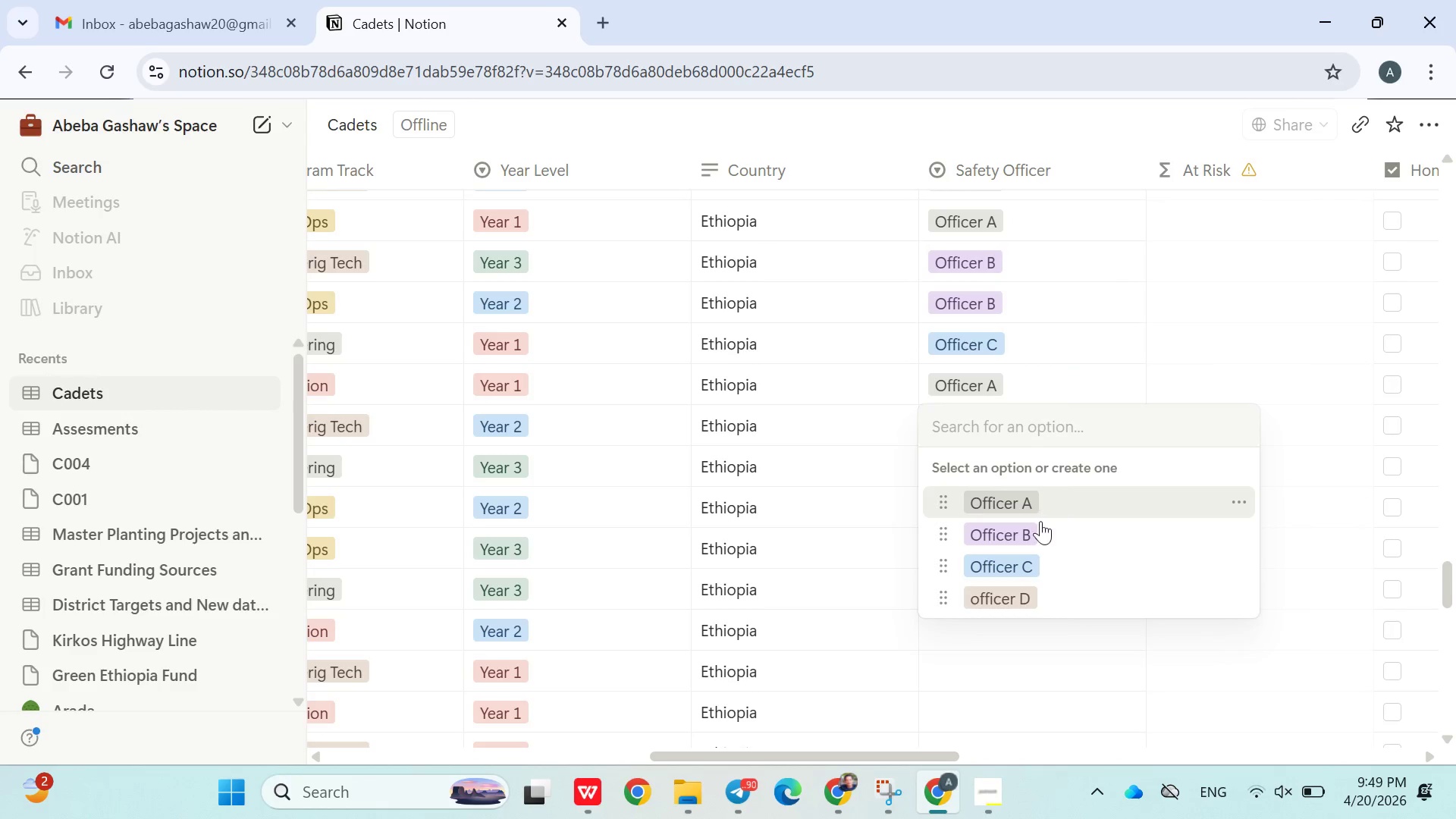 
left_click([1032, 533])
 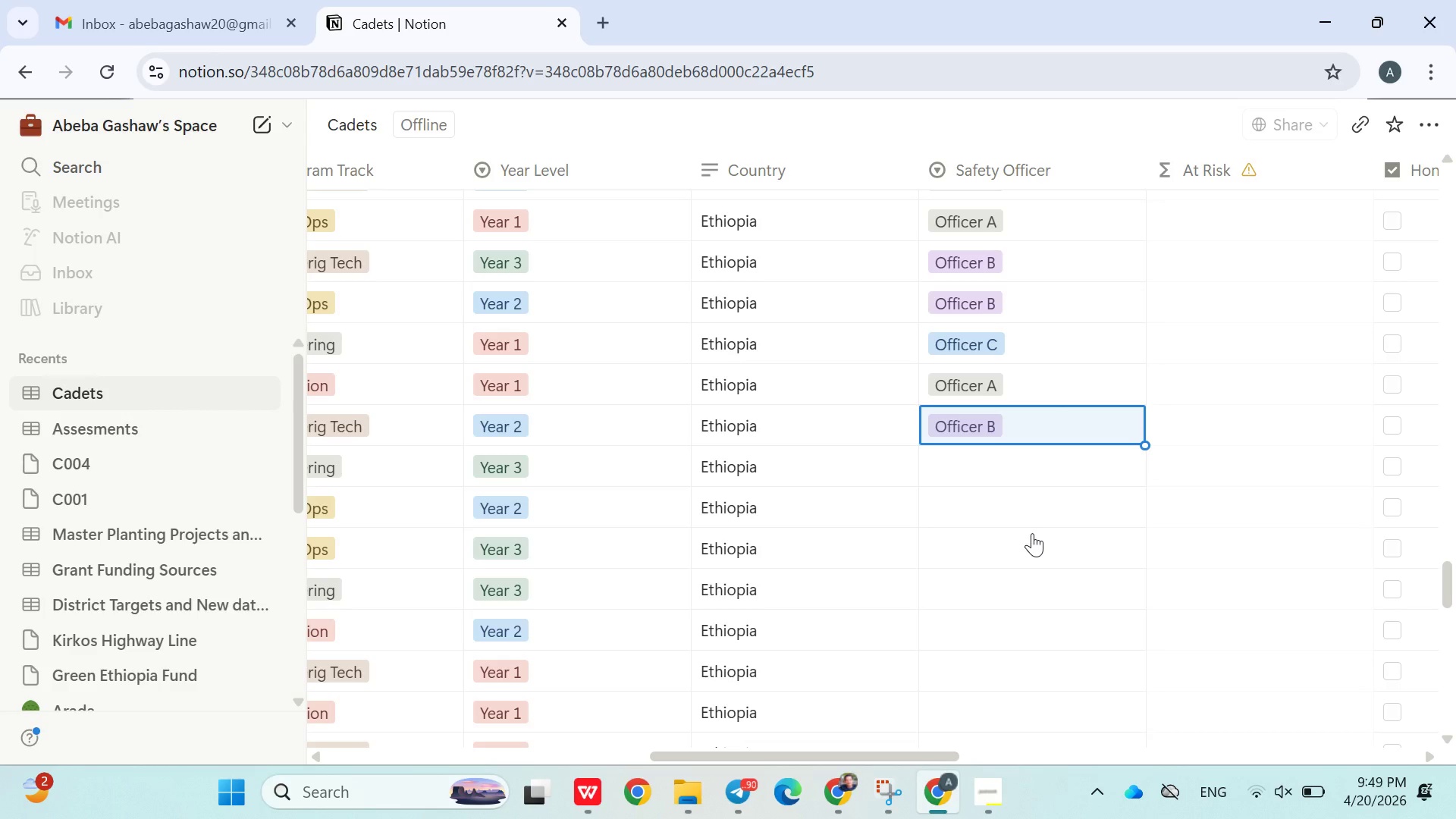 
left_click([1010, 485])
 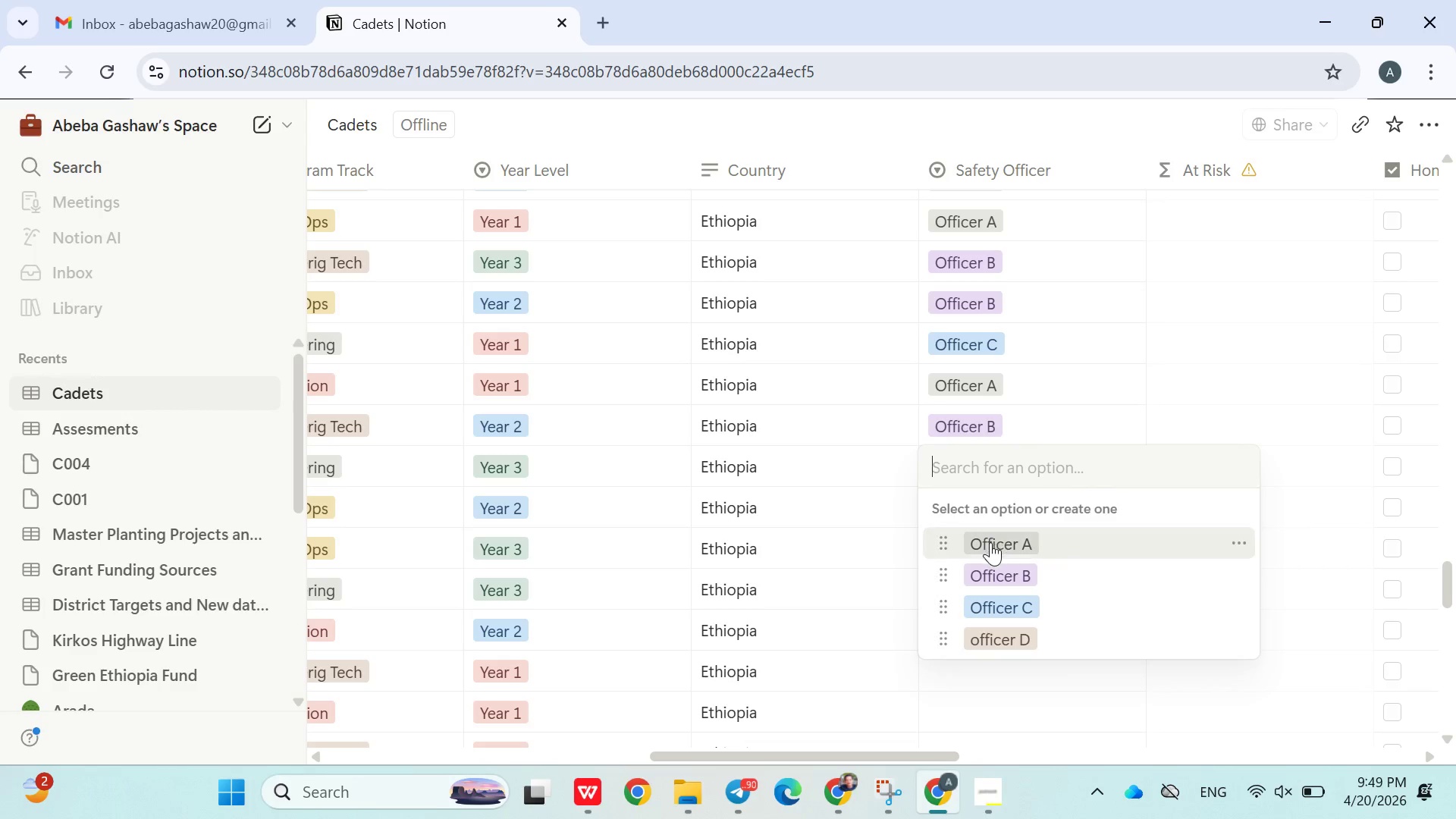 
left_click([990, 543])
 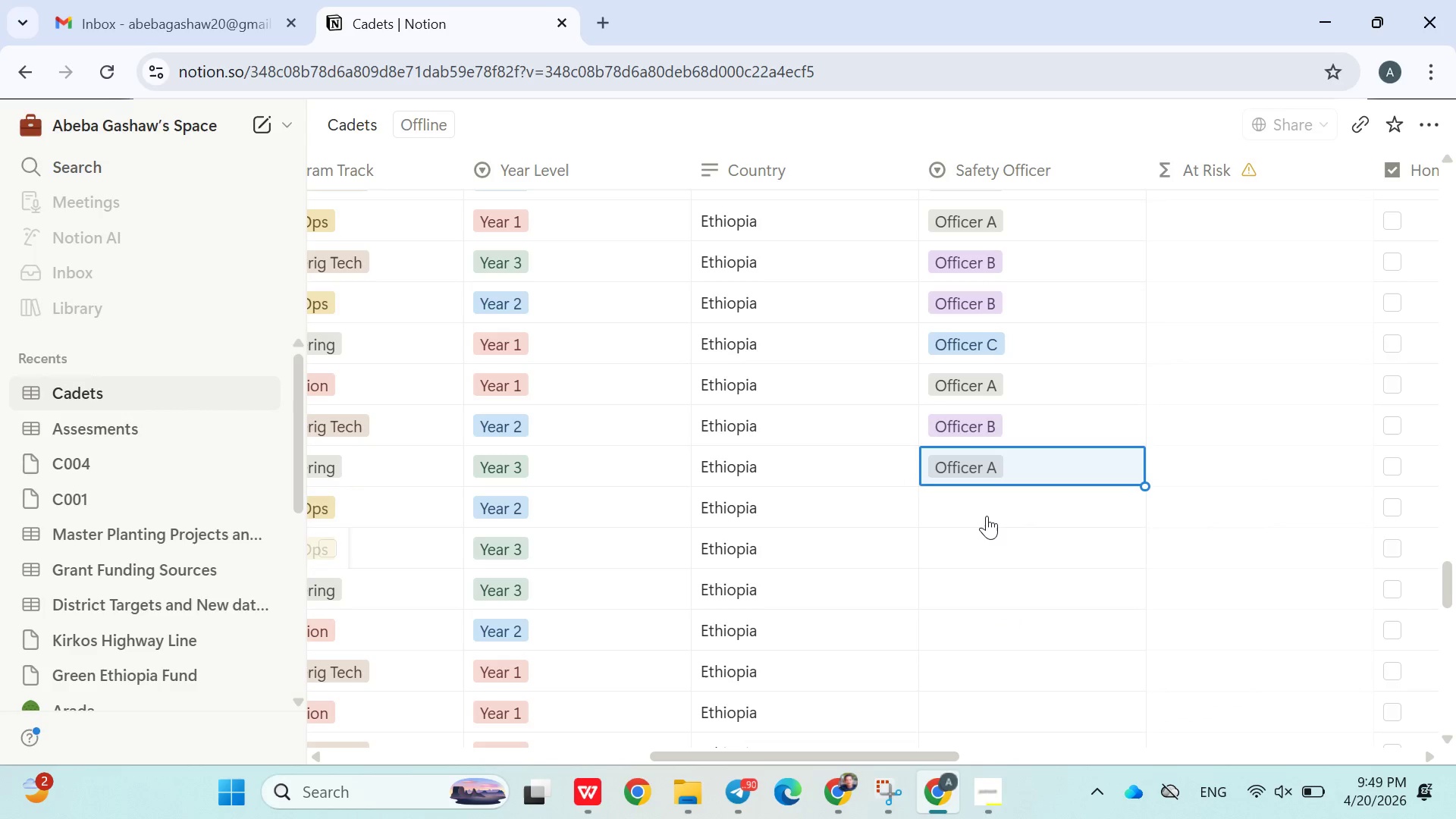 
left_click([987, 513])
 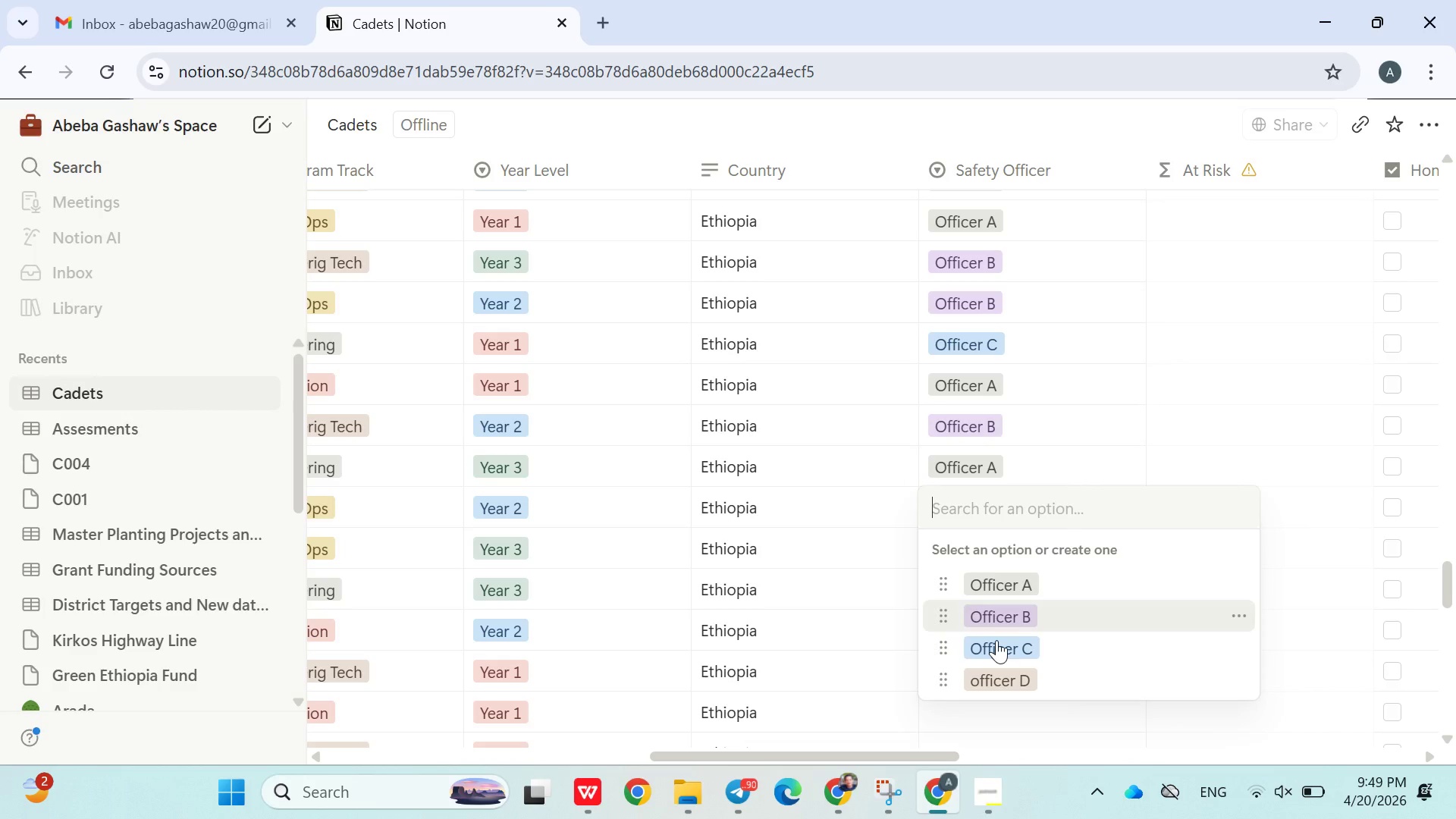 
left_click([997, 641])
 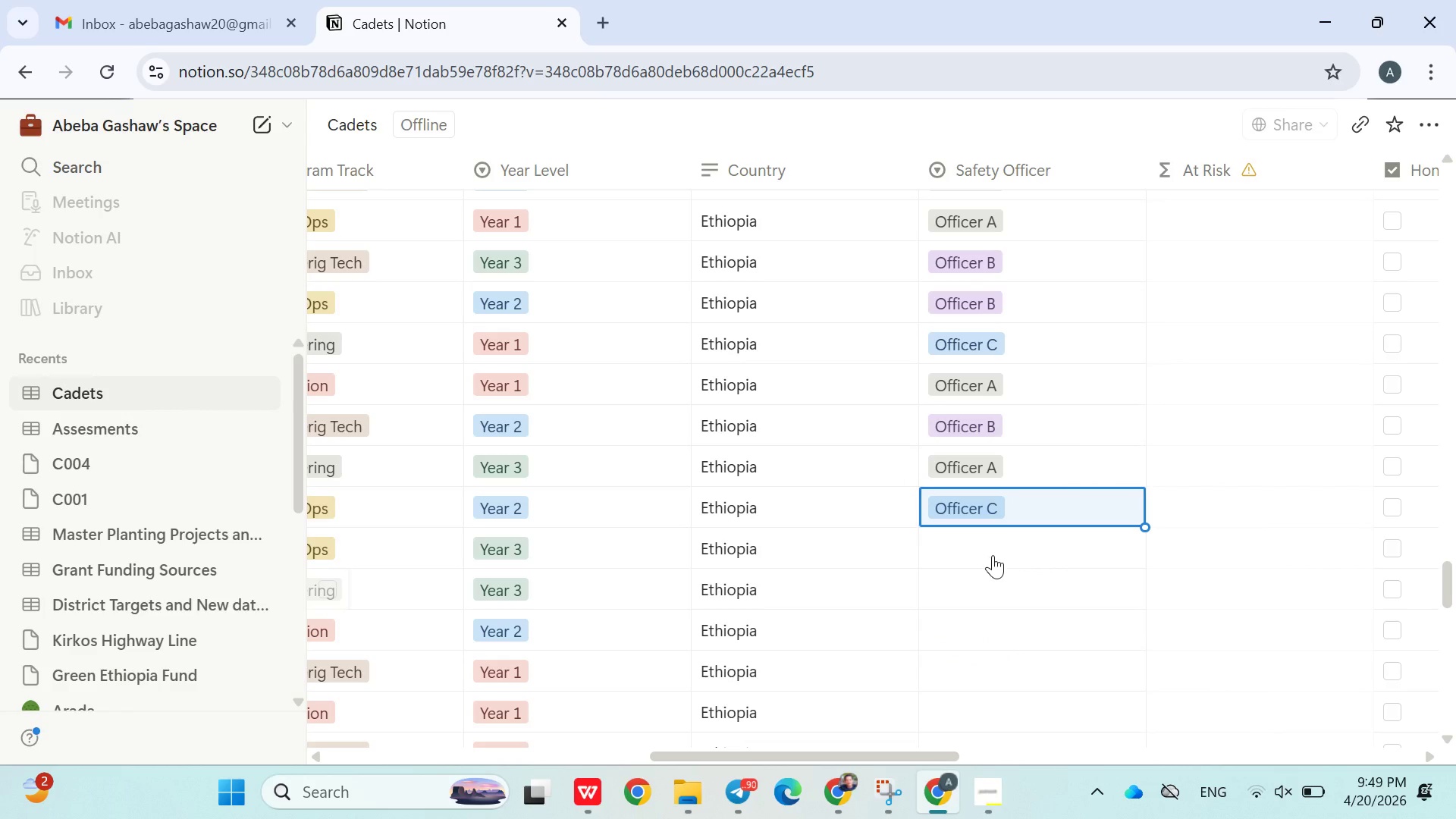 
left_click([993, 555])
 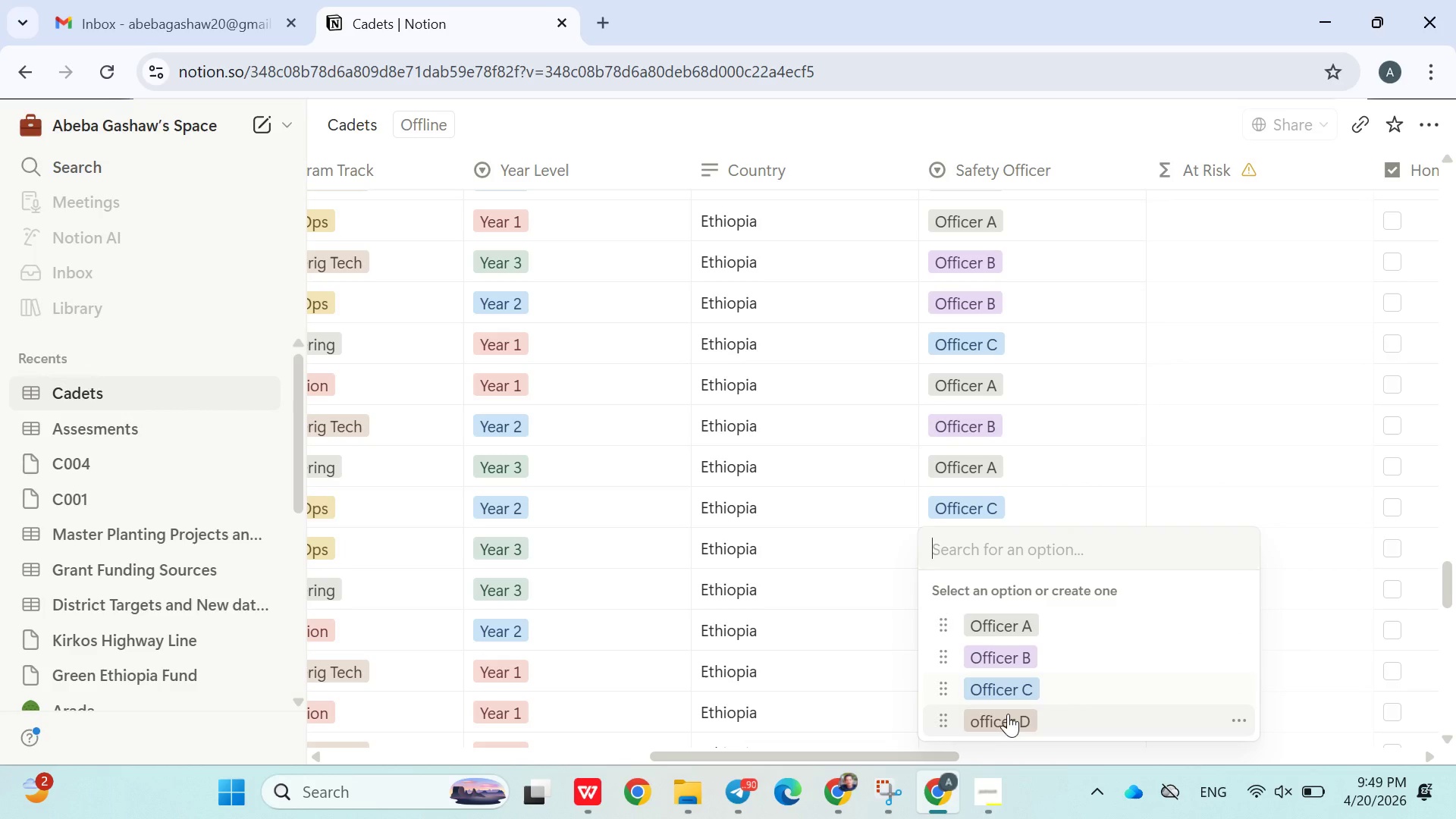 
left_click([1008, 719])
 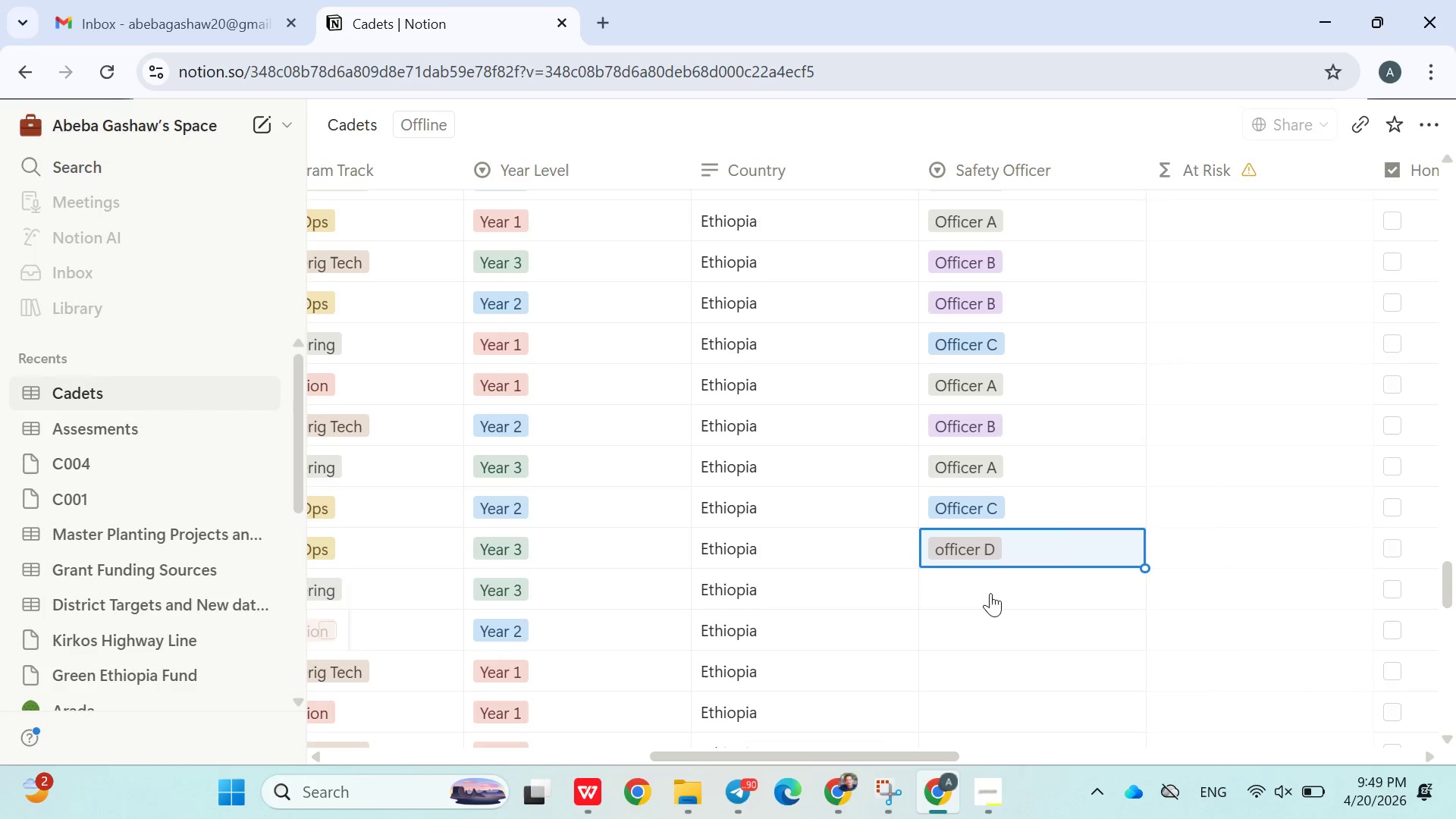 
left_click([990, 593])
 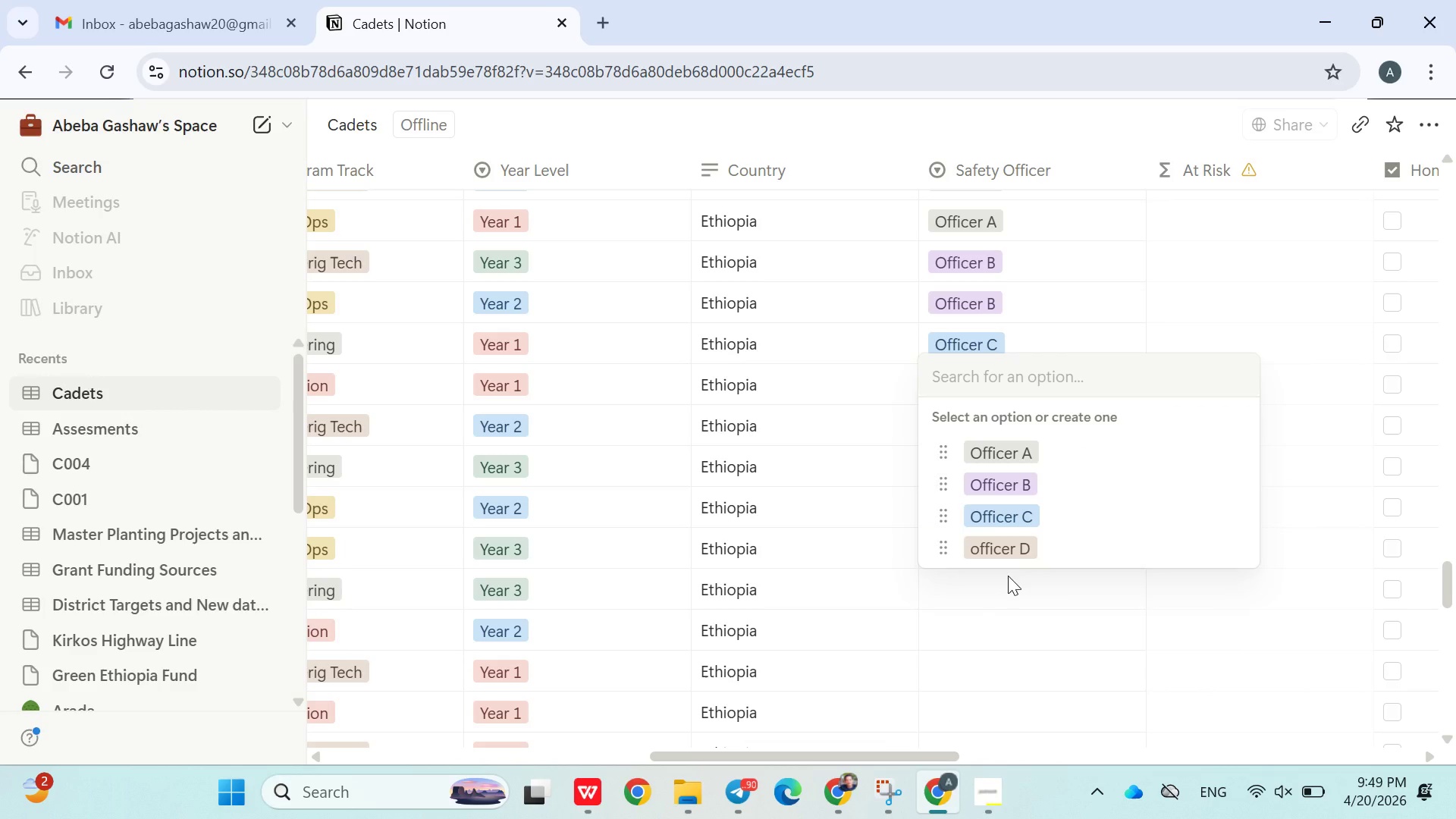 
left_click([1015, 541])
 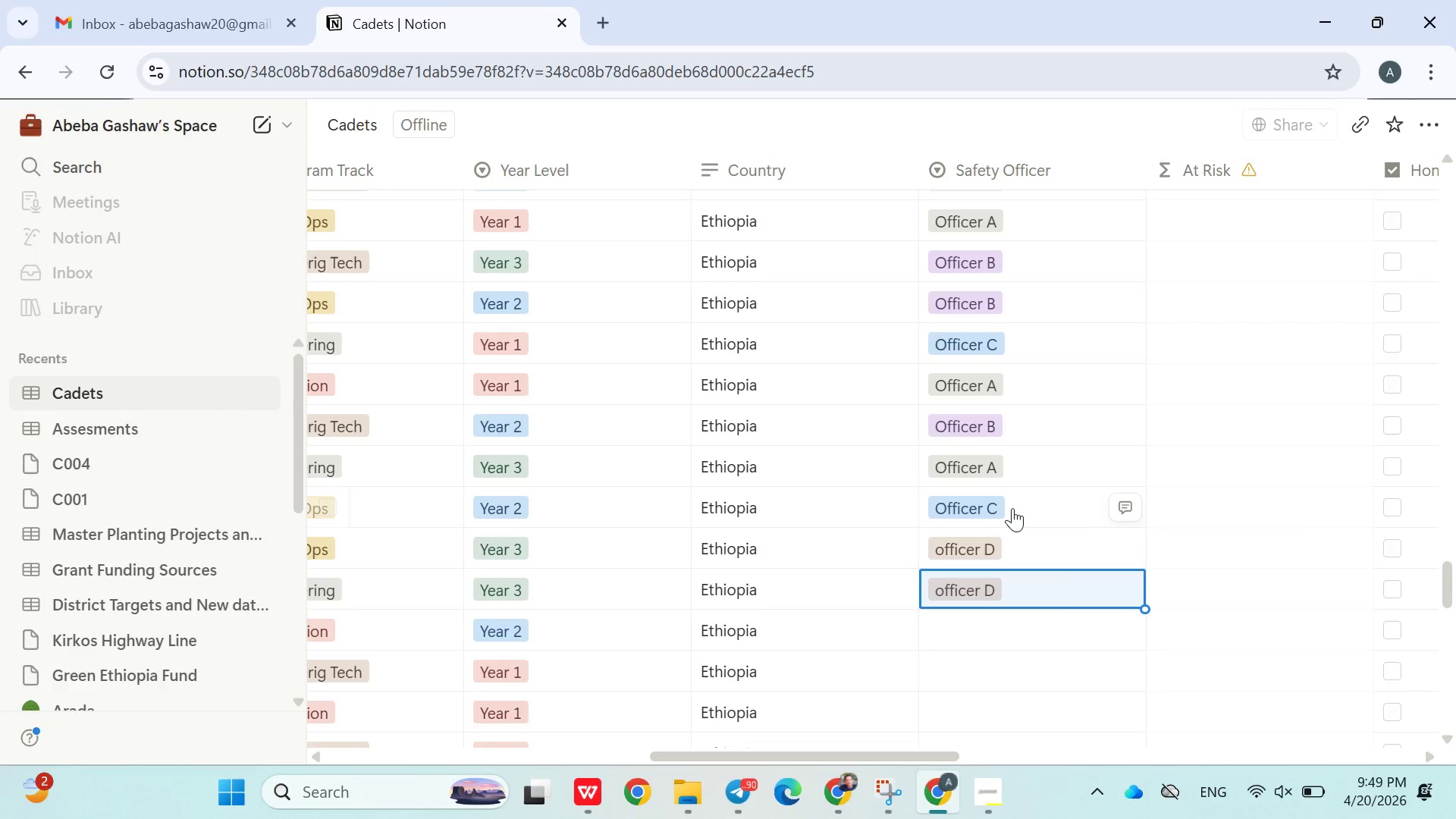 
left_click([1012, 508])
 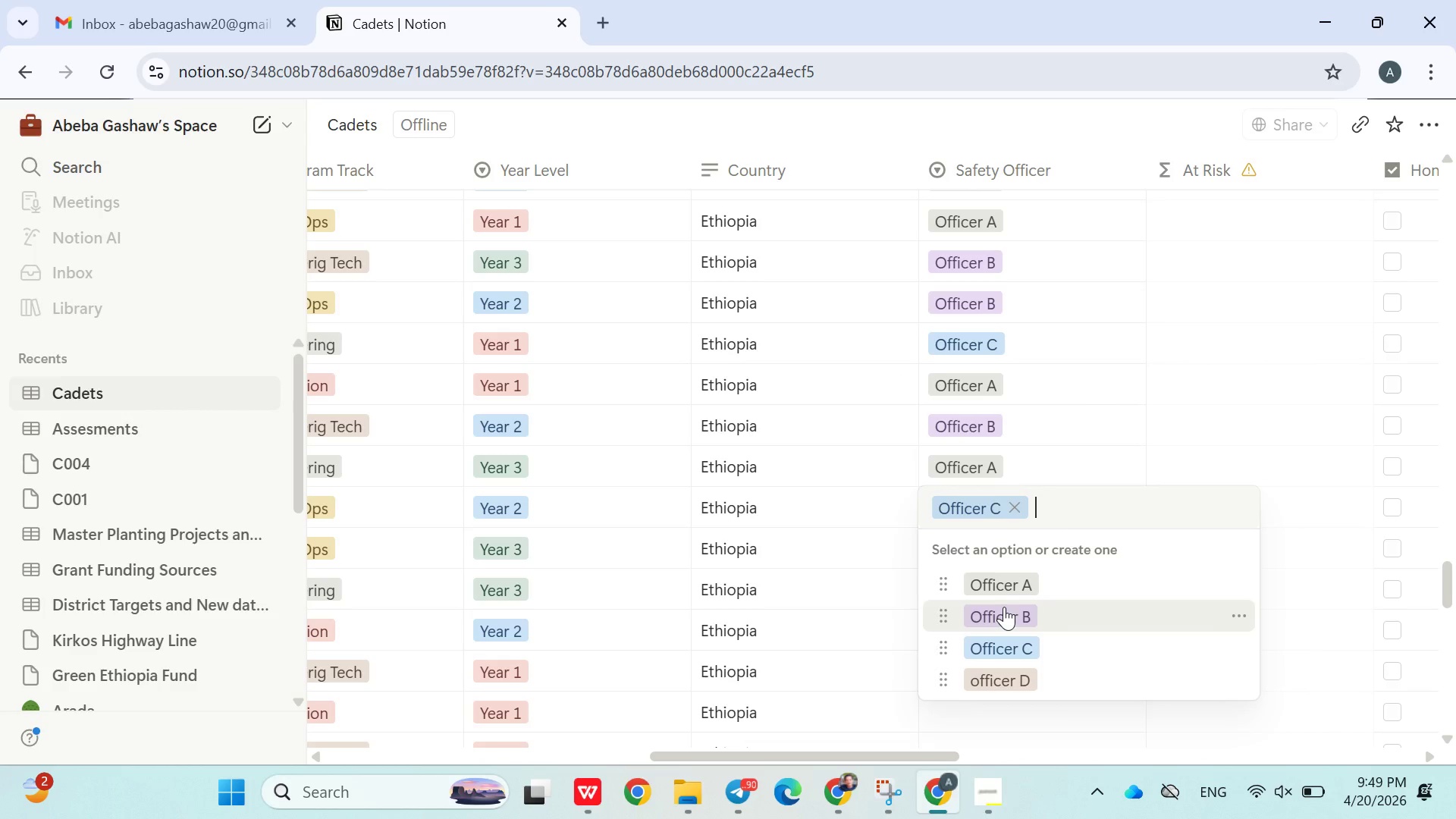 
left_click([901, 592])
 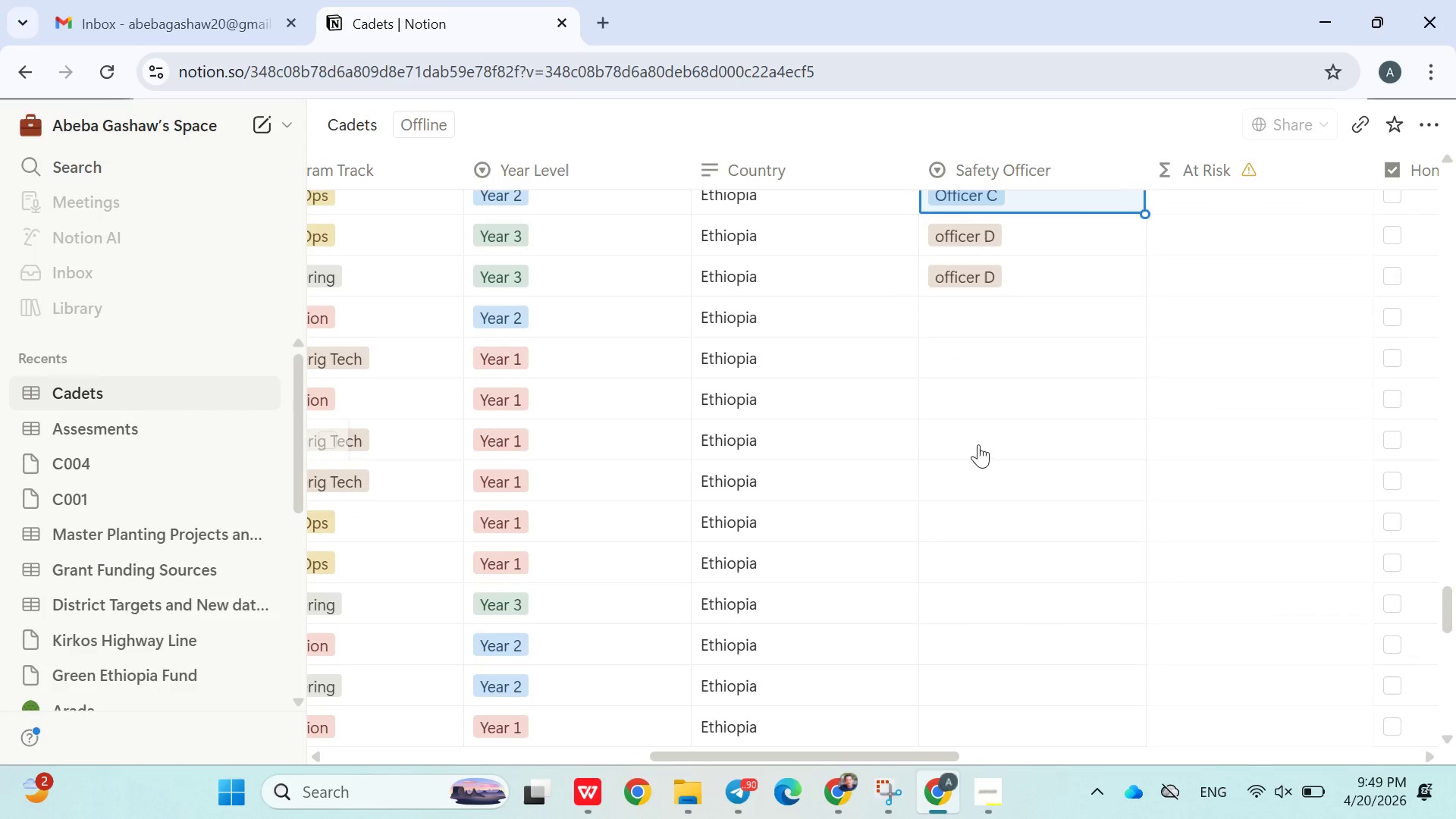 
left_click([950, 306])
 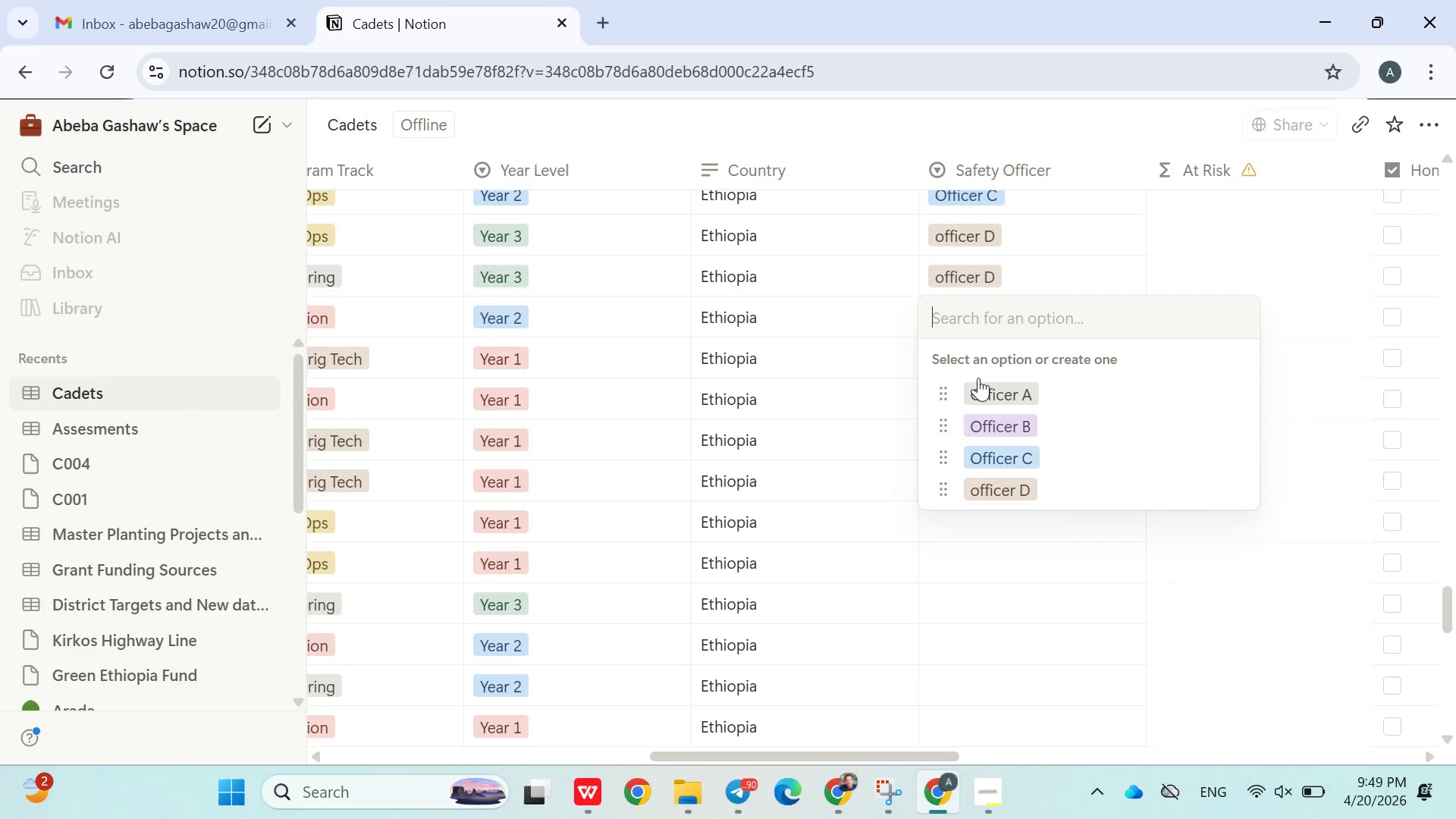 
left_click([983, 381])
 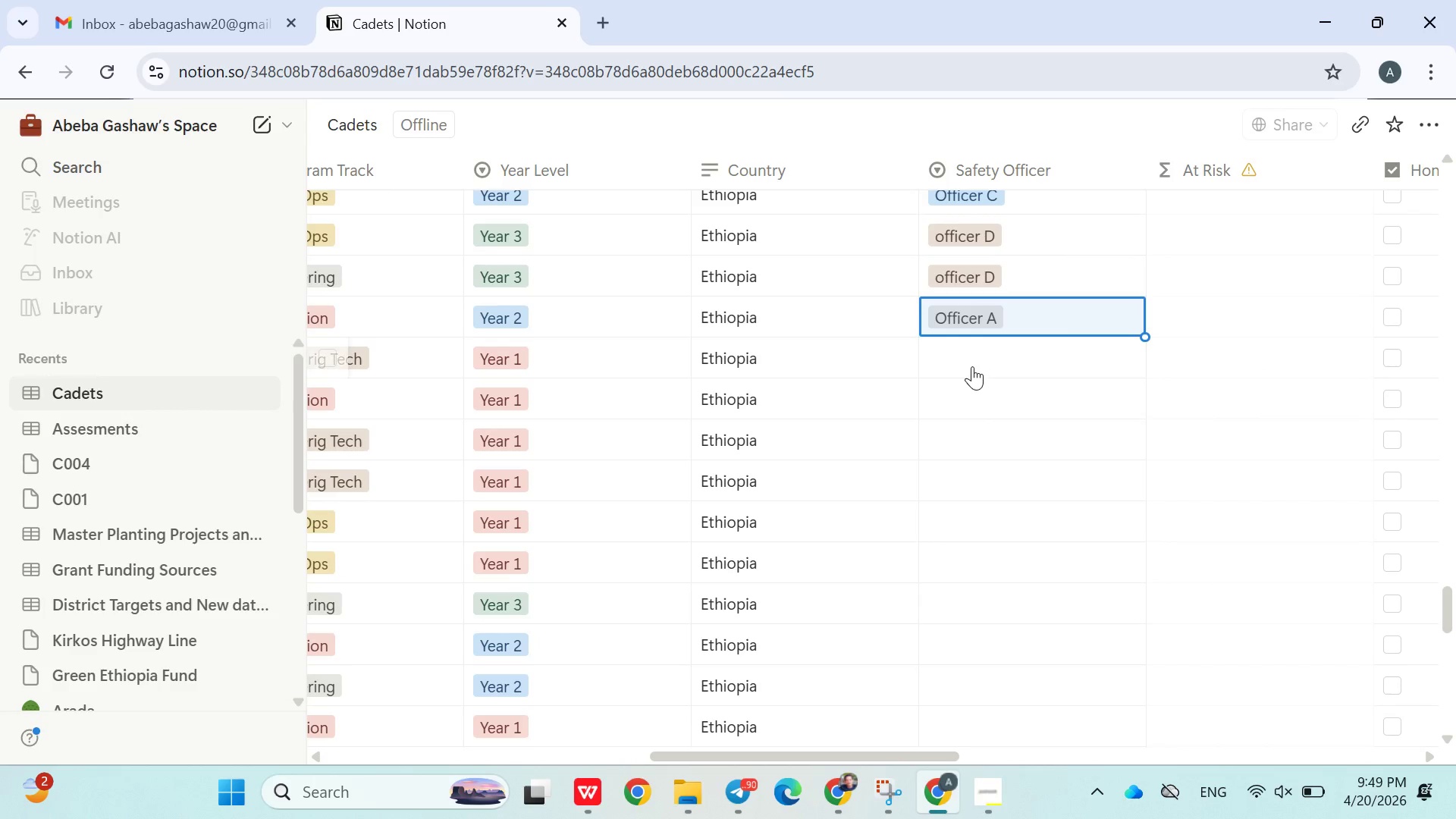 
left_click([972, 366])
 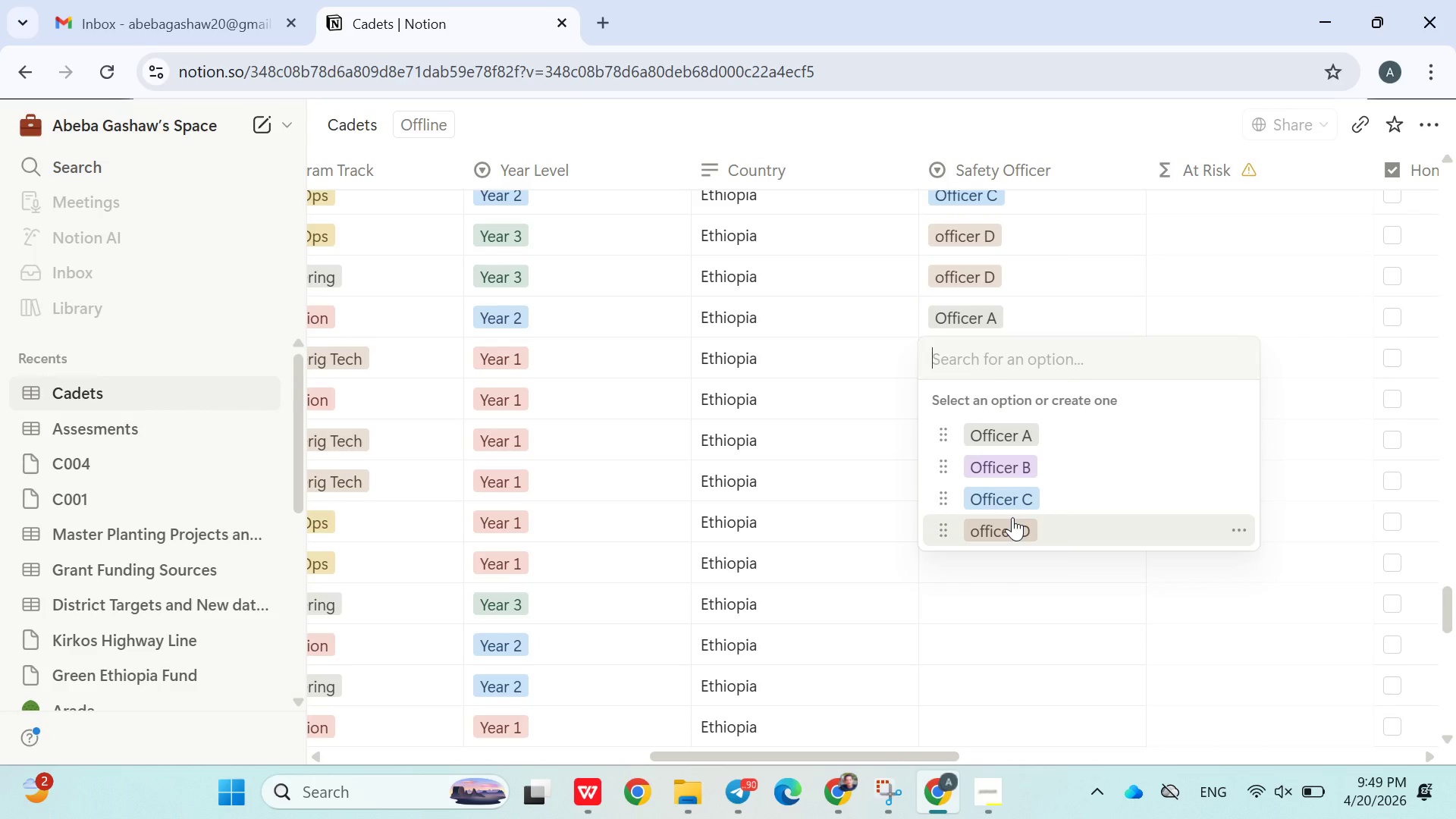 
left_click([1016, 518])
 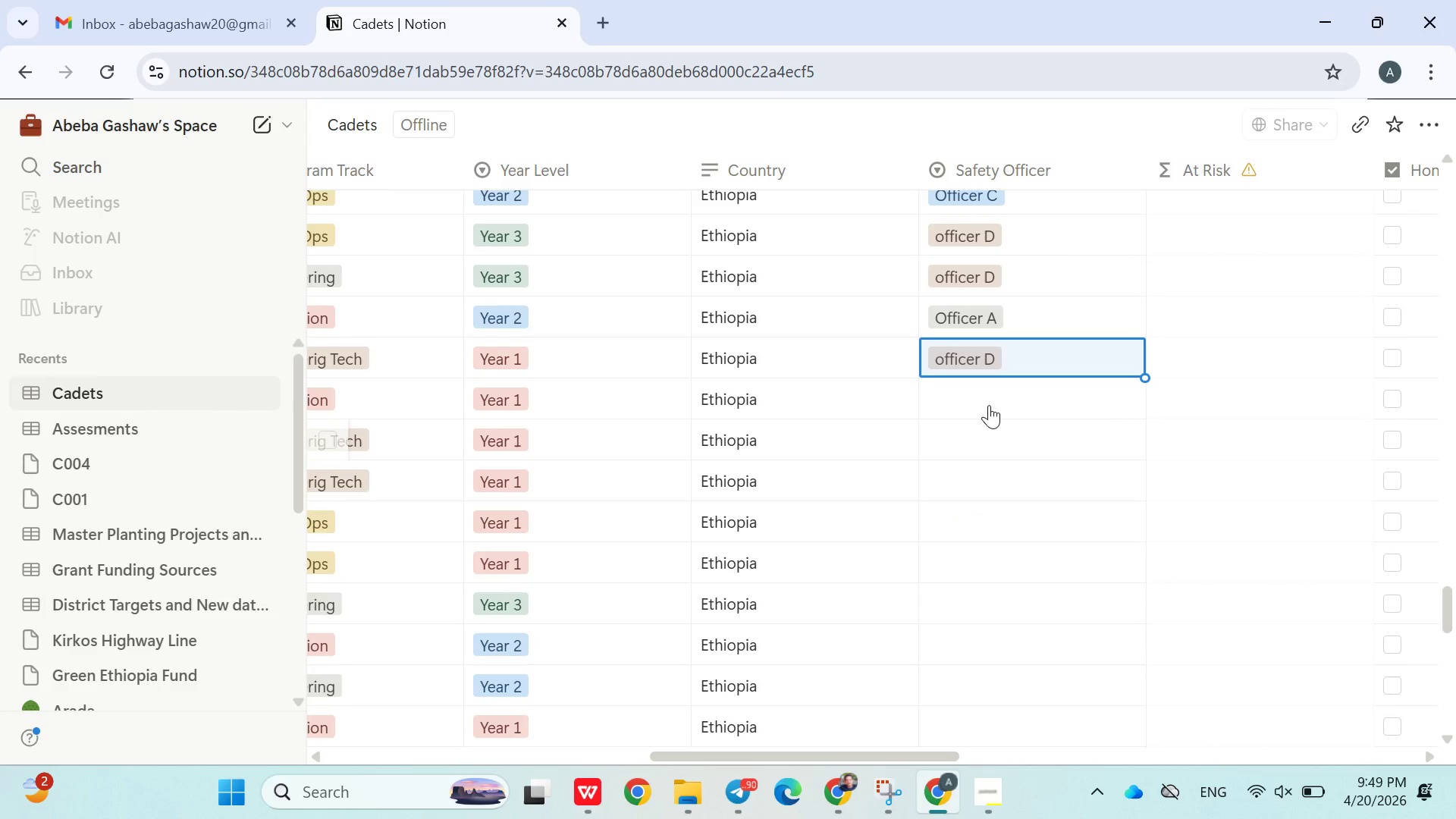 
left_click([989, 405])
 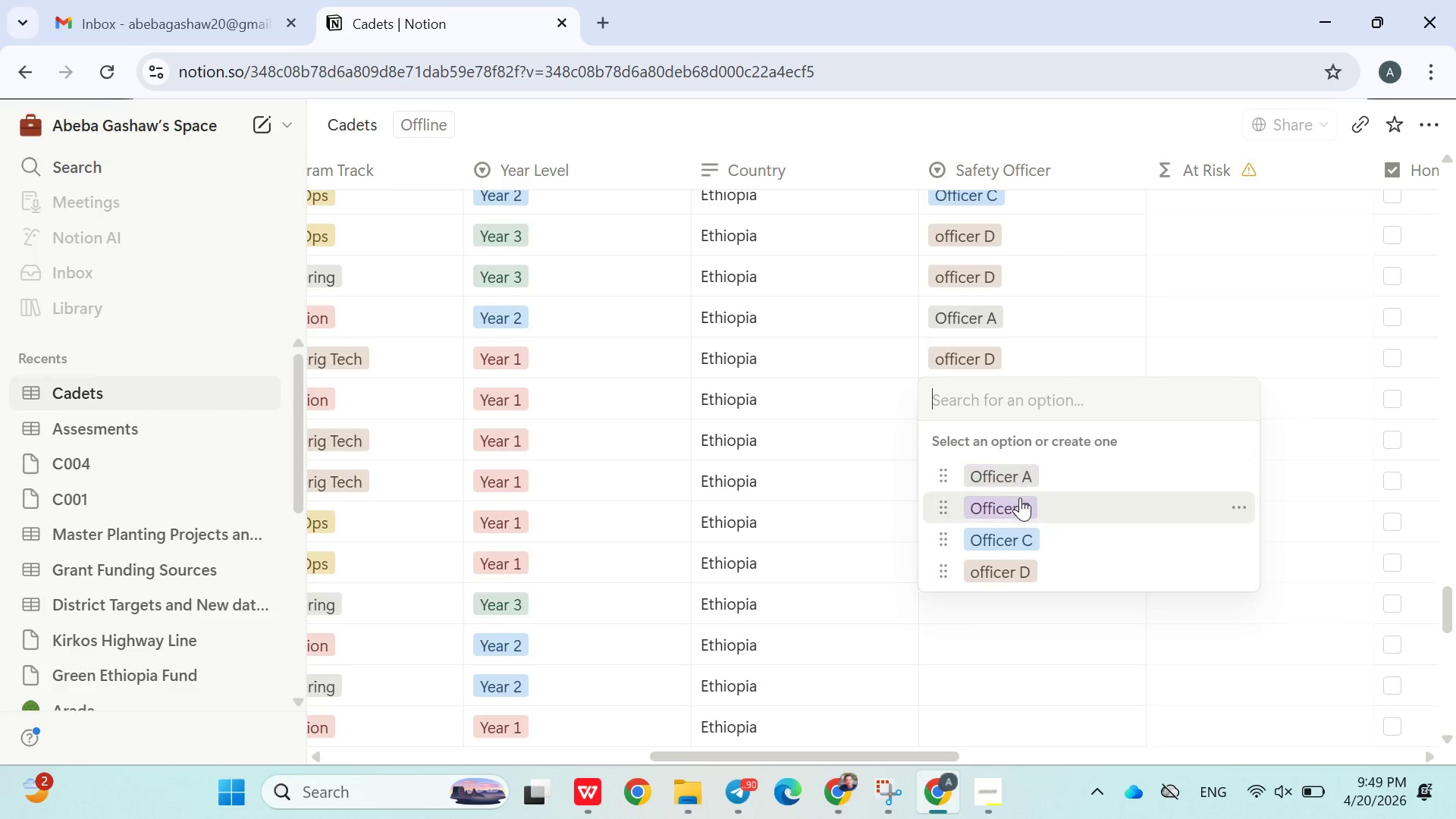 
left_click([1020, 497])
 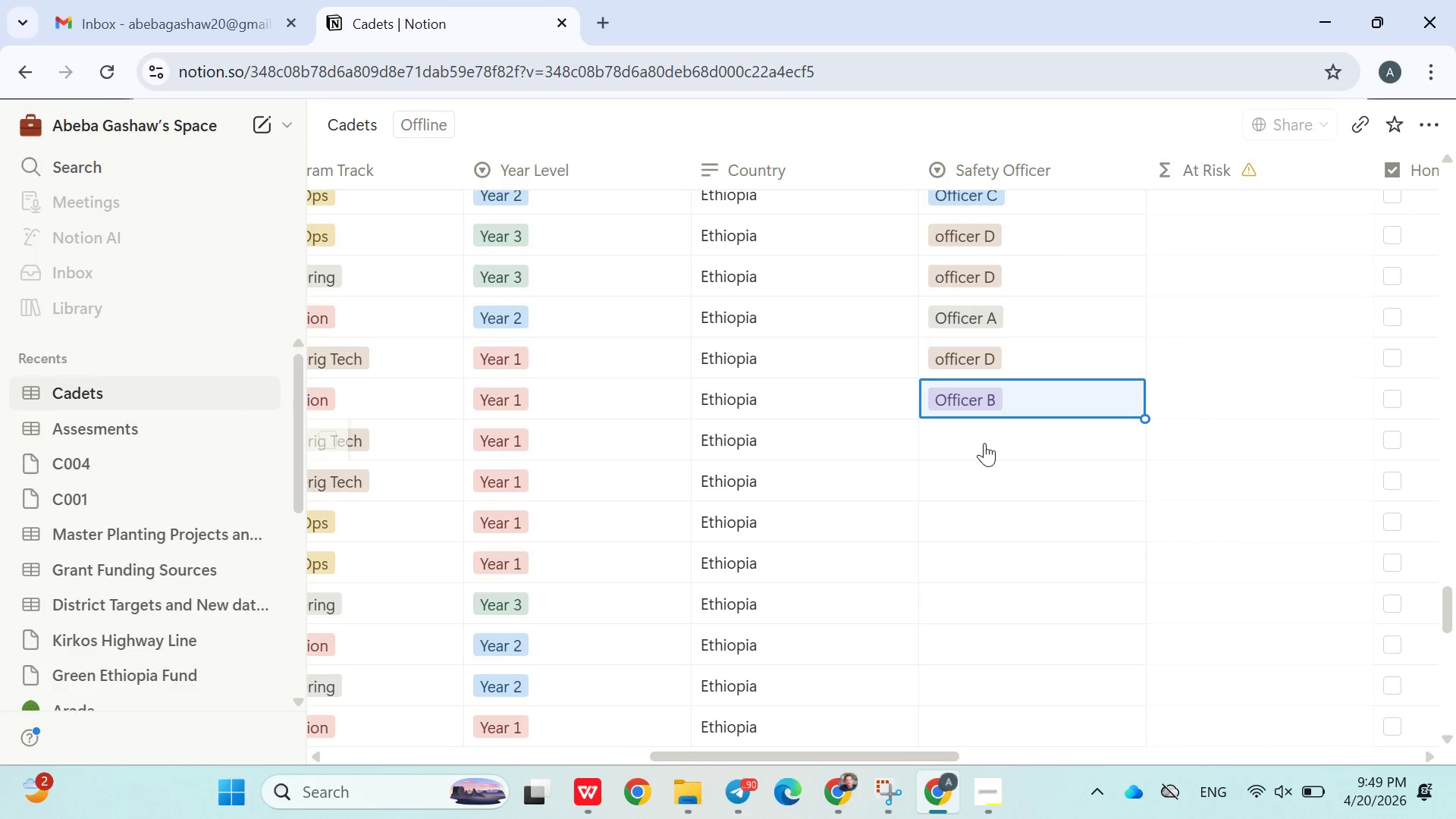 
left_click([984, 441])
 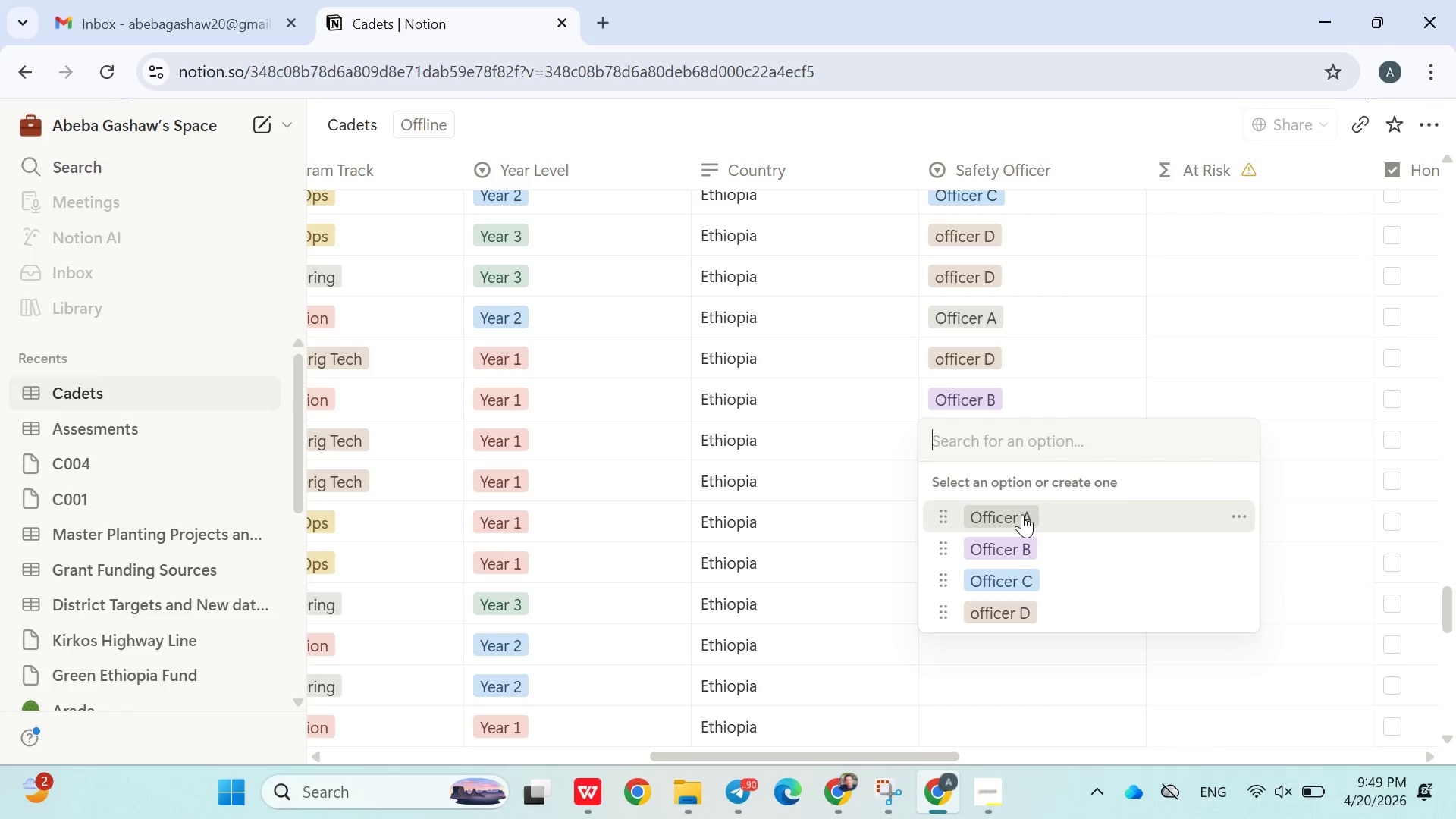 
left_click([1022, 517])
 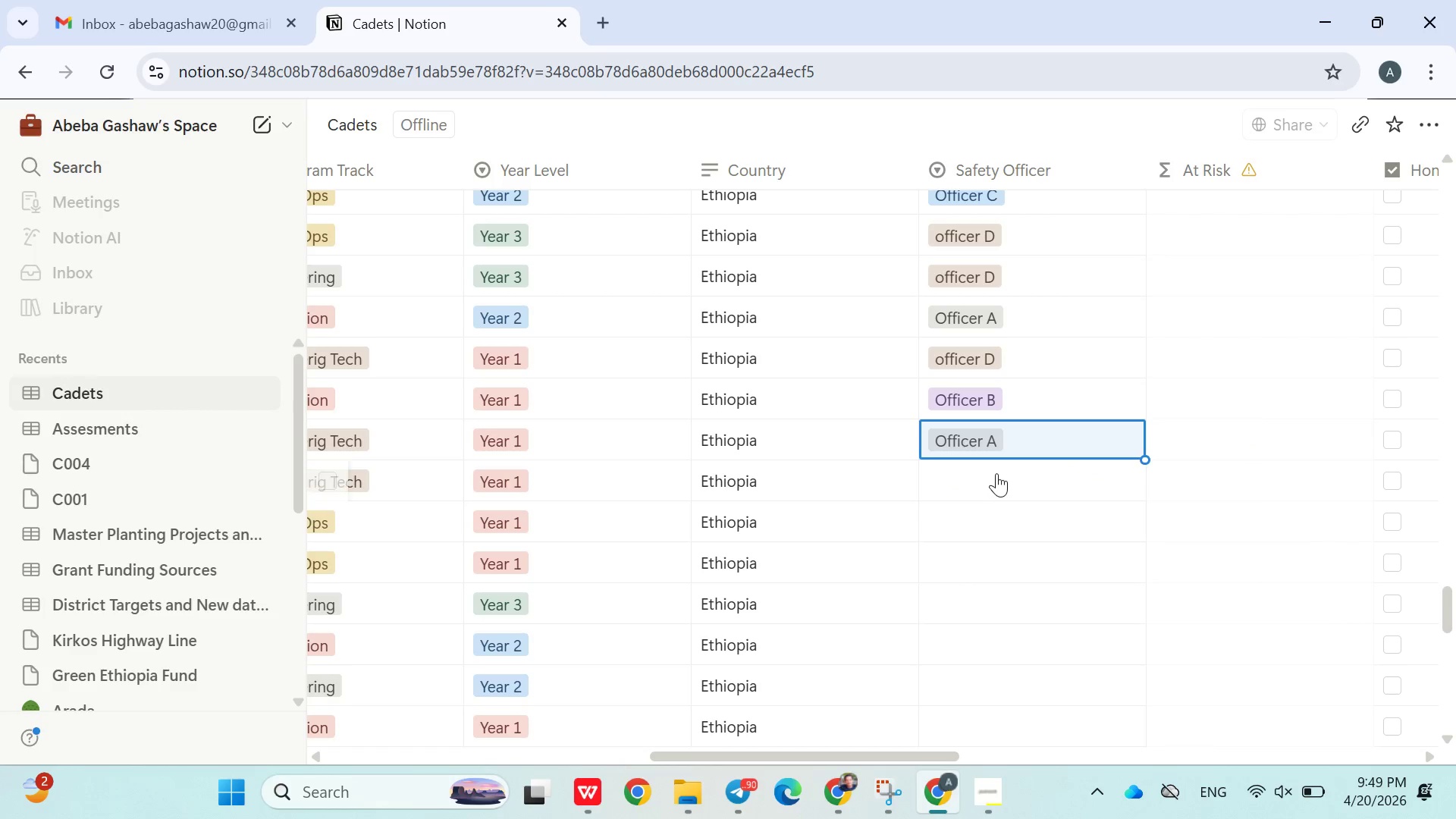 
left_click([996, 473])
 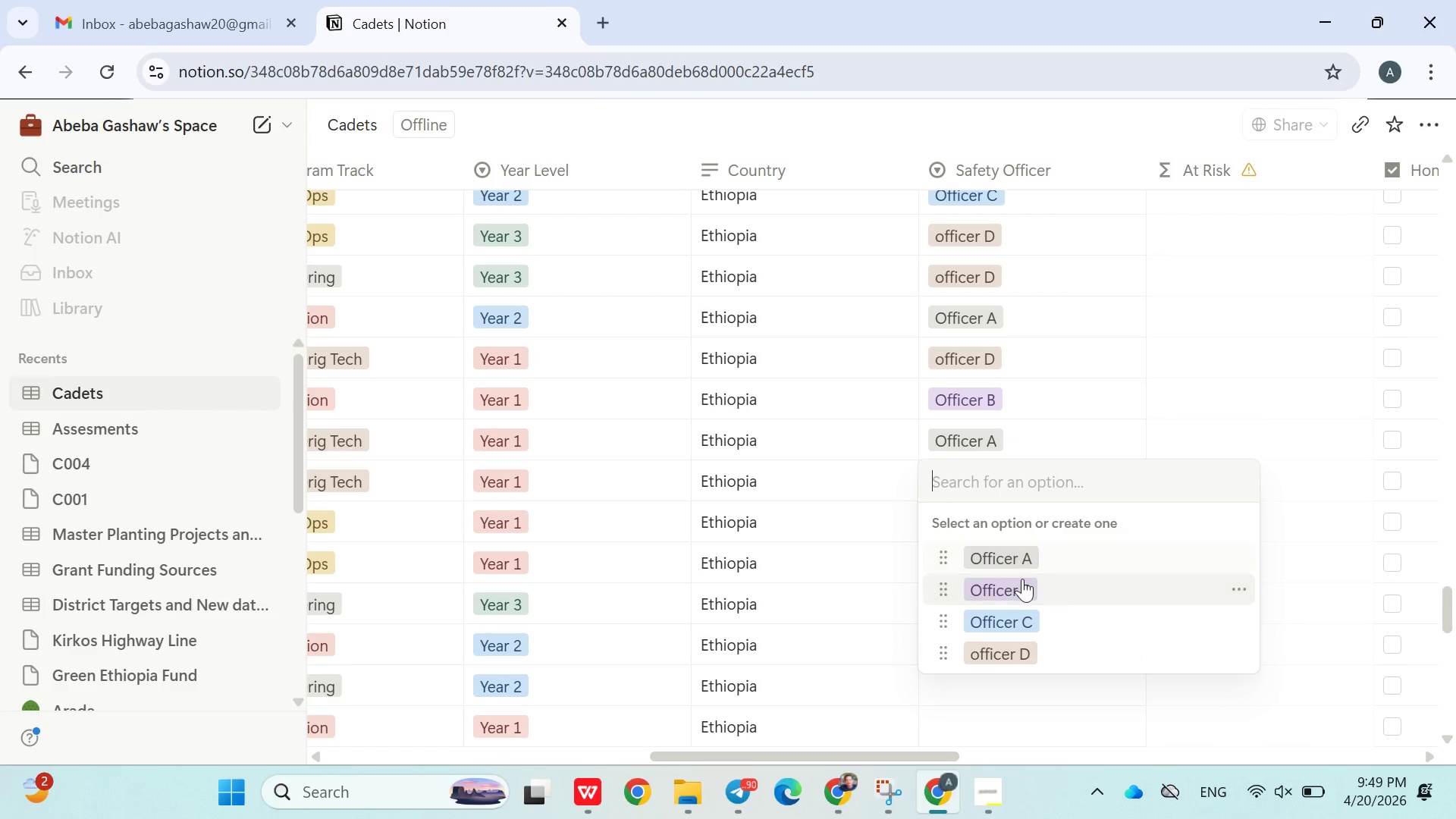 
left_click([1022, 580])
 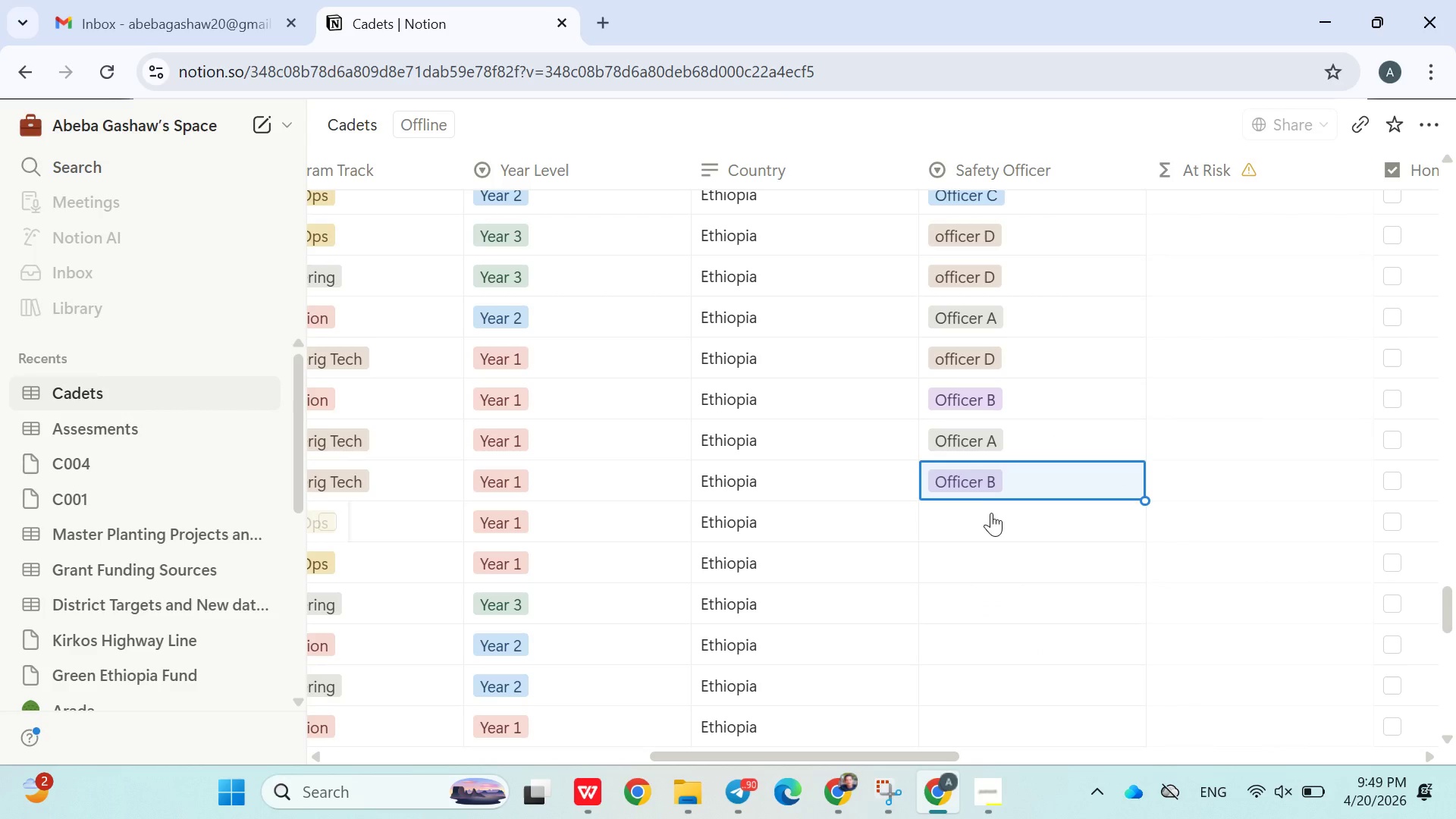 
left_click([991, 514])
 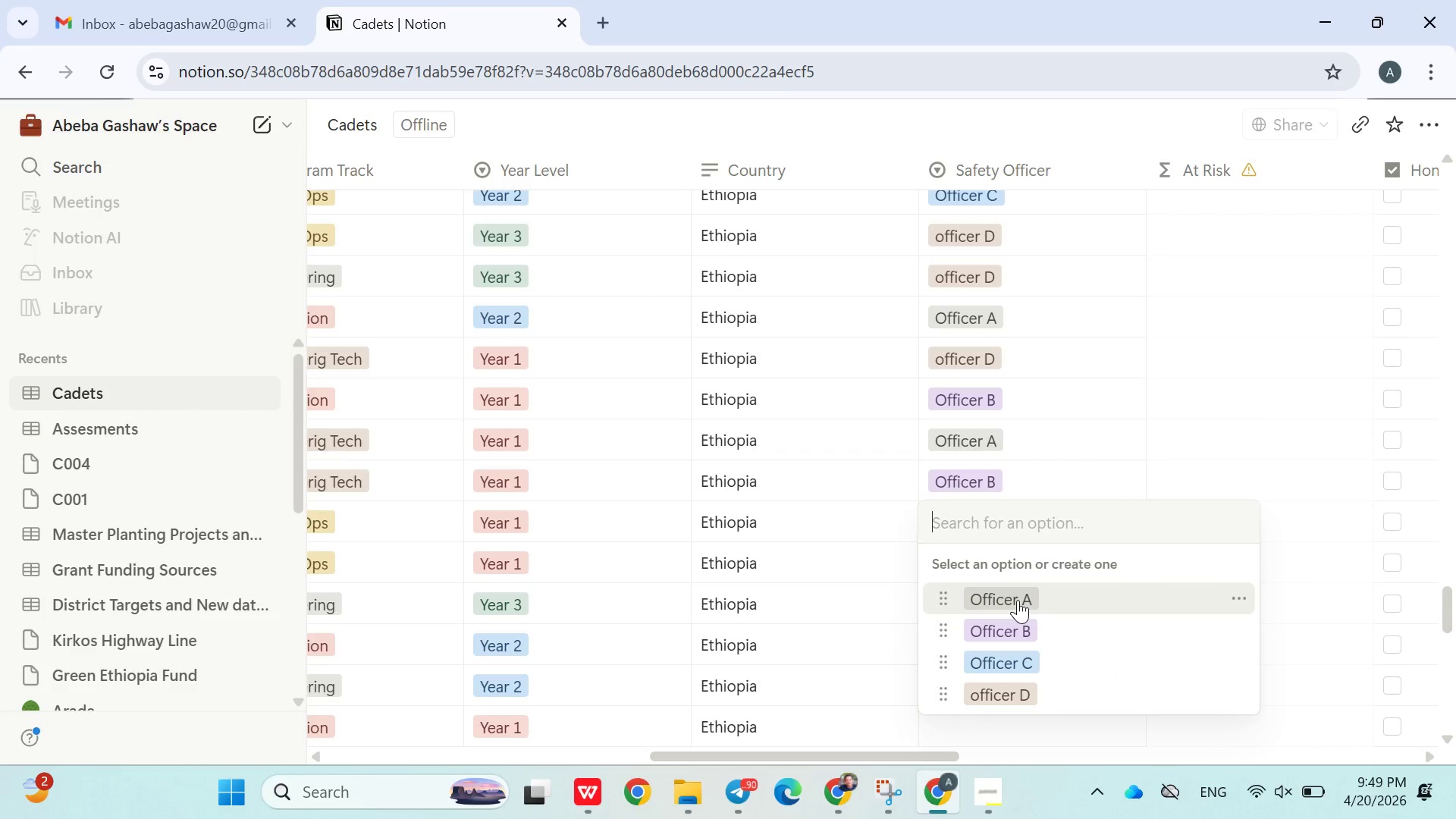 
left_click([1018, 601])
 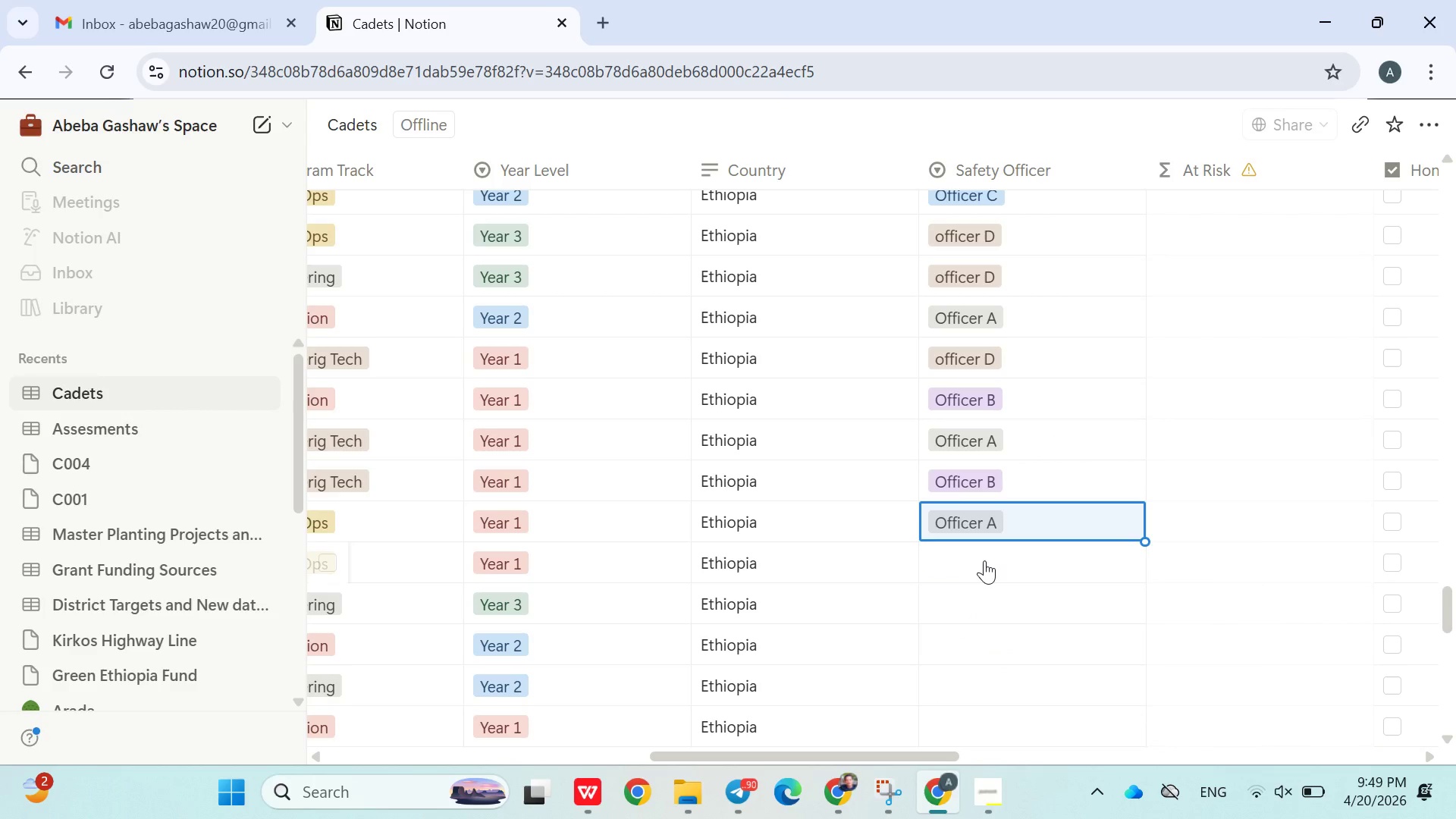 
left_click([984, 560])
 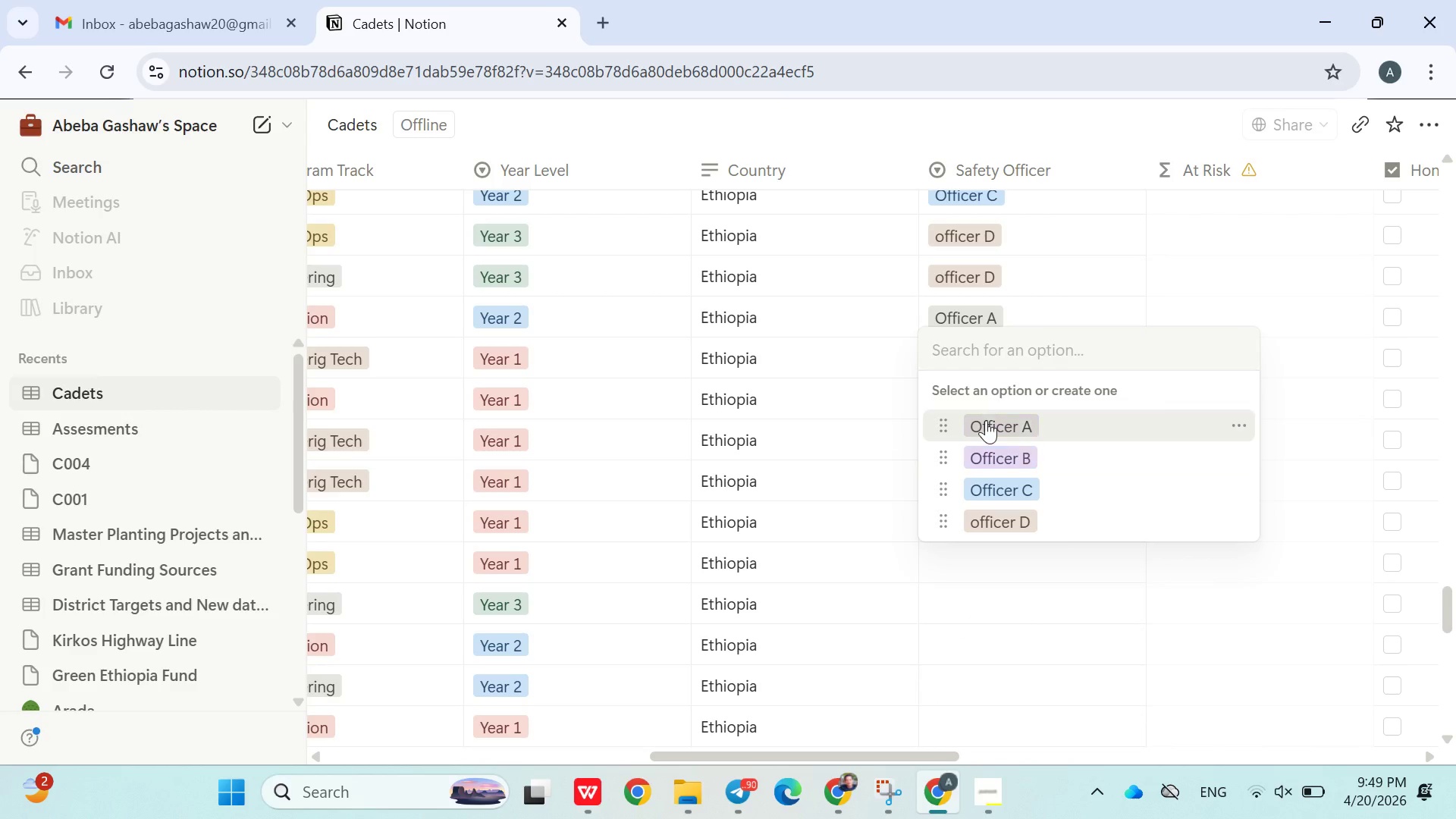 
left_click([986, 420])
 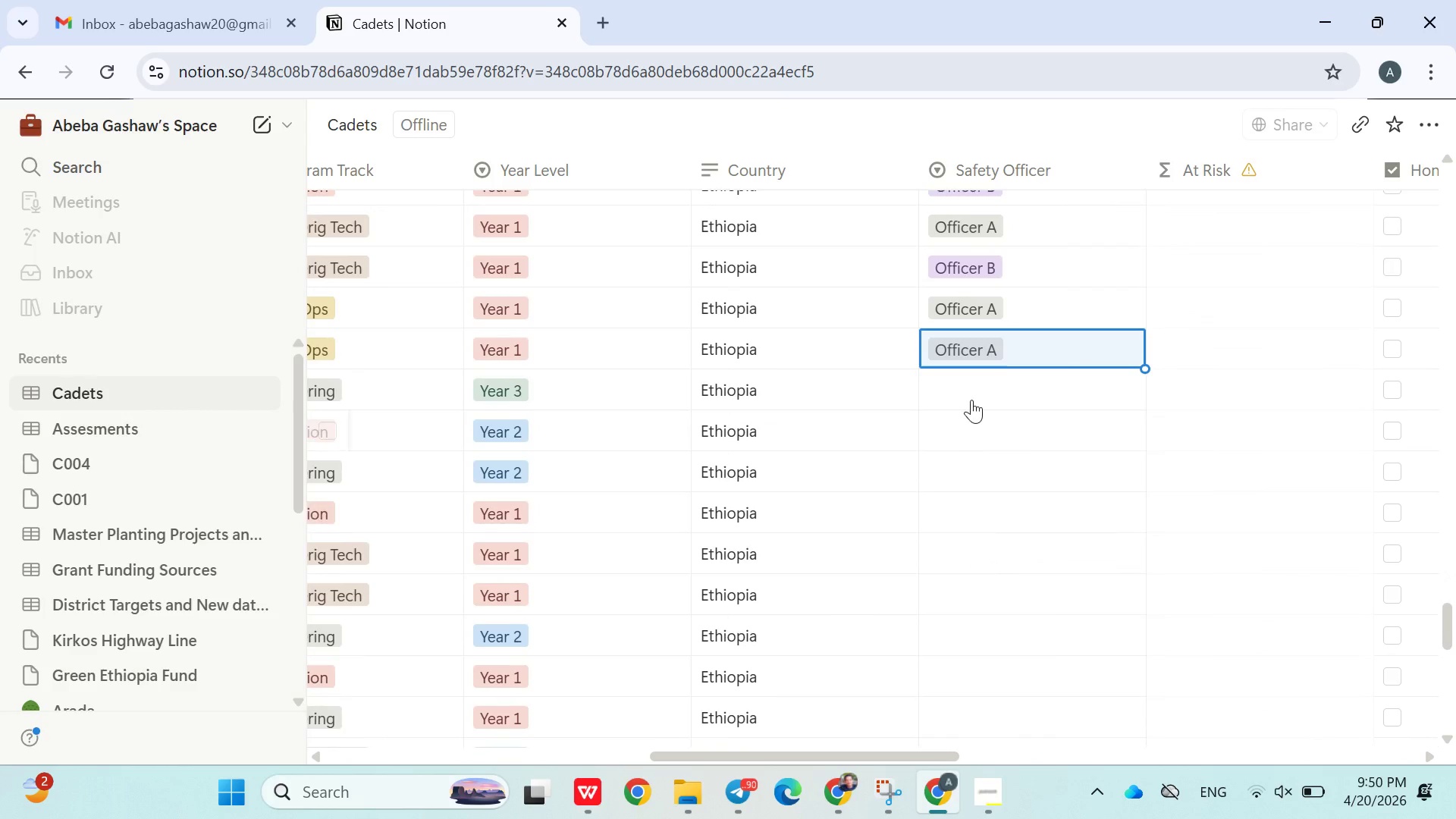 
left_click([971, 399])
 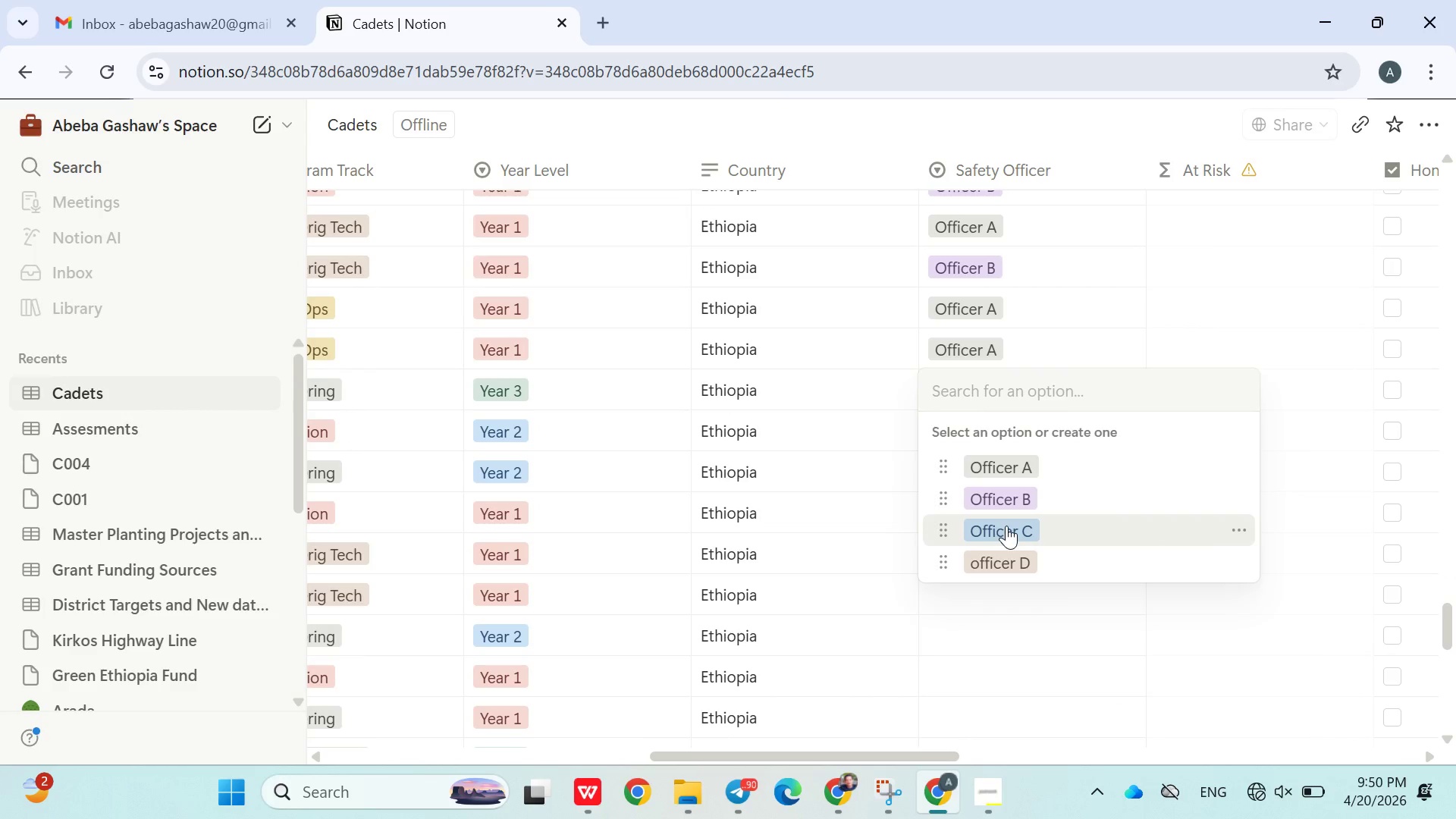 
left_click([1006, 542])
 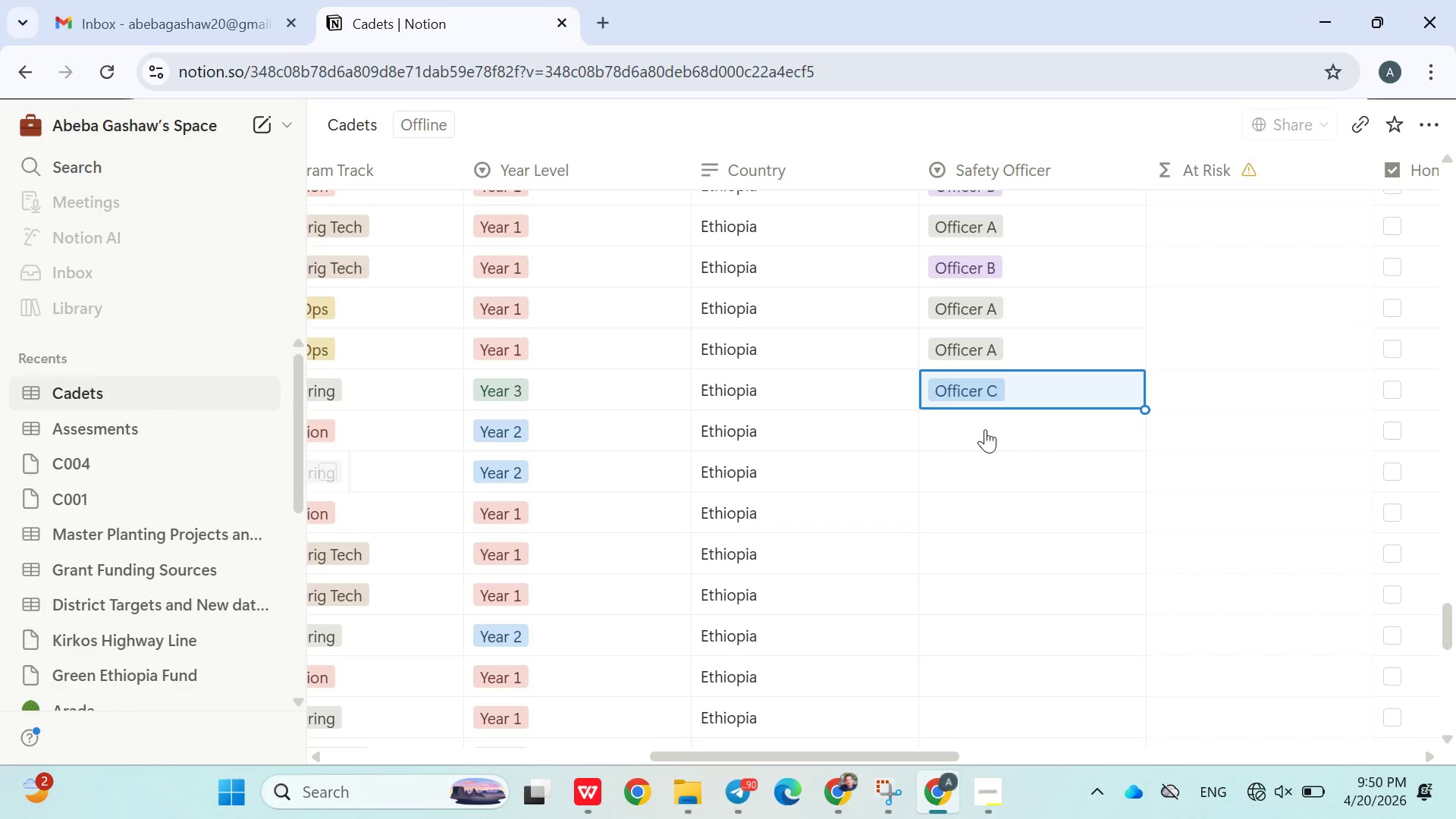 
left_click([984, 425])
 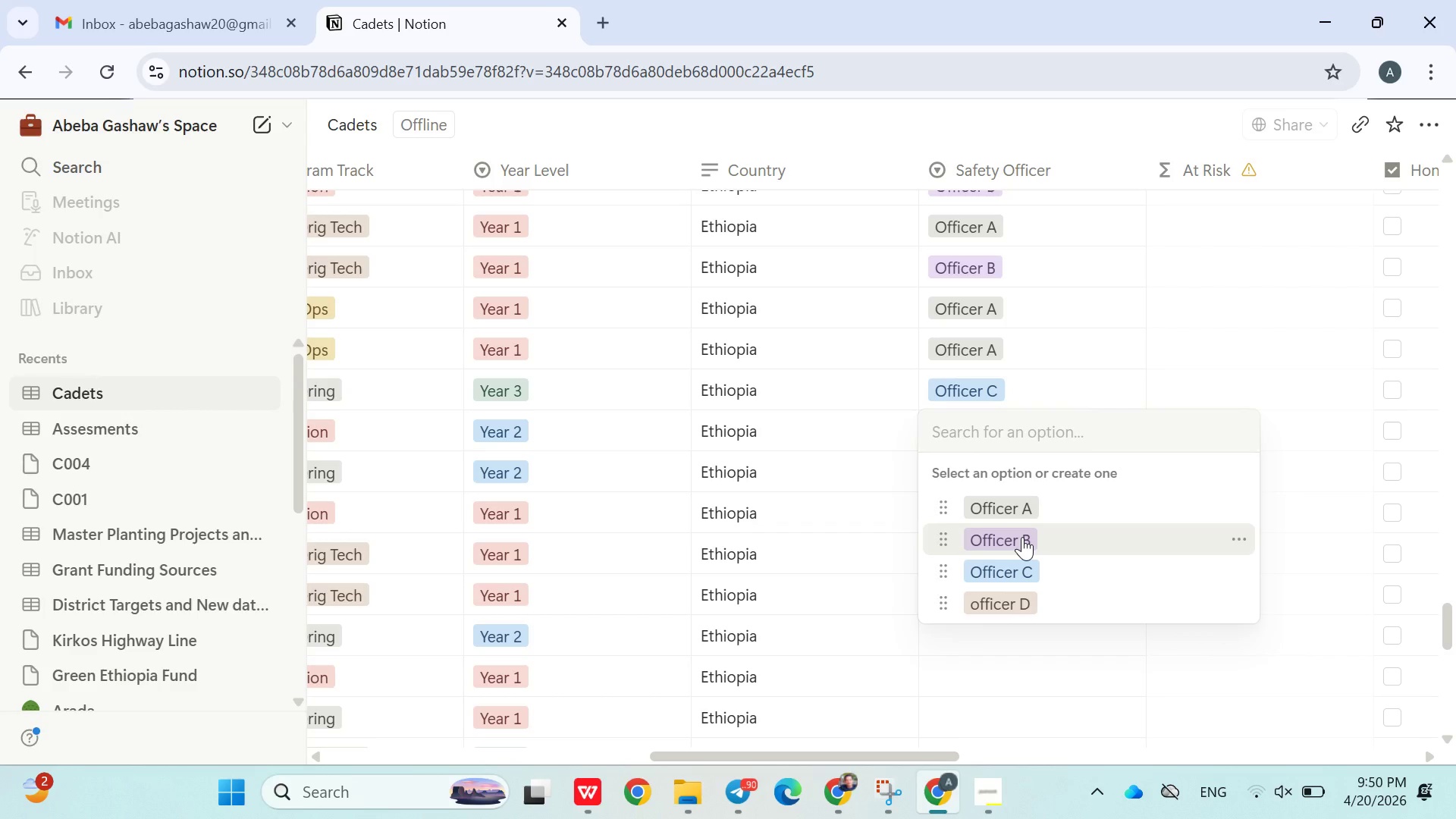 
left_click([1022, 537])
 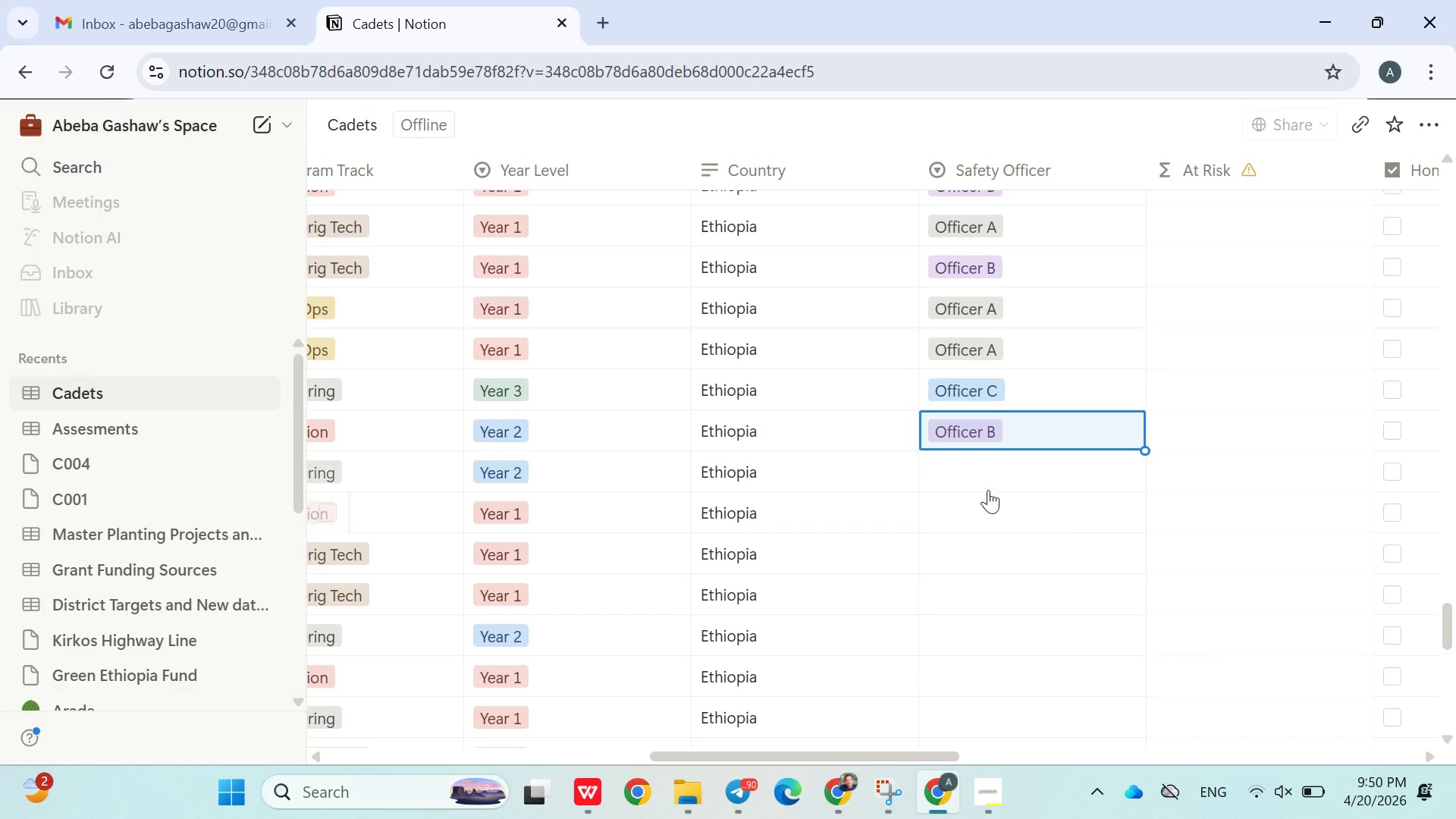 
left_click([970, 479])
 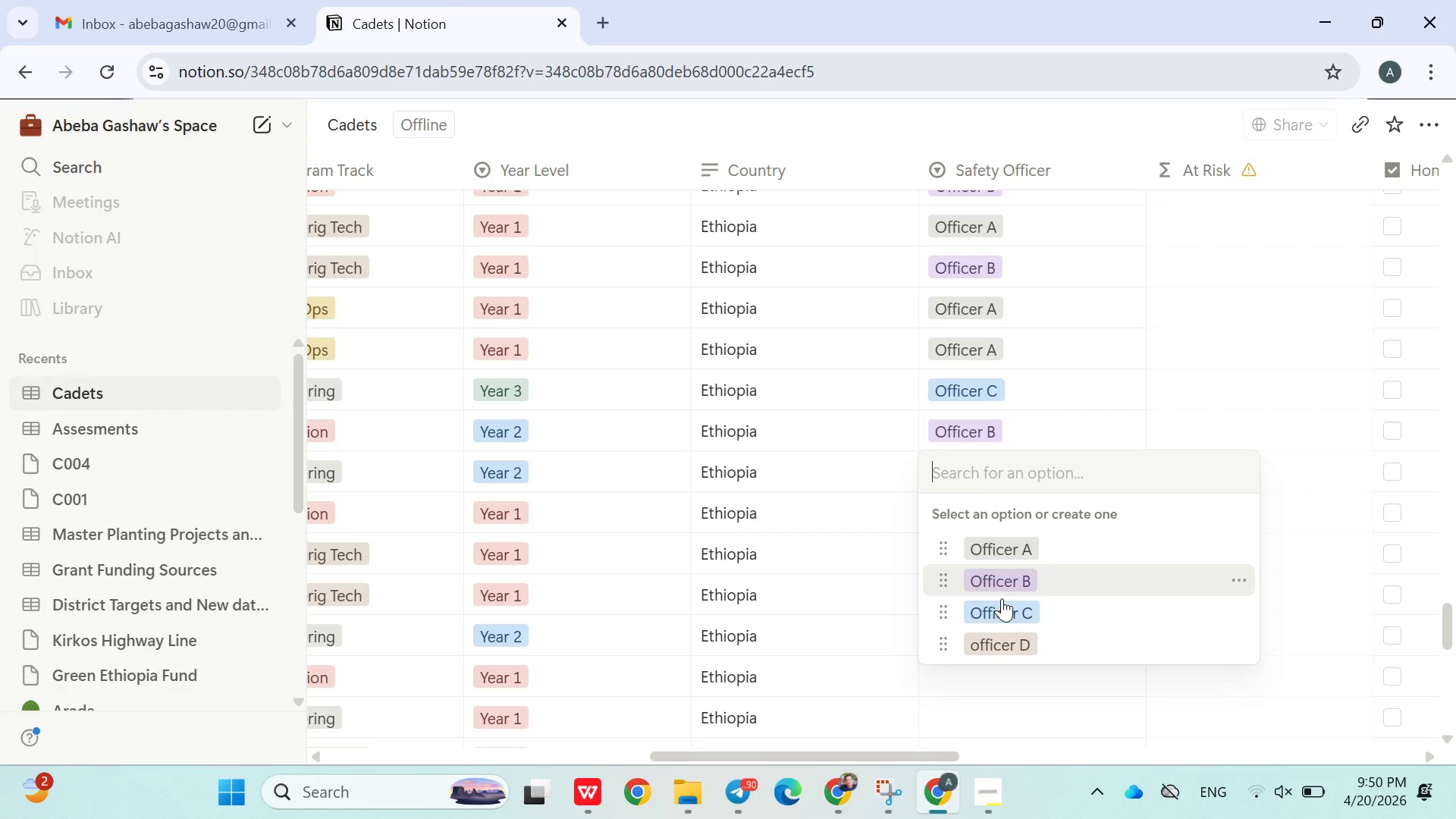 
left_click([1007, 610])
 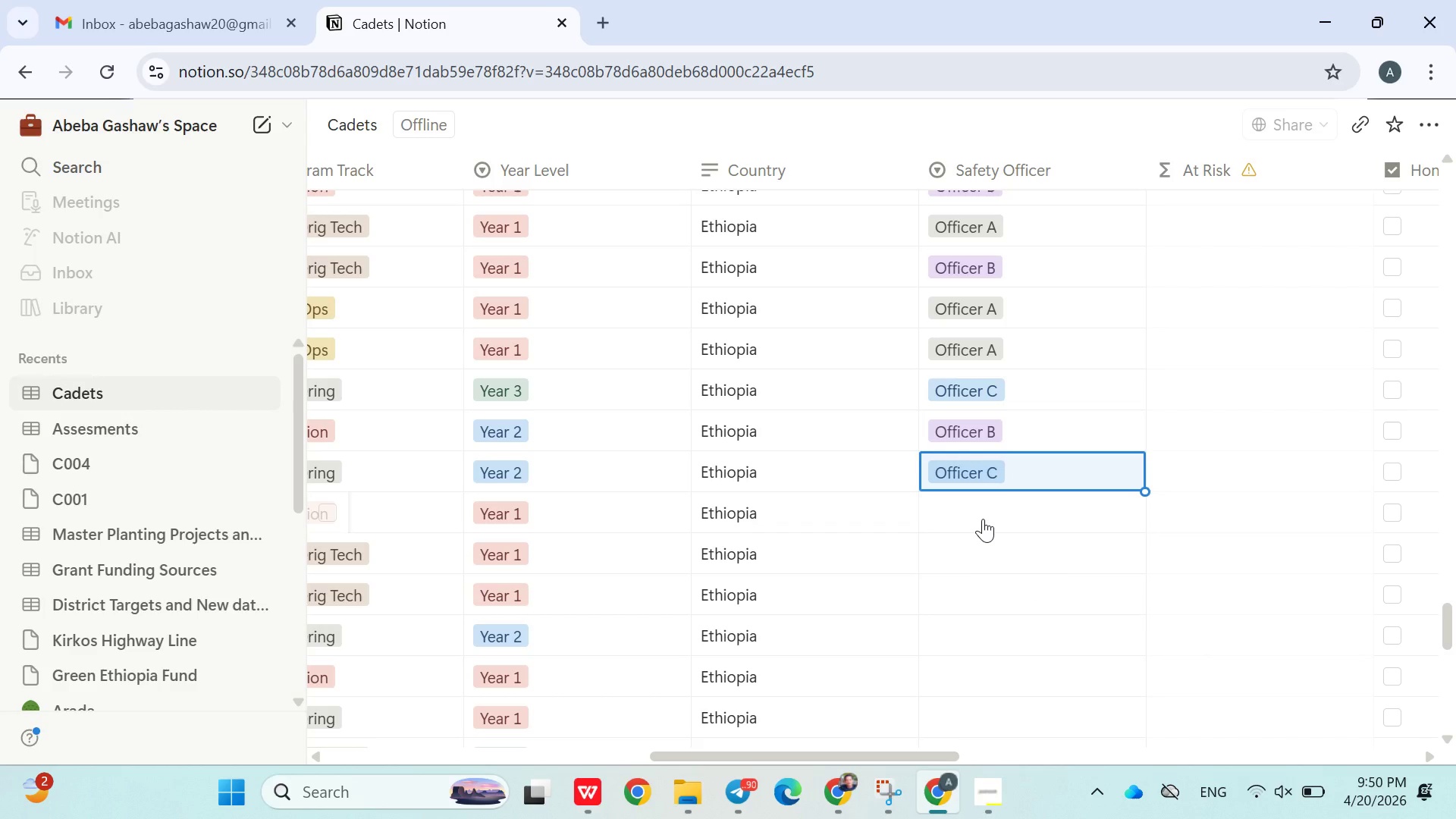 
left_click([983, 519])
 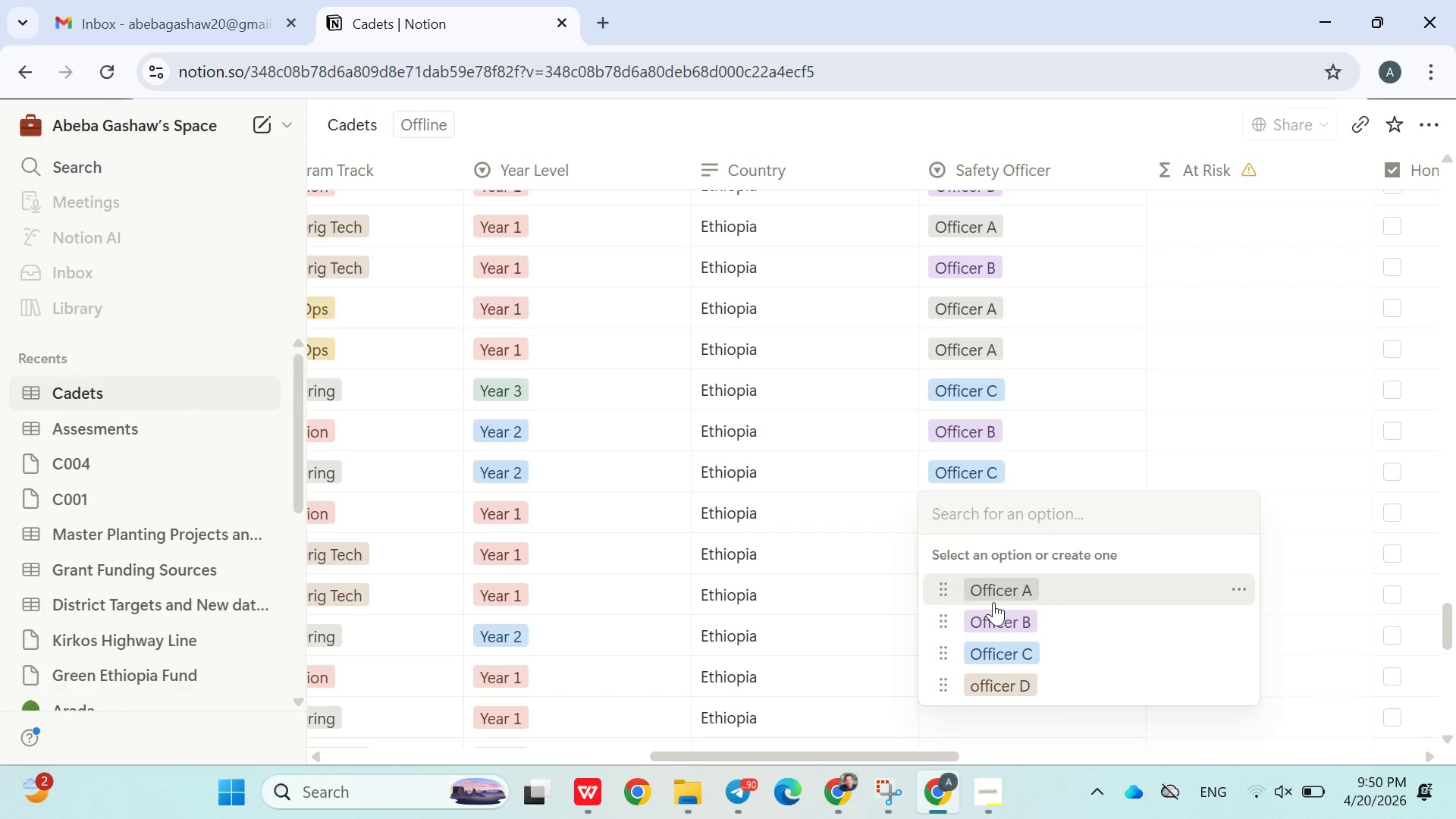 
left_click([993, 604])
 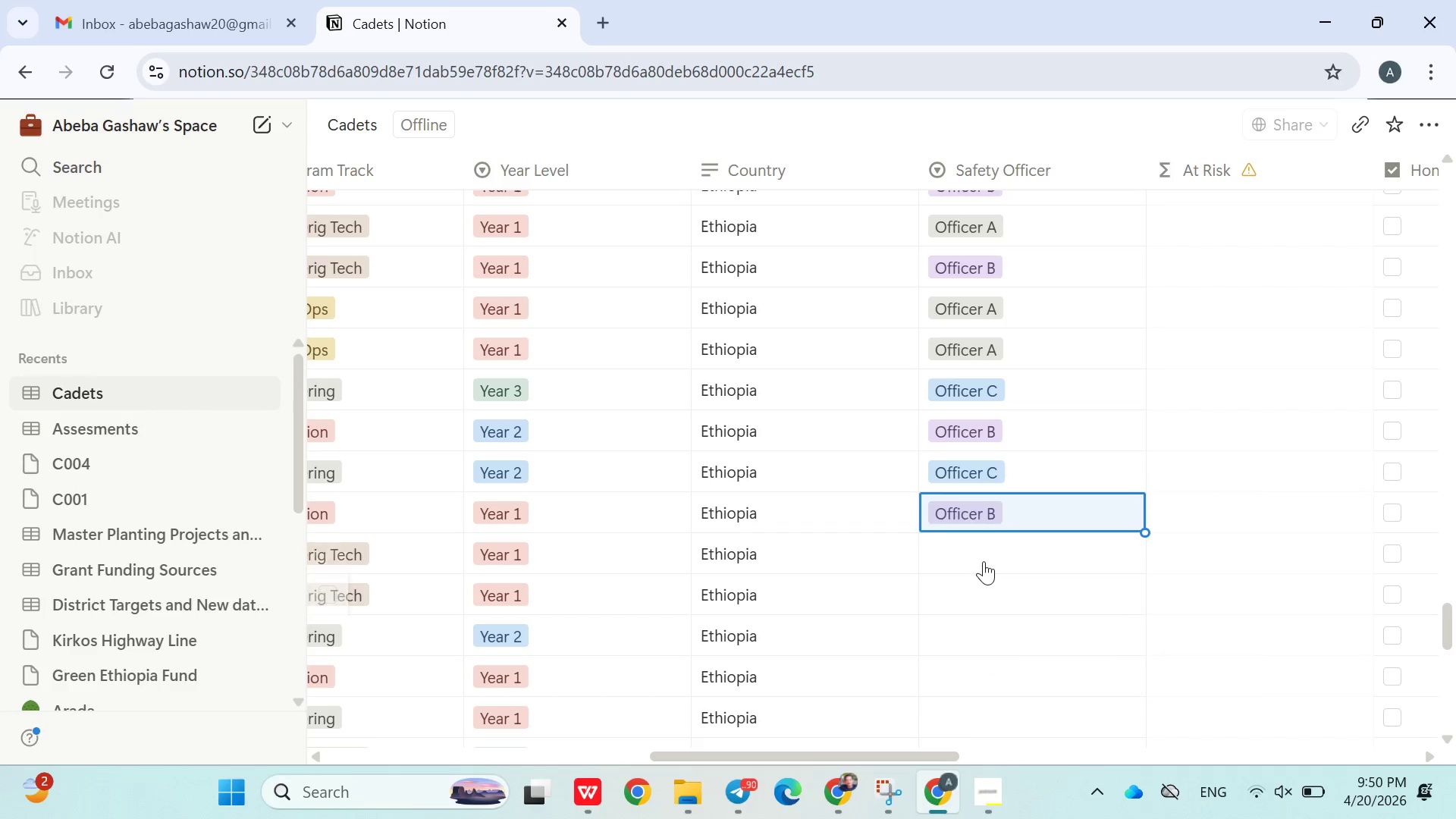 
left_click([984, 561])
 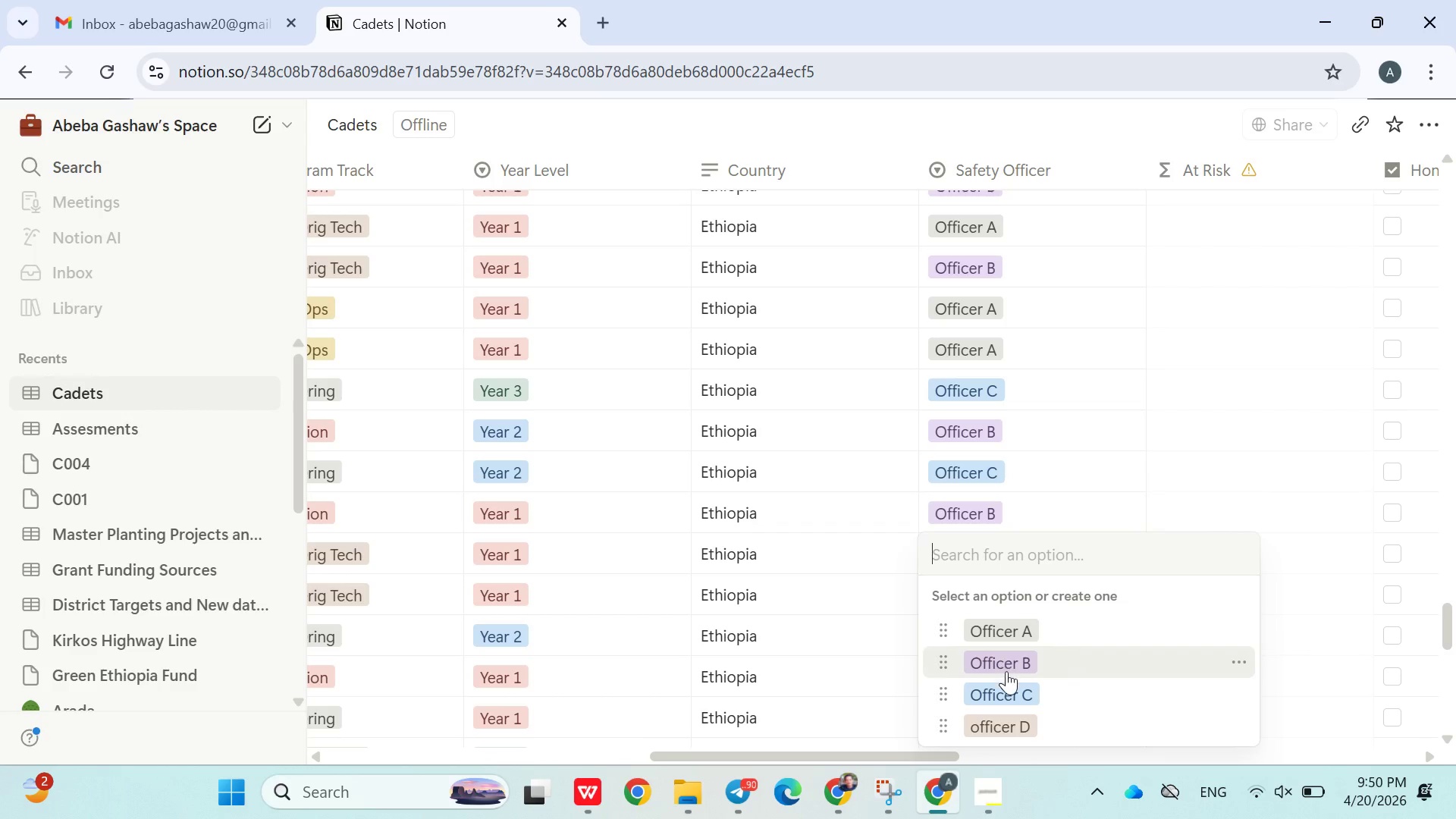 
left_click([1009, 675])
 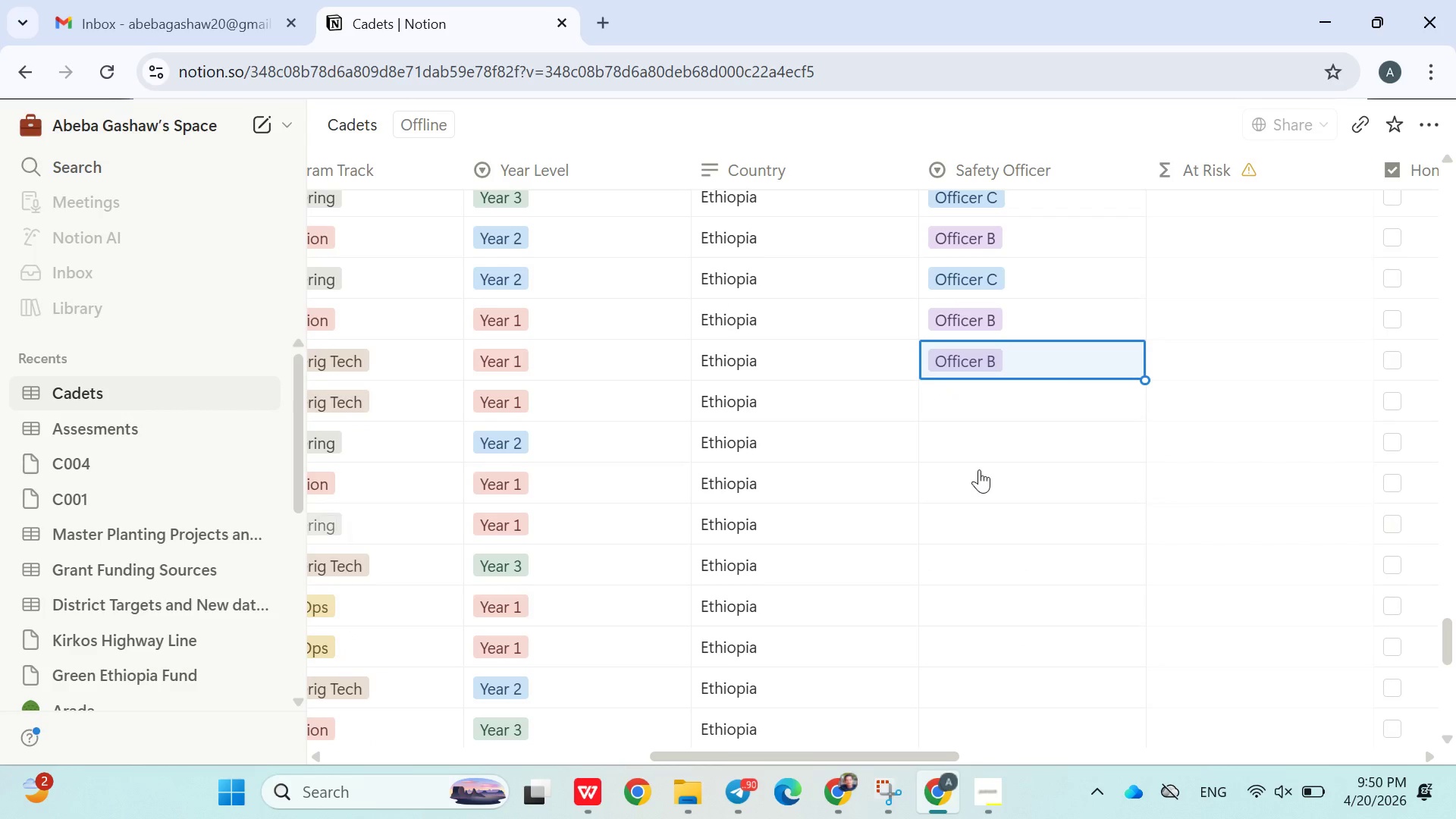 
left_click([970, 430])
 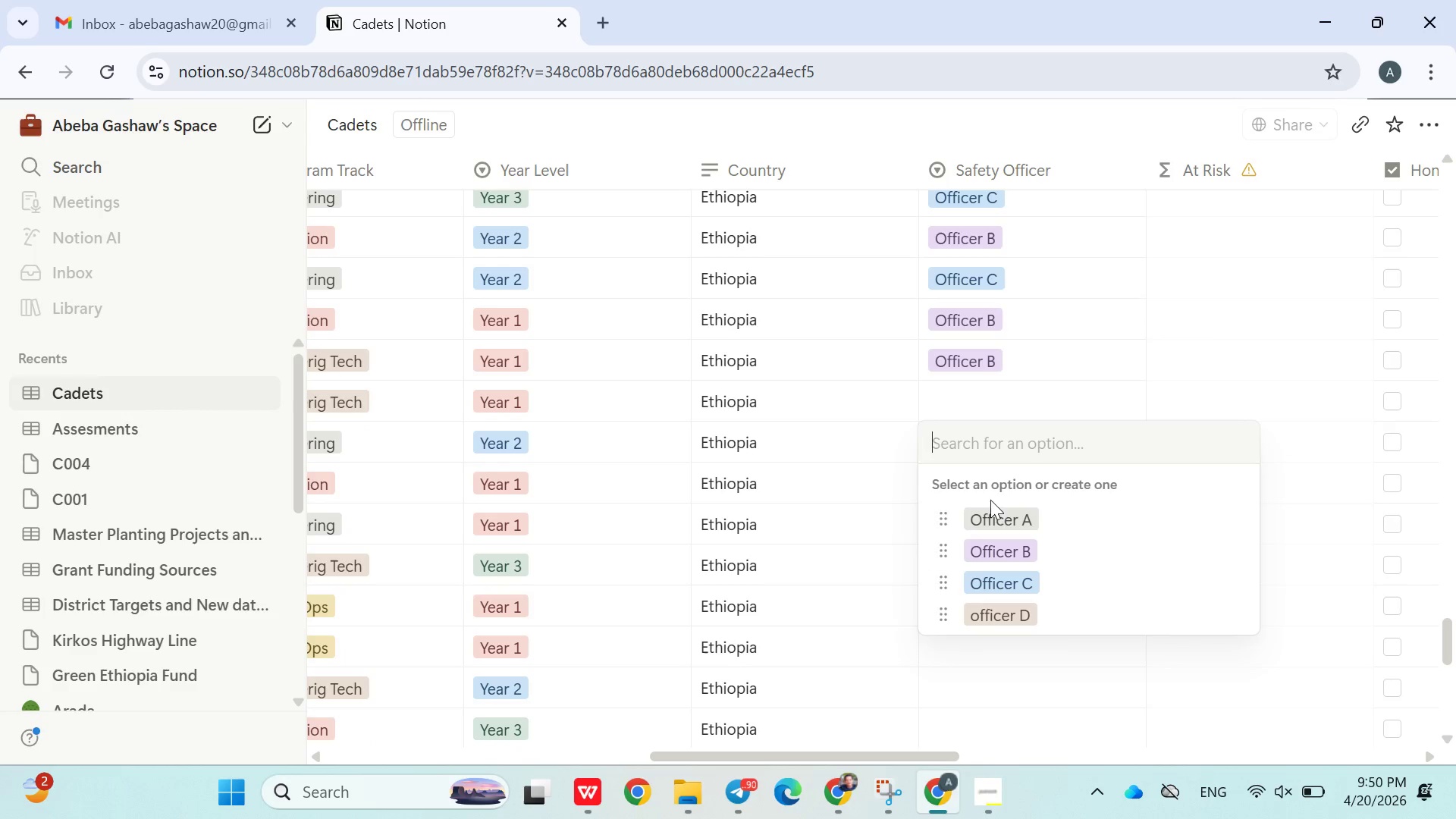 
left_click([994, 506])
 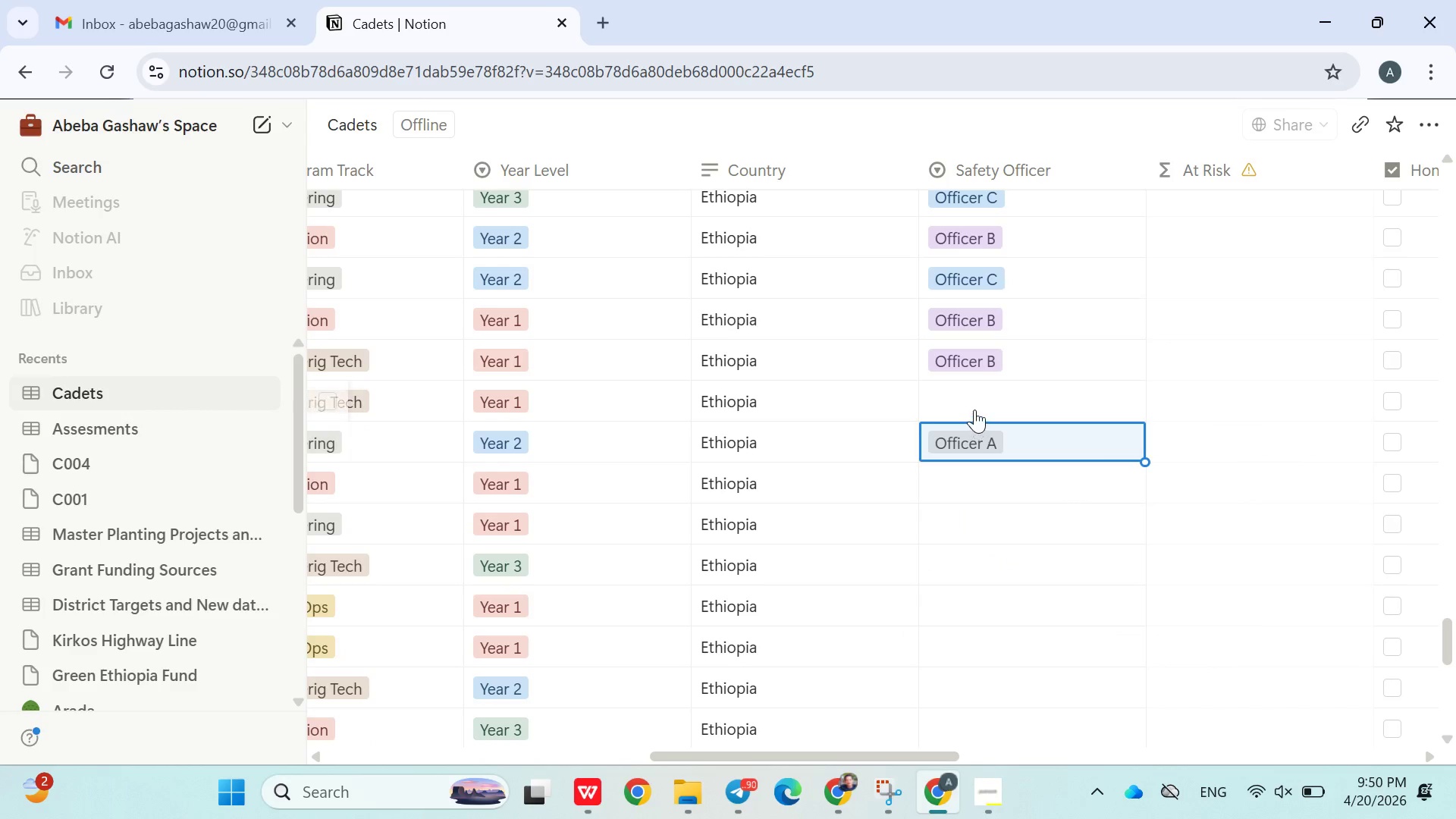 
left_click([974, 410])
 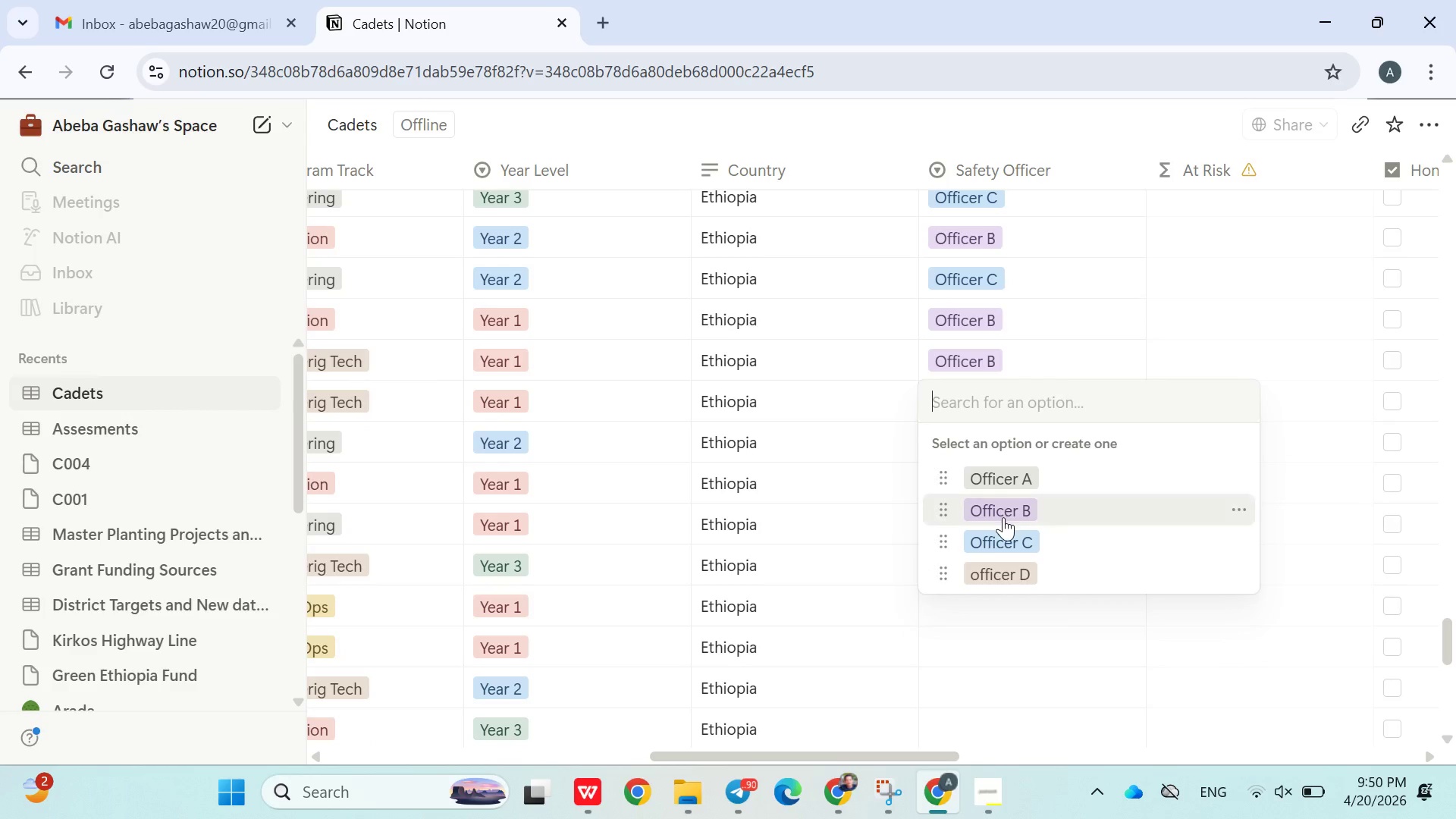 
left_click([1003, 518])
 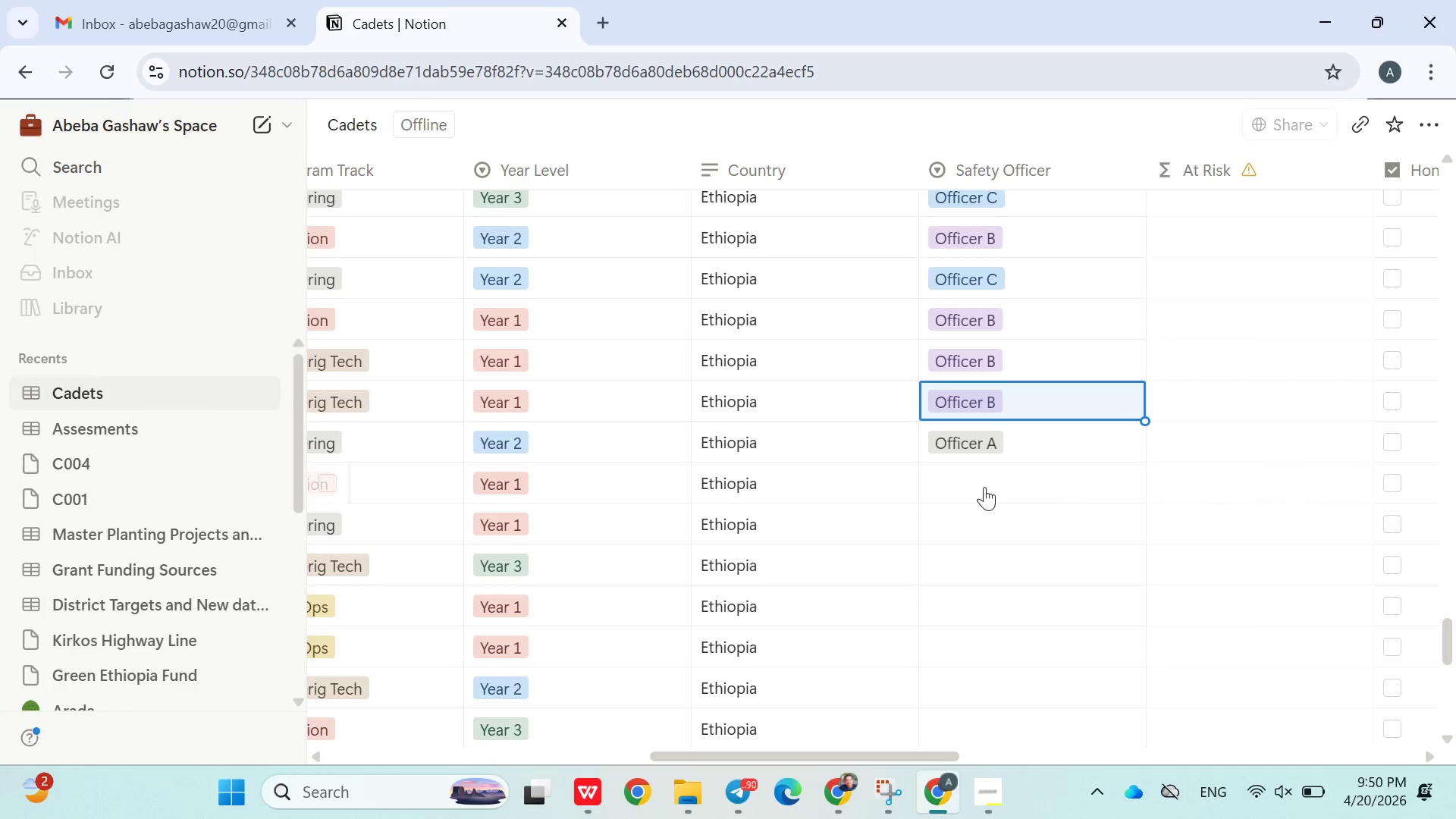 
left_click([984, 487])
 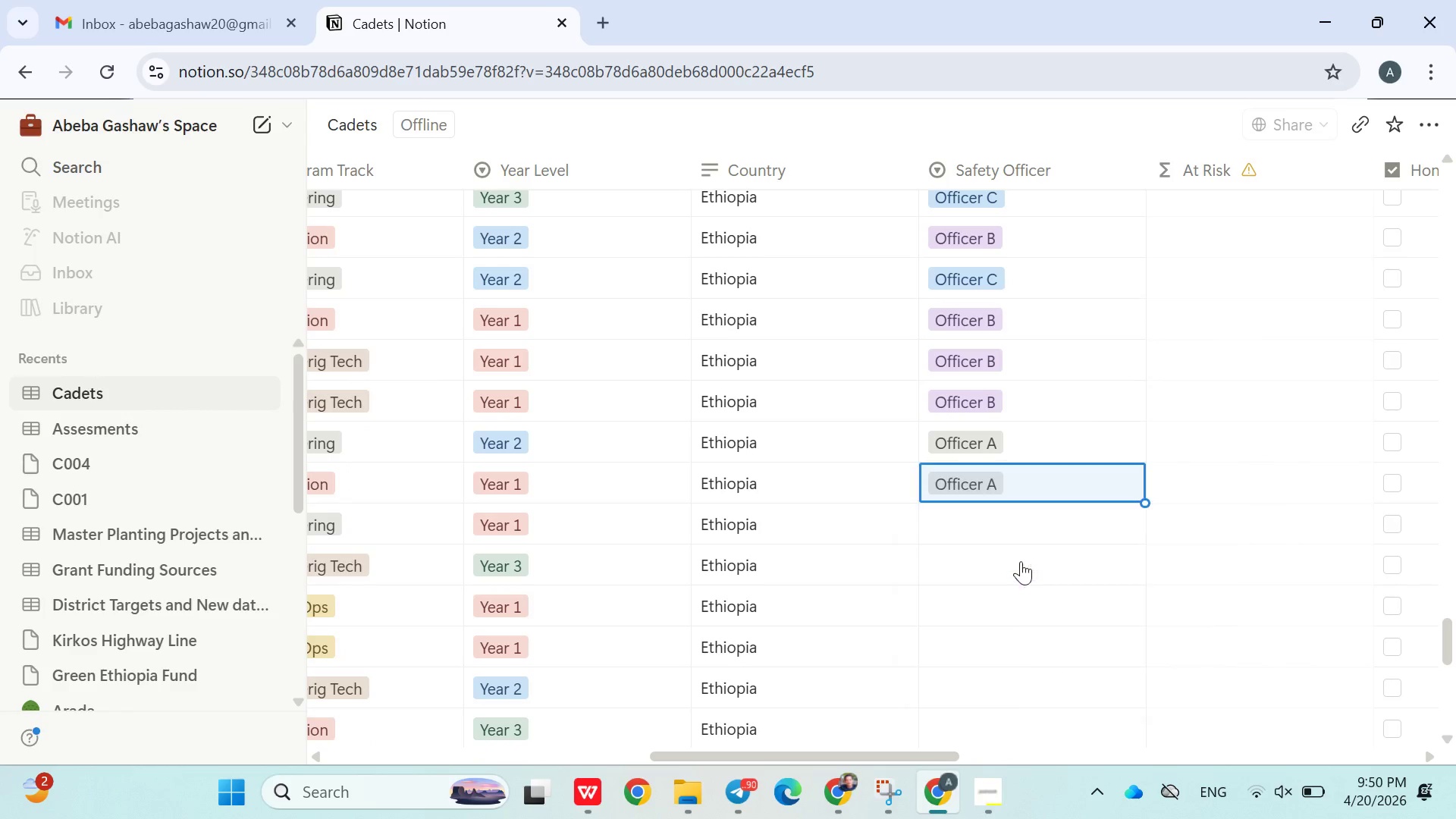 
double_click([1002, 551])
 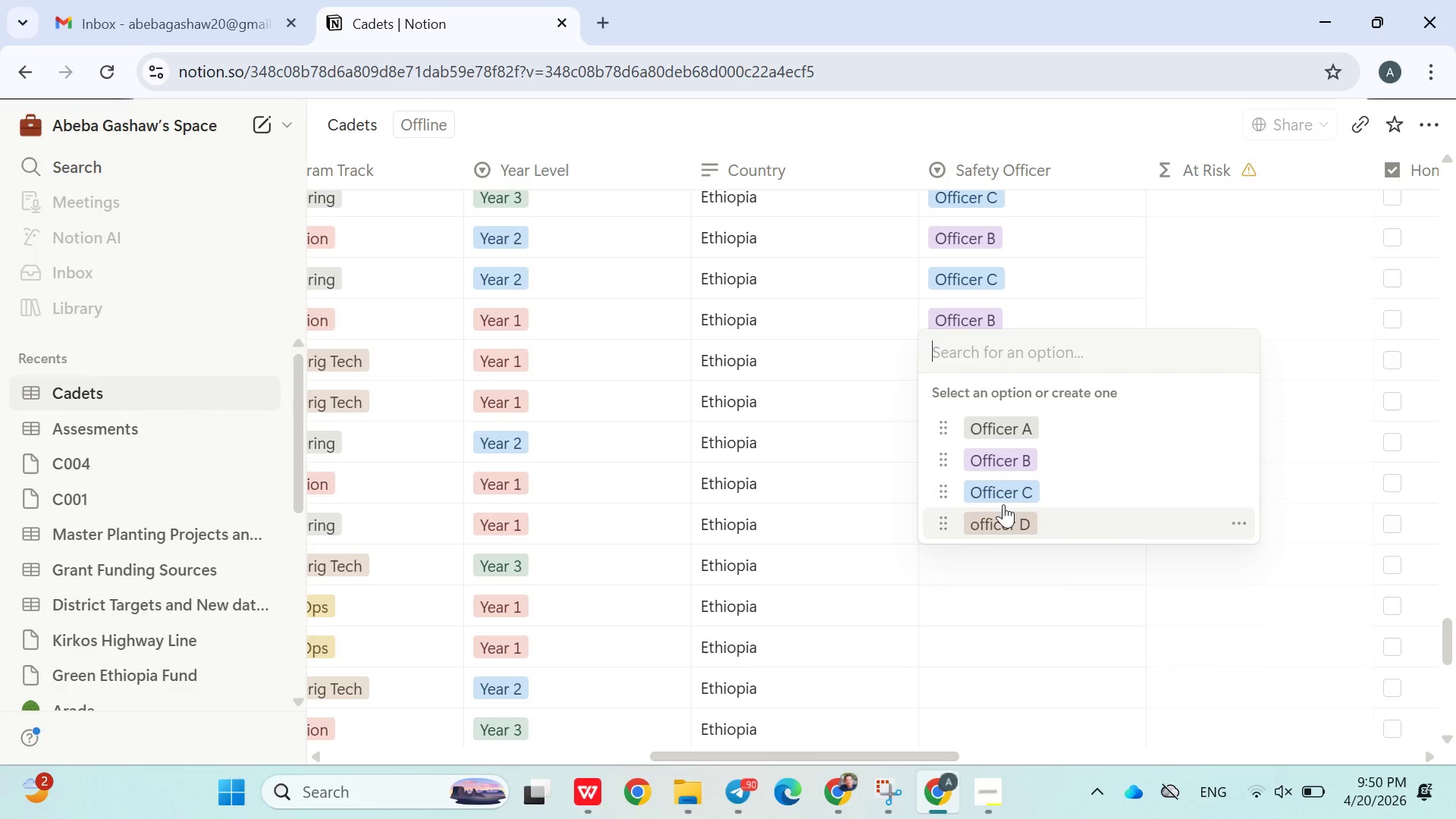 
left_click([1003, 507])
 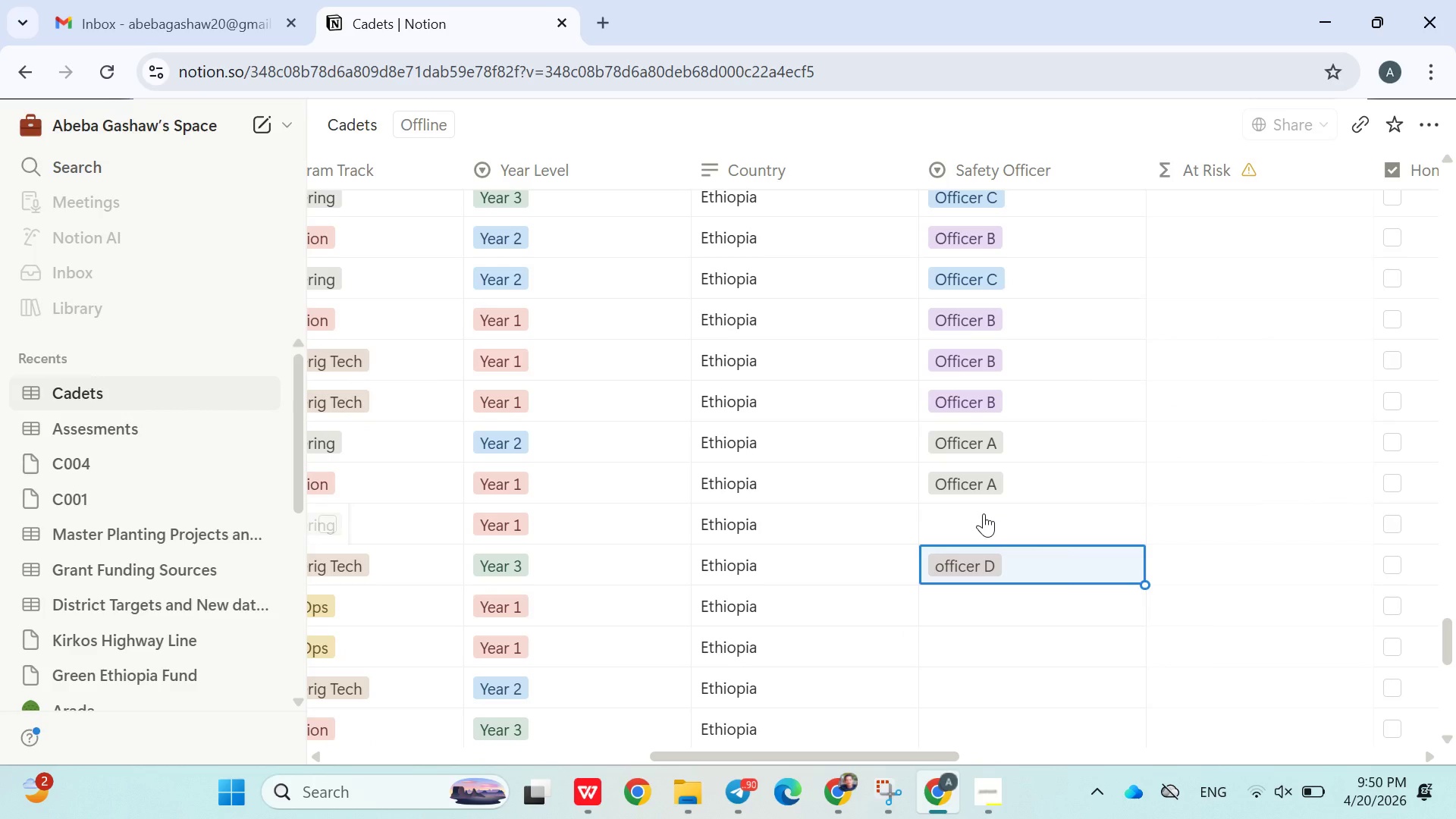 
left_click([984, 513])
 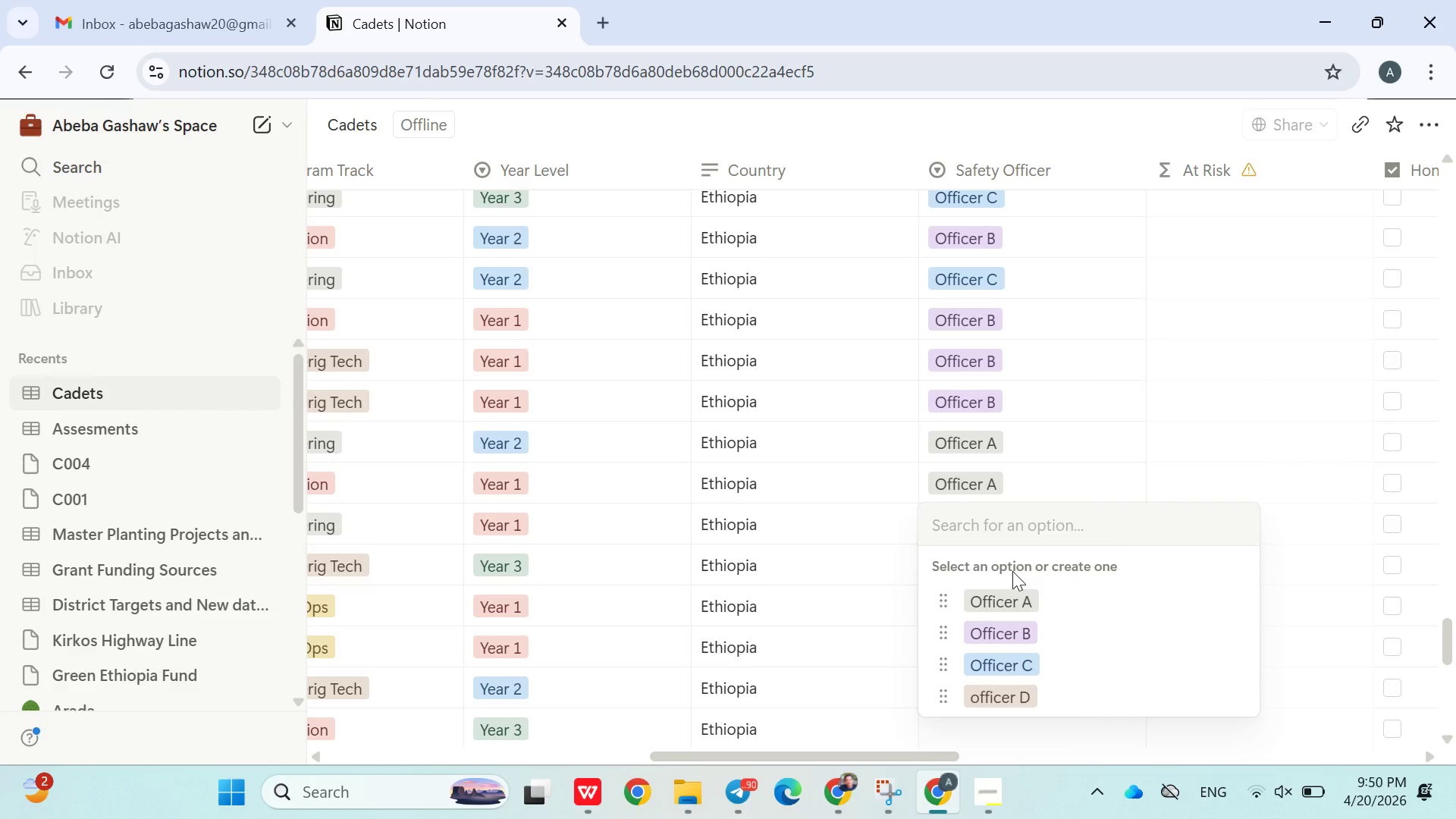 
left_click([1015, 592])
 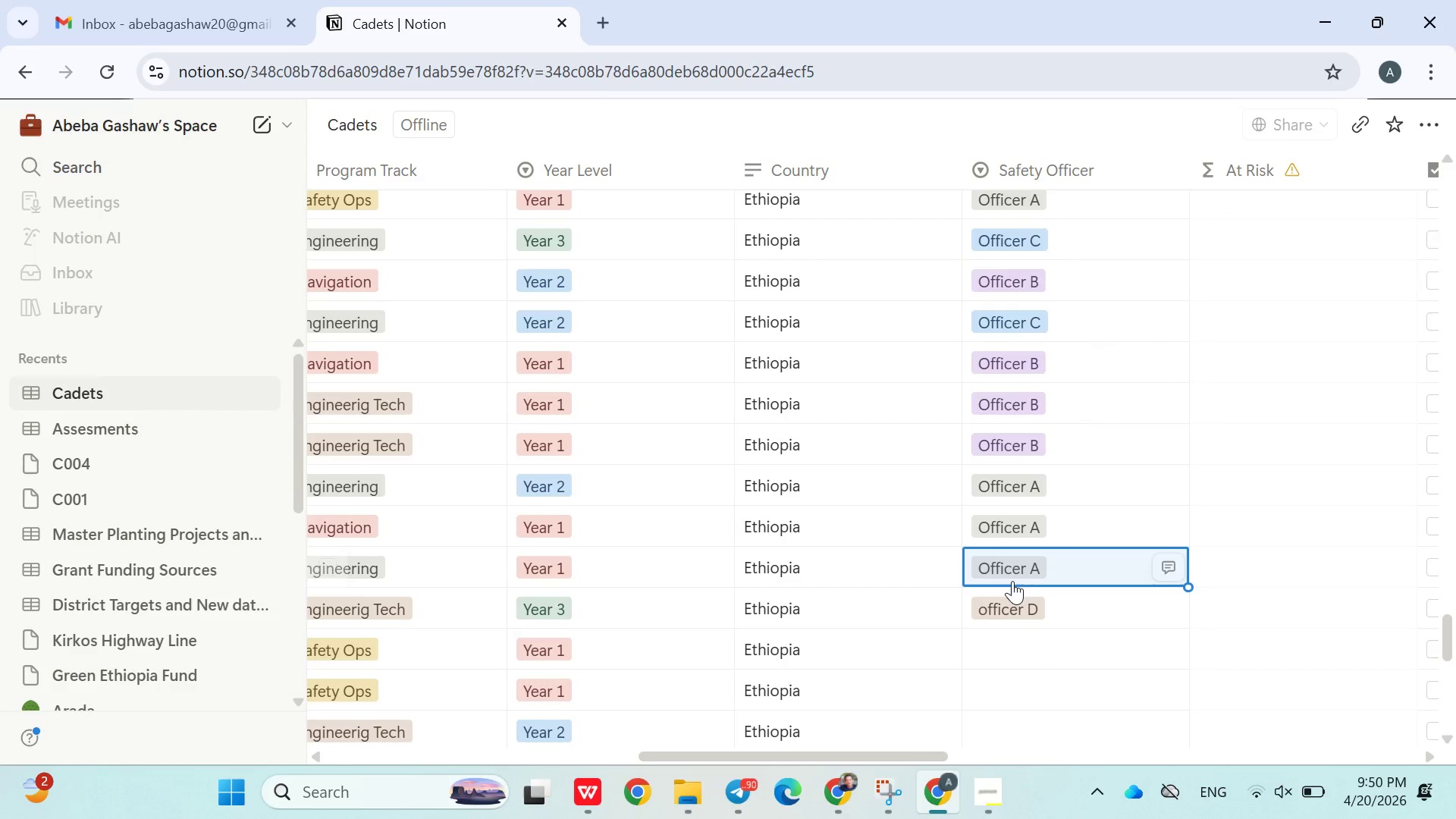 
left_click([1022, 633])
 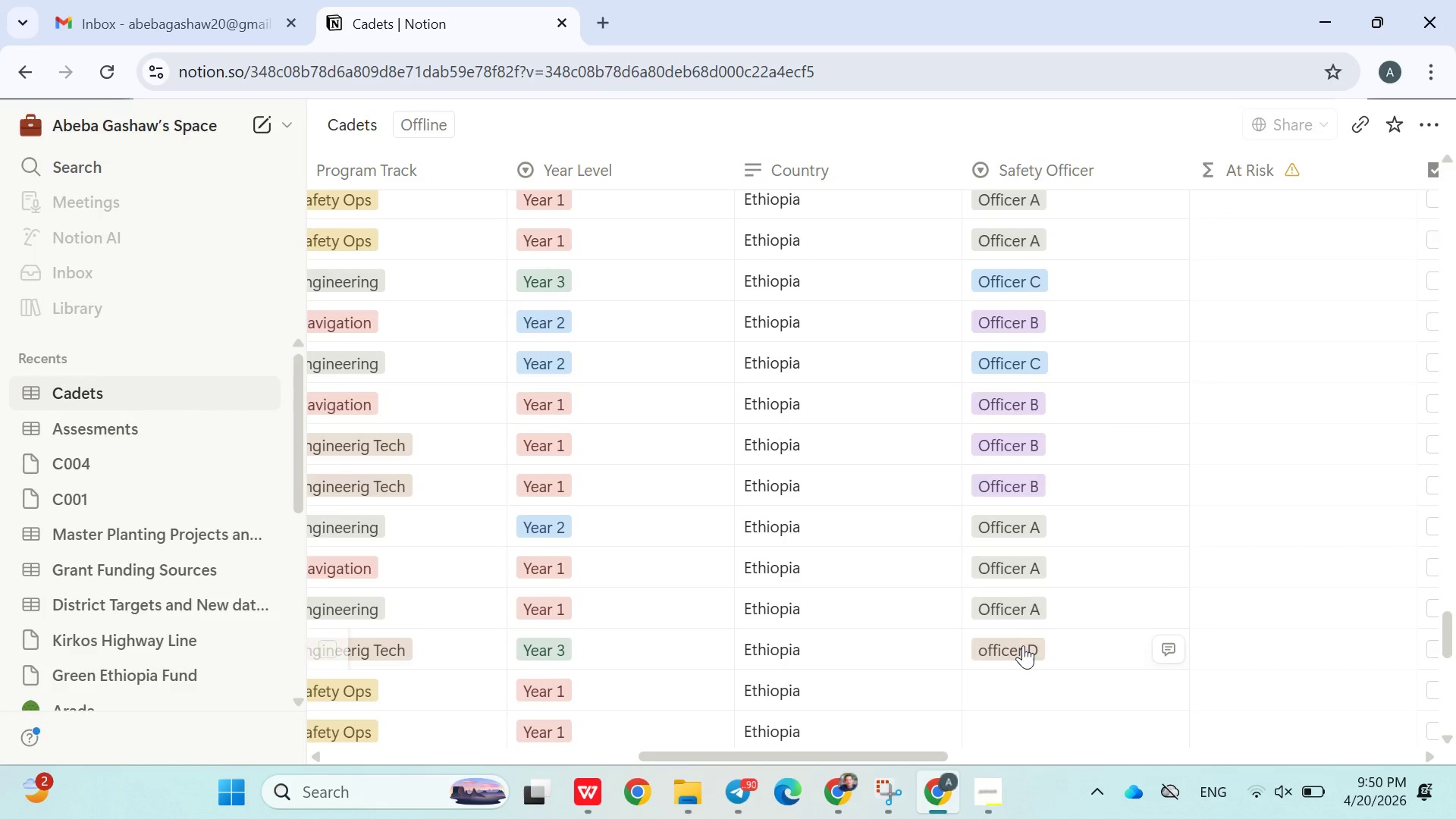 
left_click([1023, 647])
 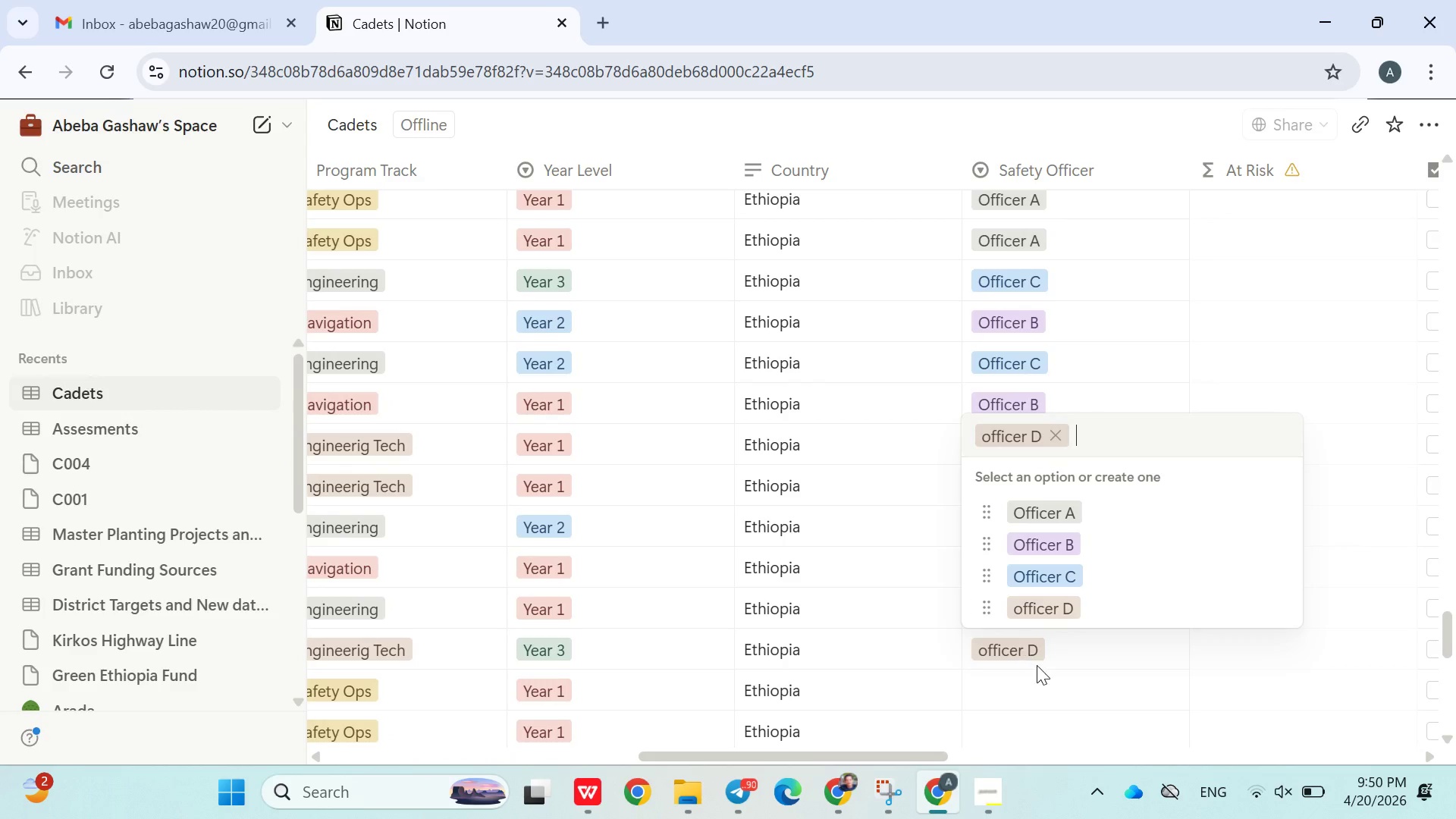 
left_click([1041, 685])
 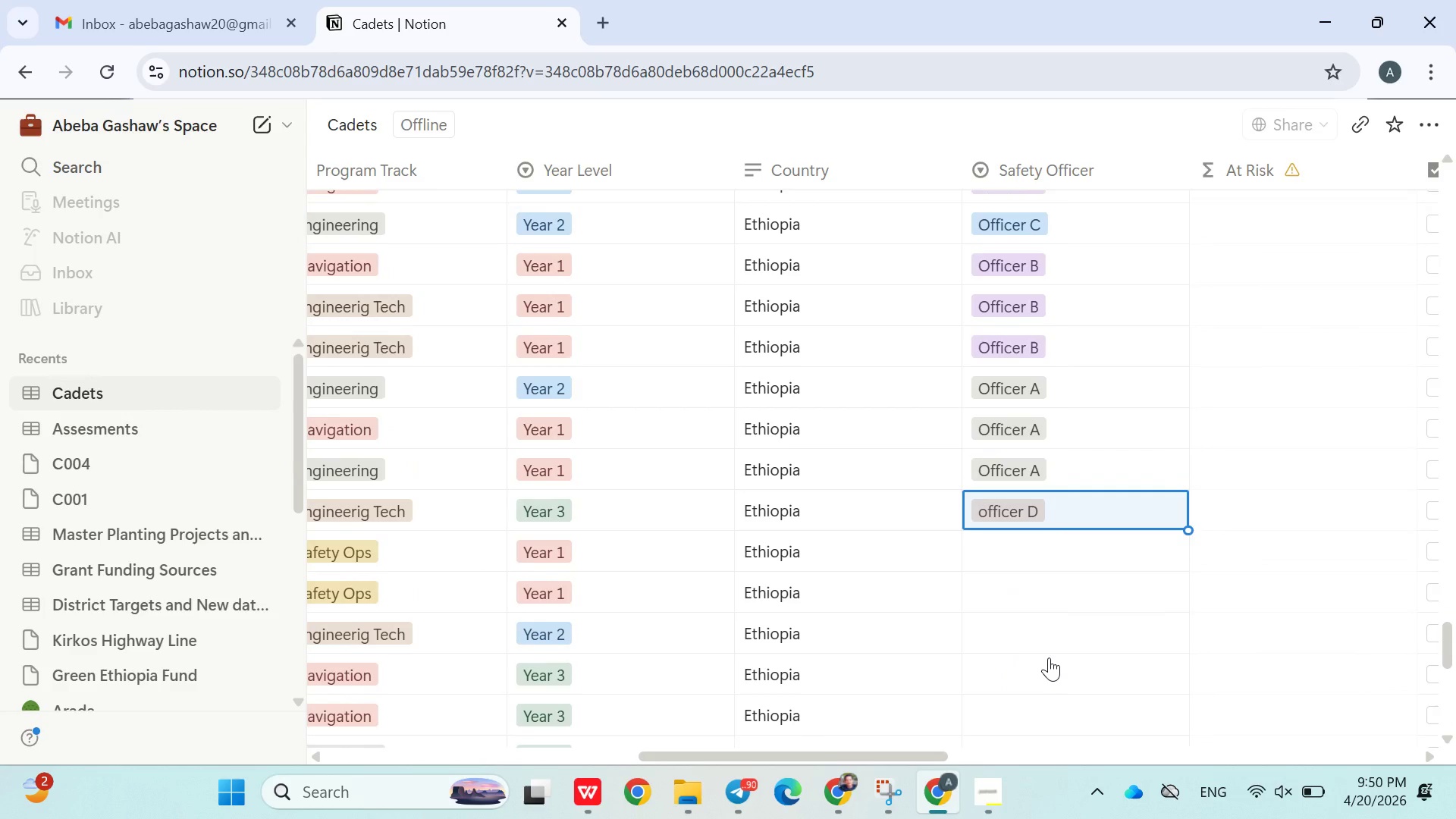 
left_click([1026, 547])
 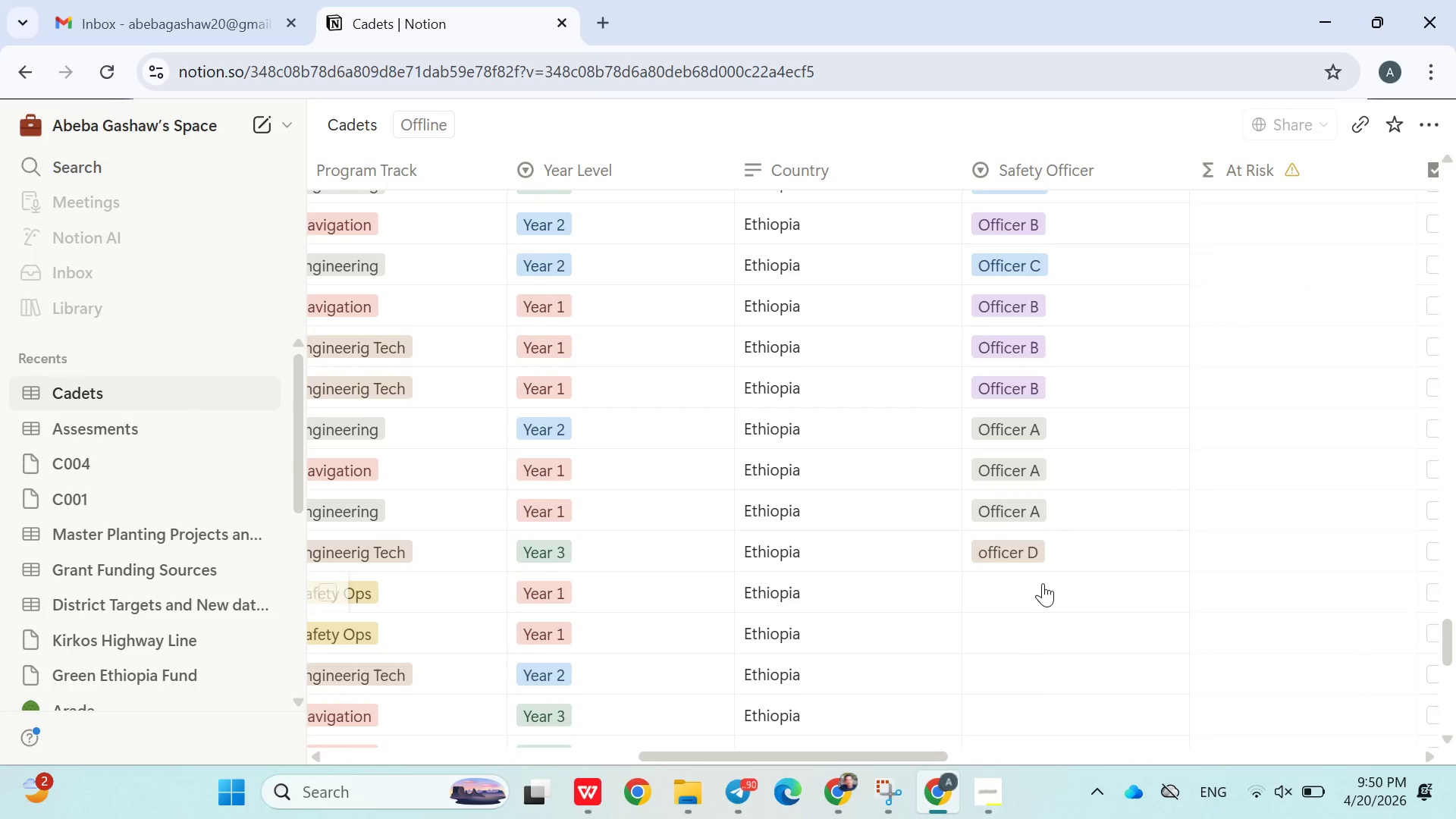 
left_click([1043, 585])
 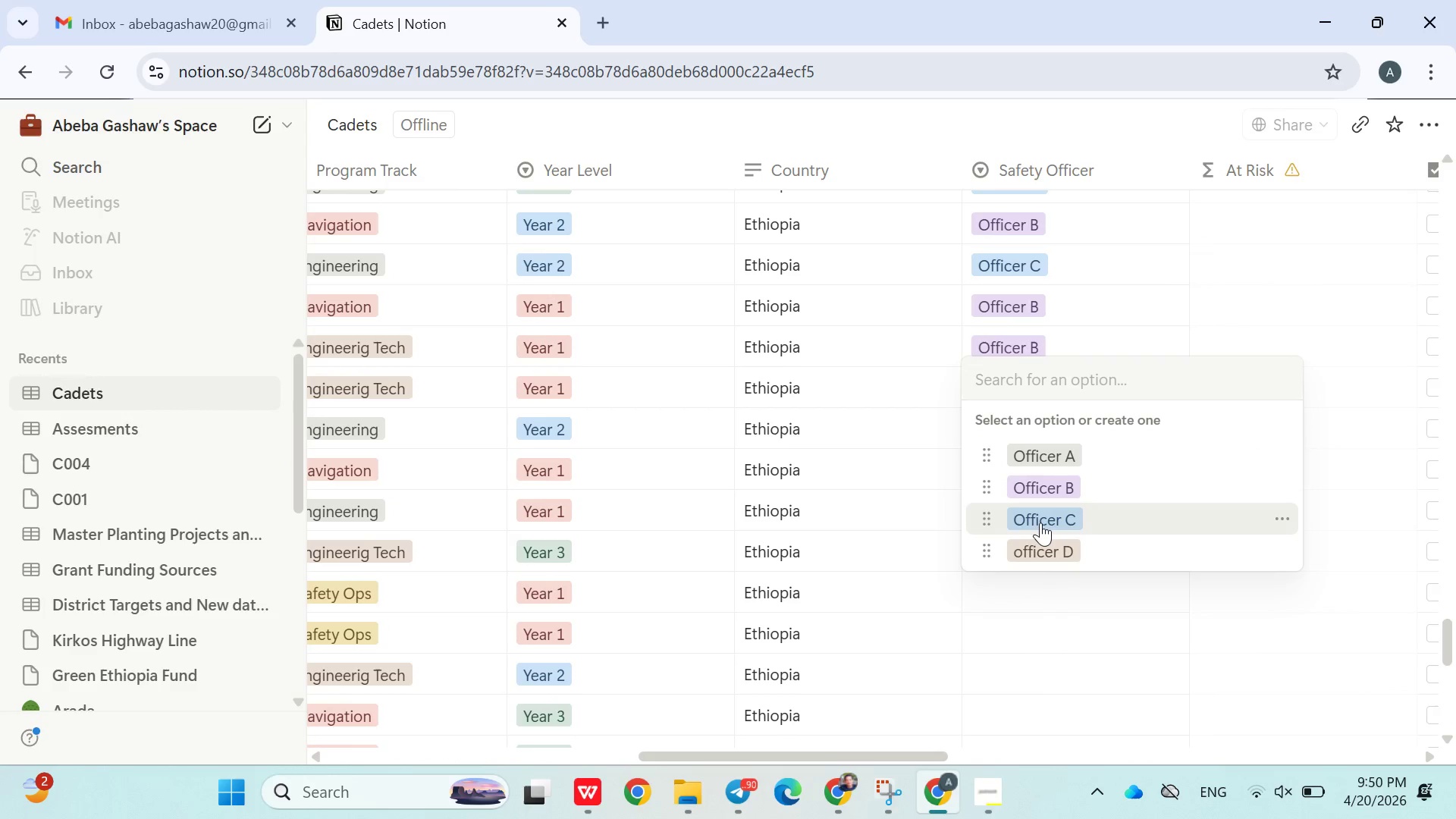 
left_click([1040, 522])
 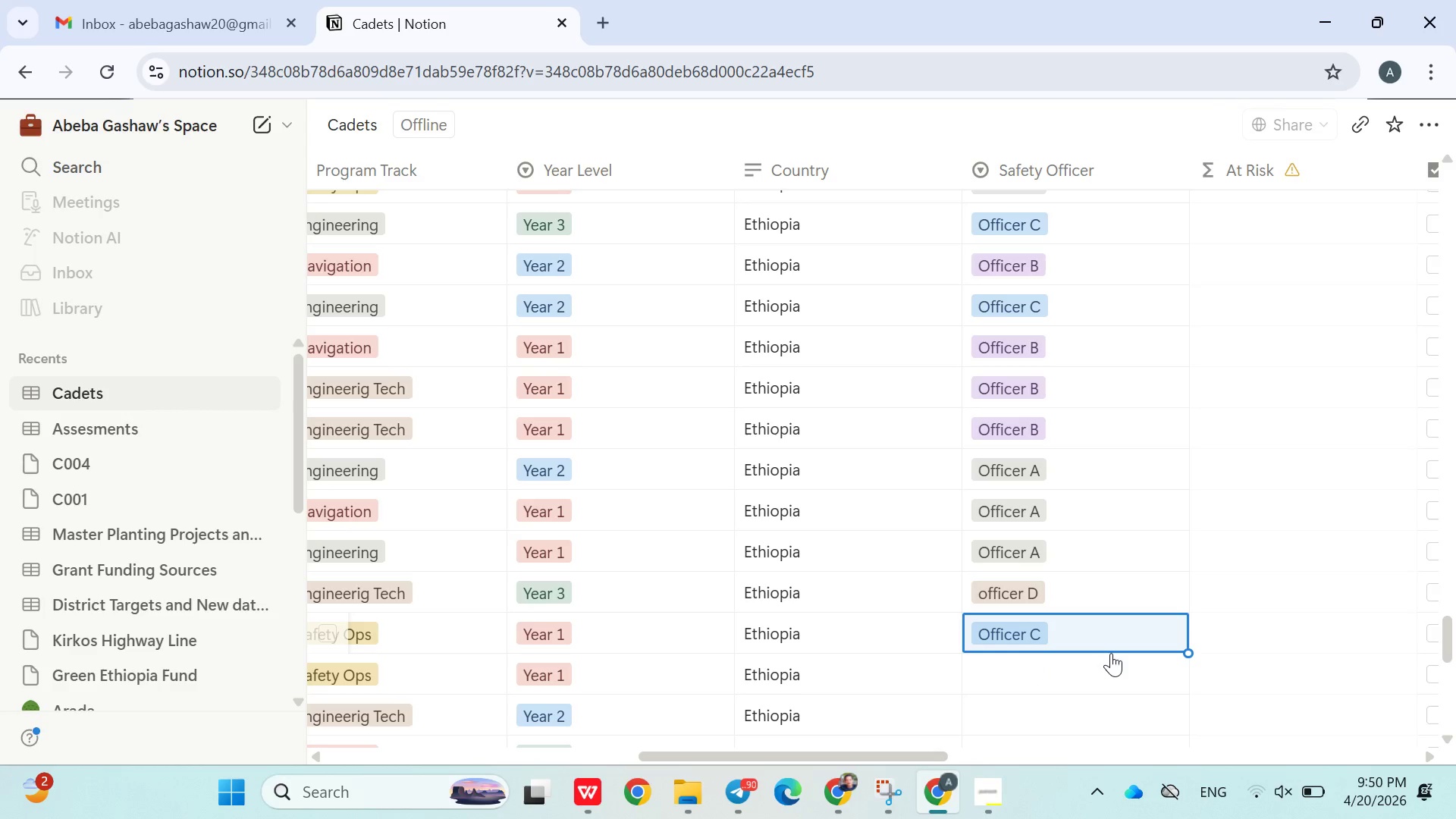 
left_click([1111, 653])
 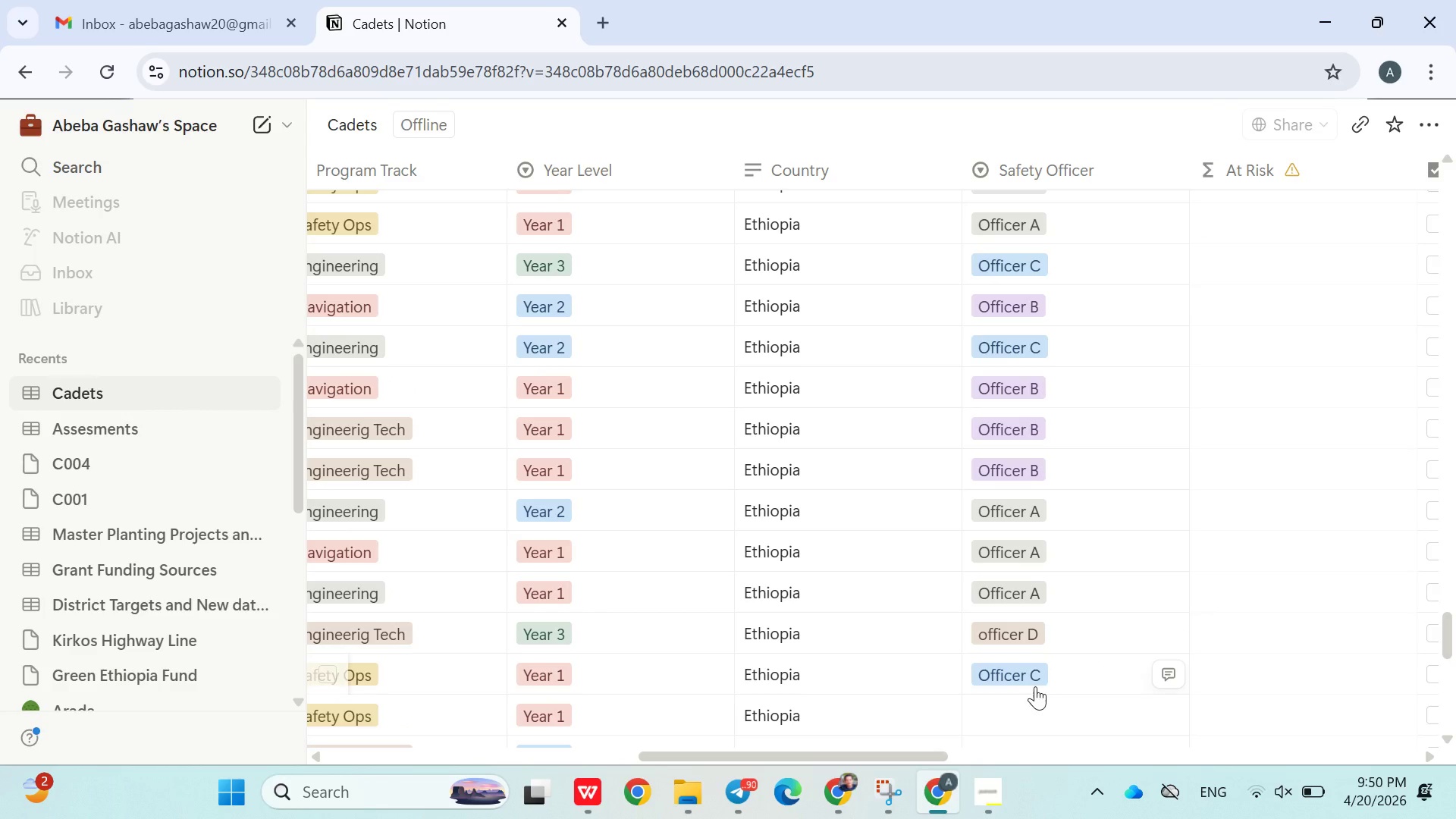 
left_click([1028, 695])
 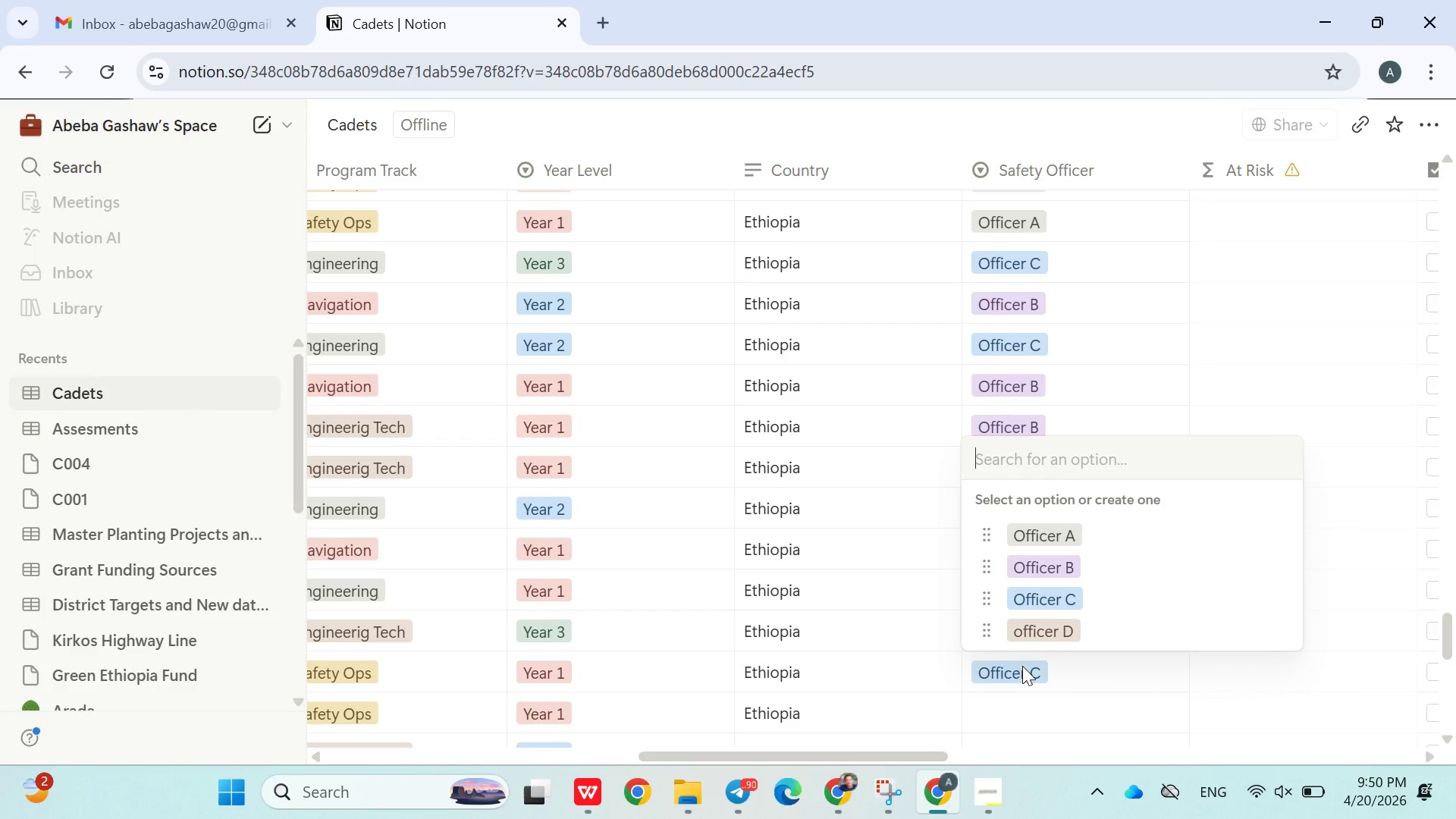 
left_click([1037, 628])
 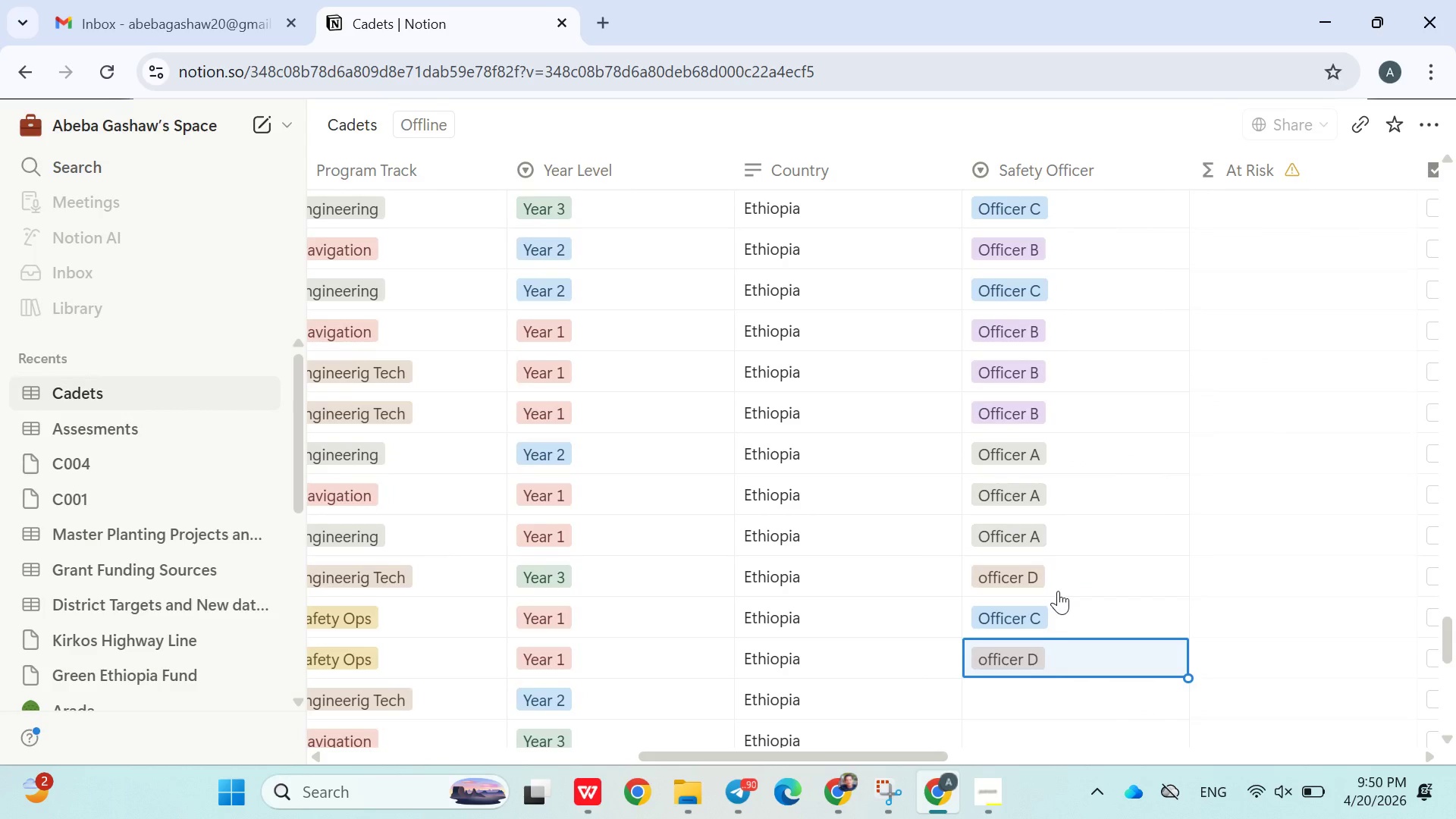 
left_click([1058, 591])
 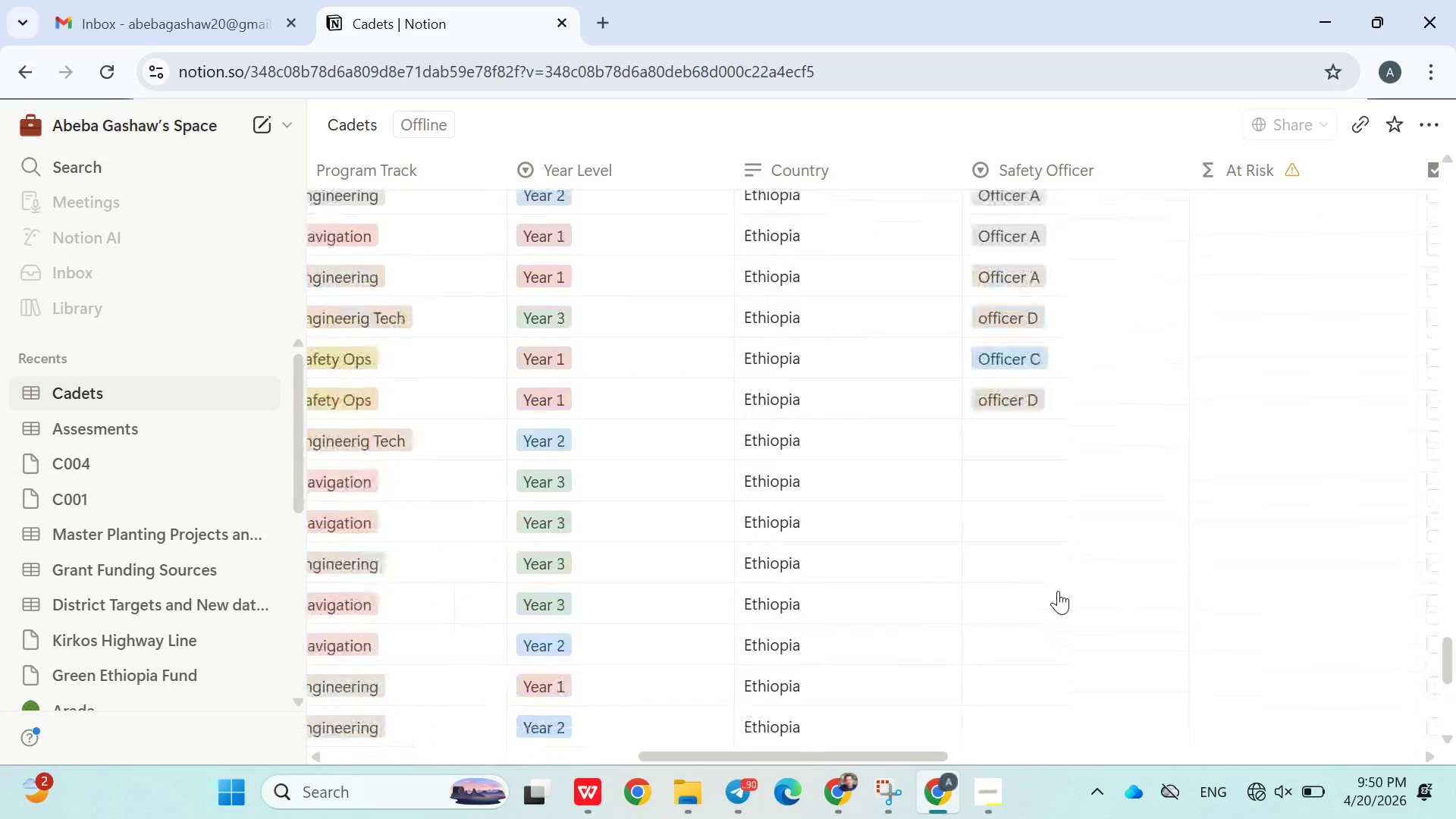 
wait(7.53)
 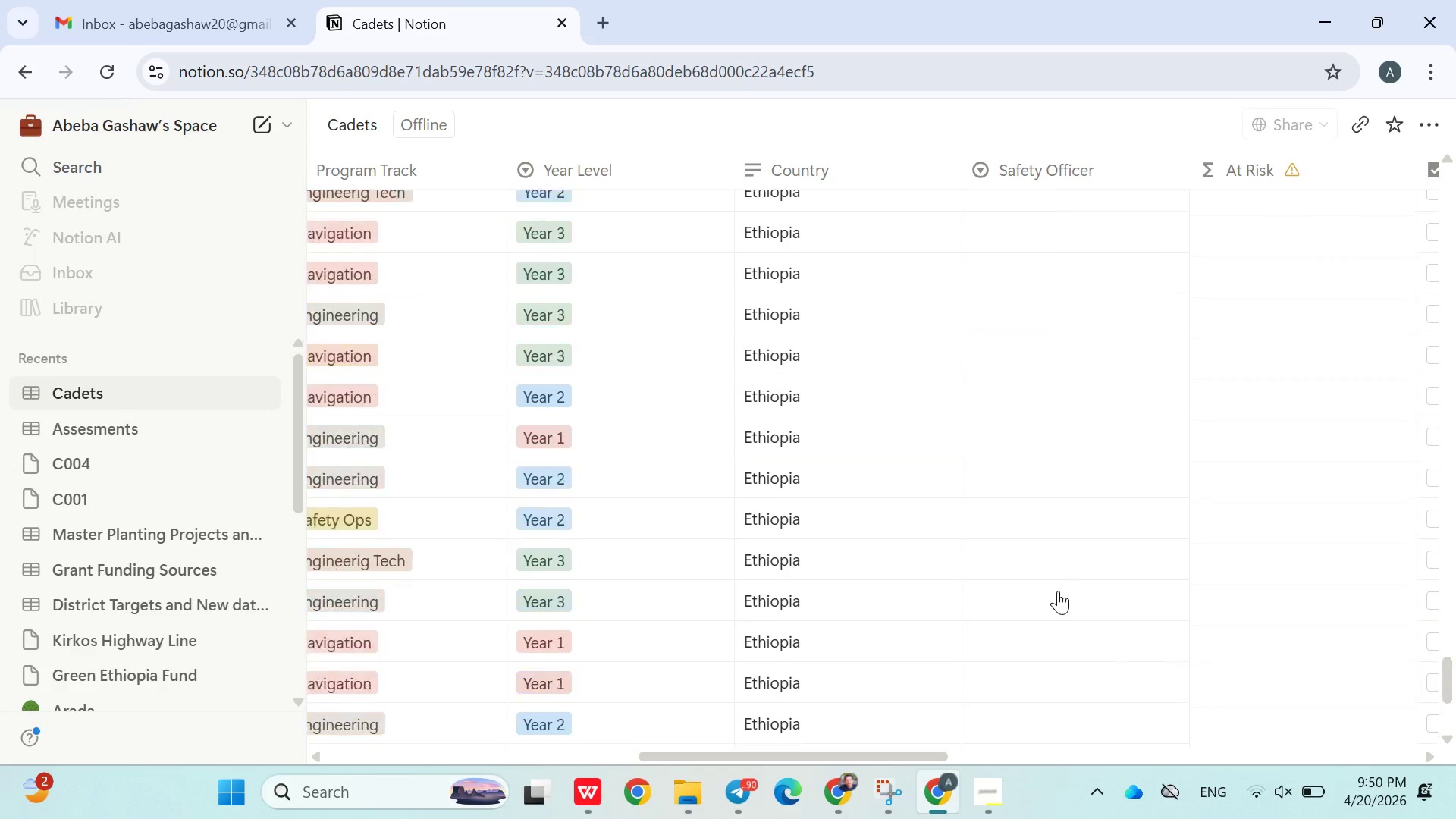 
left_click([1025, 632])
 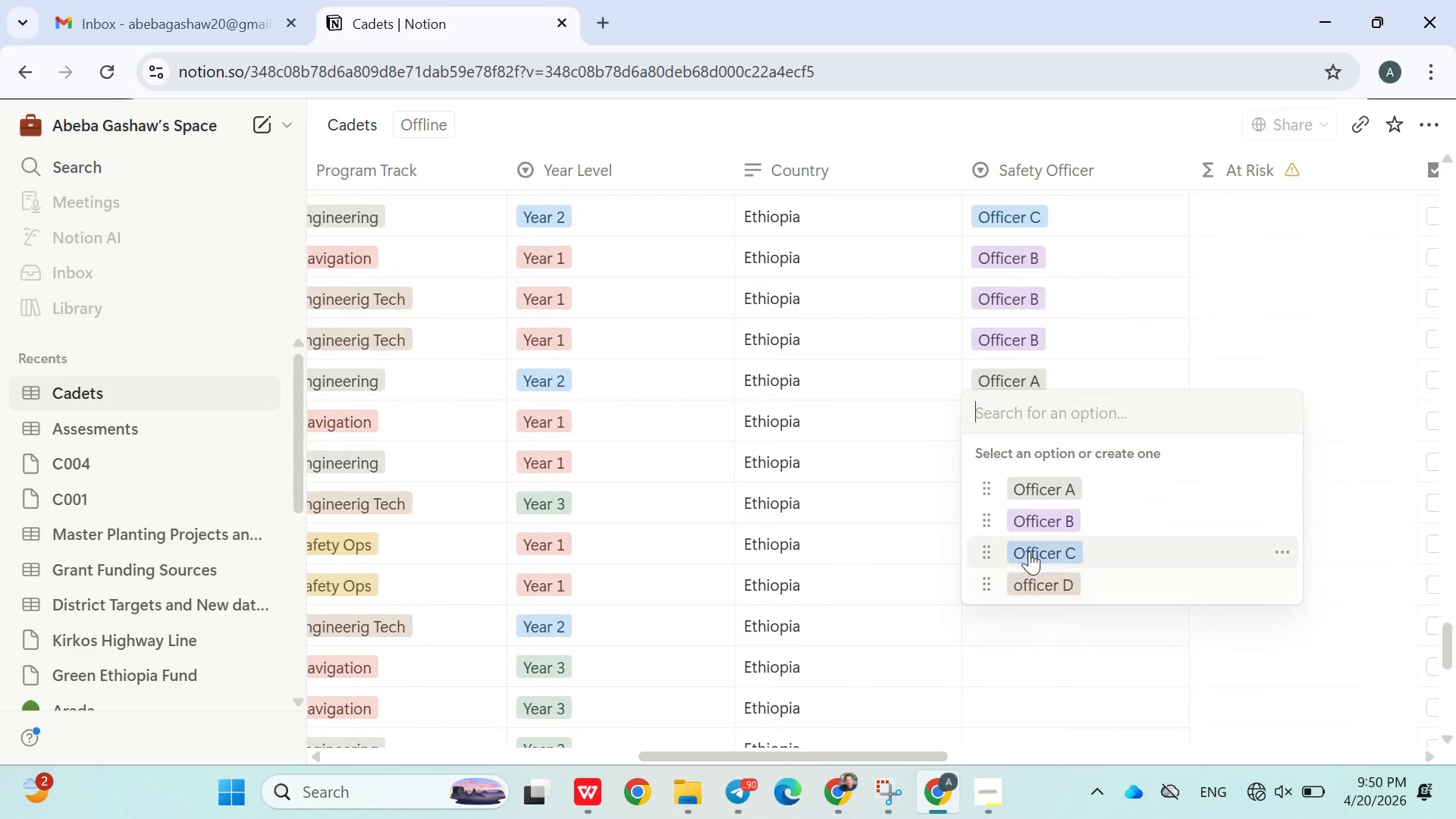 
left_click([1032, 548])
 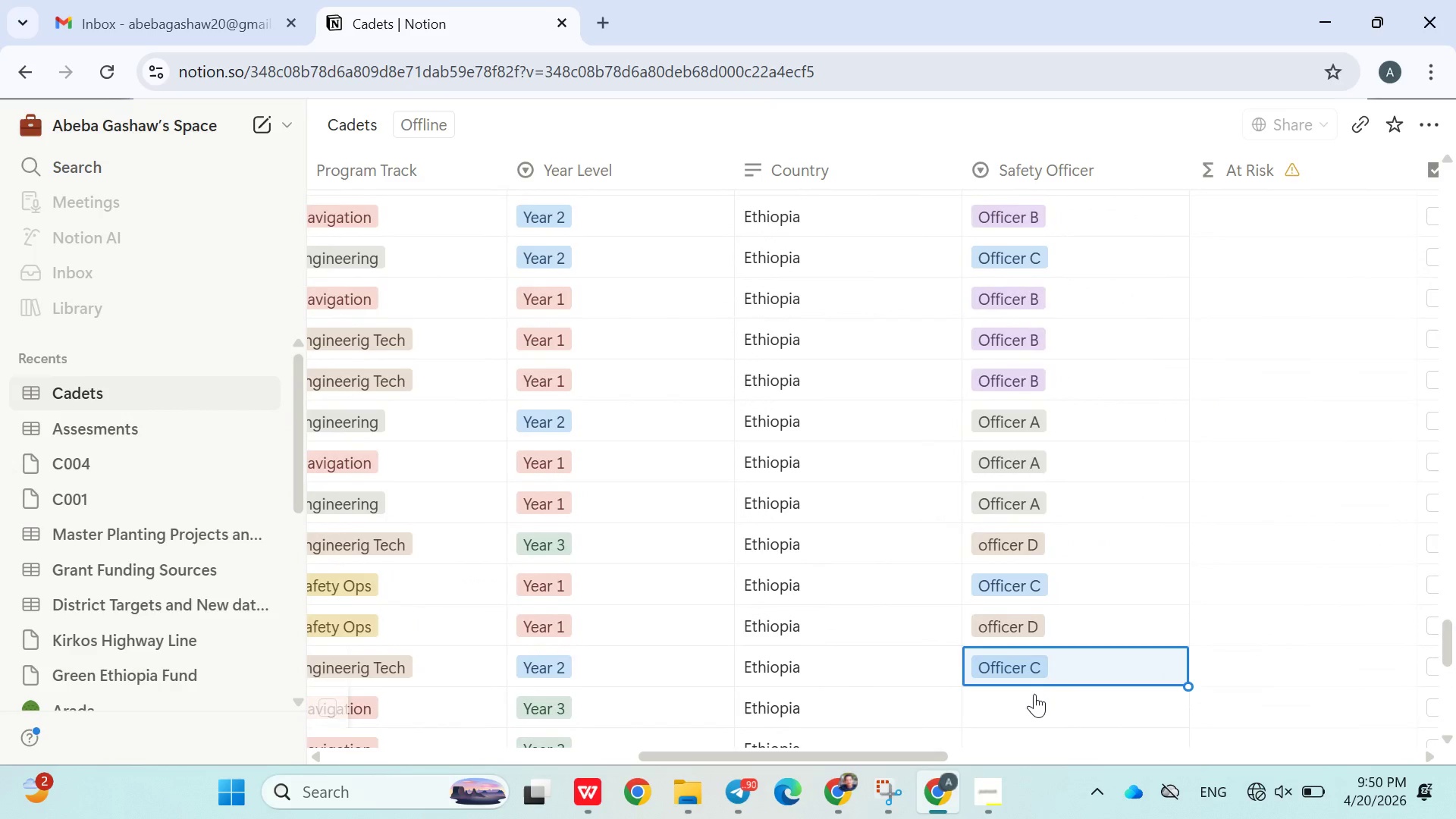 
right_click([1034, 694])
 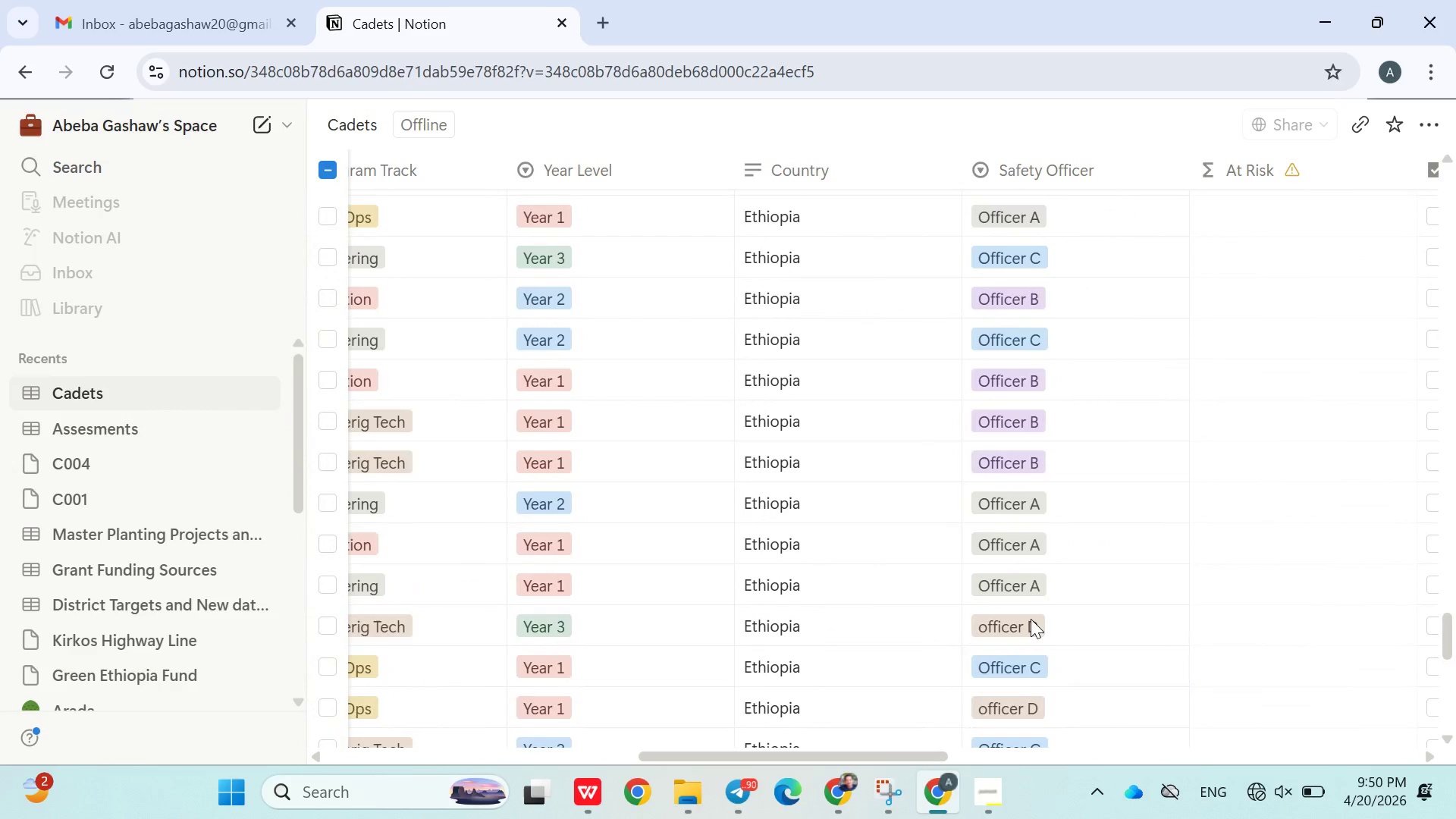 
mouse_move([1031, 581])
 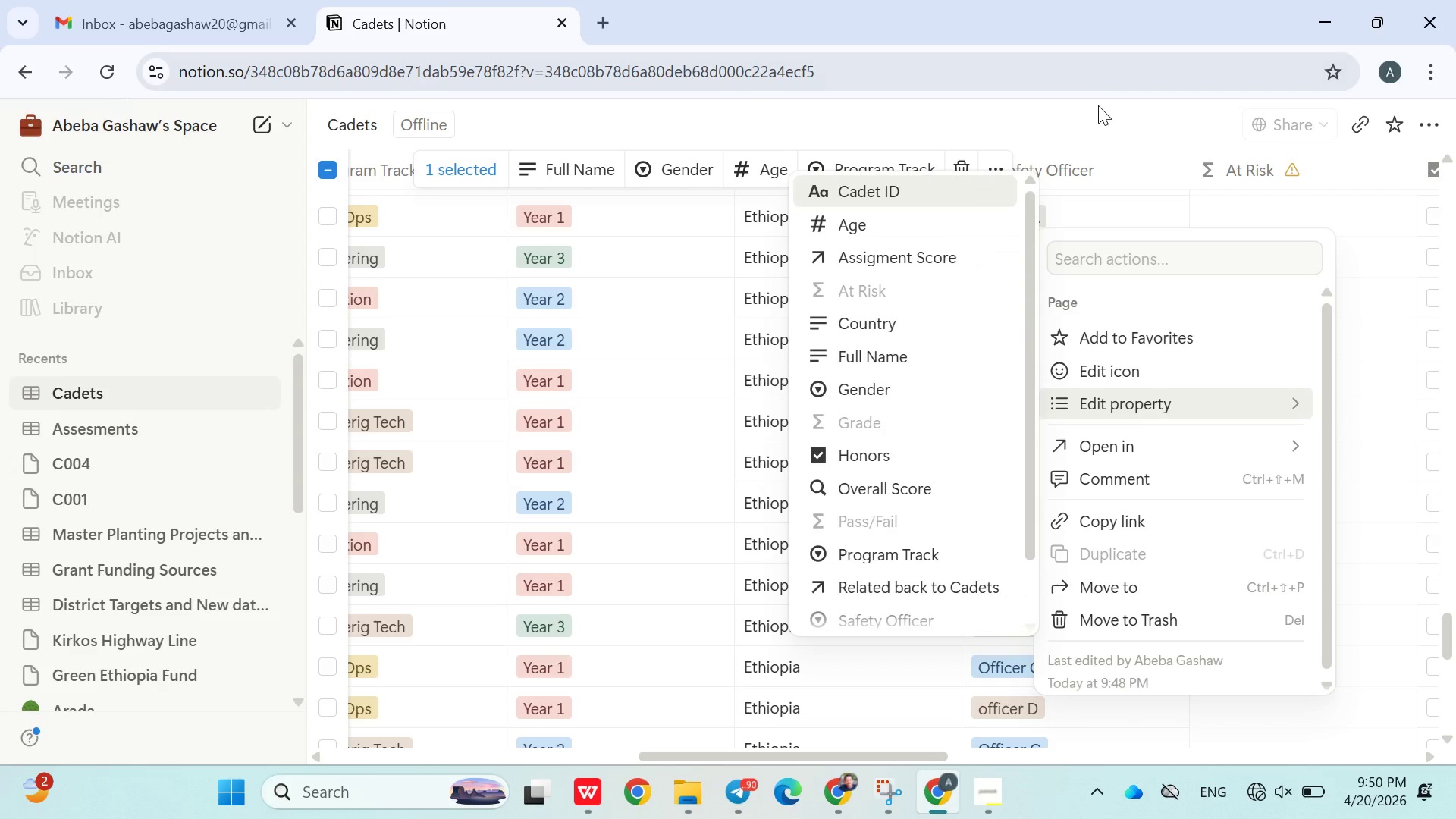 
left_click([1098, 105])
 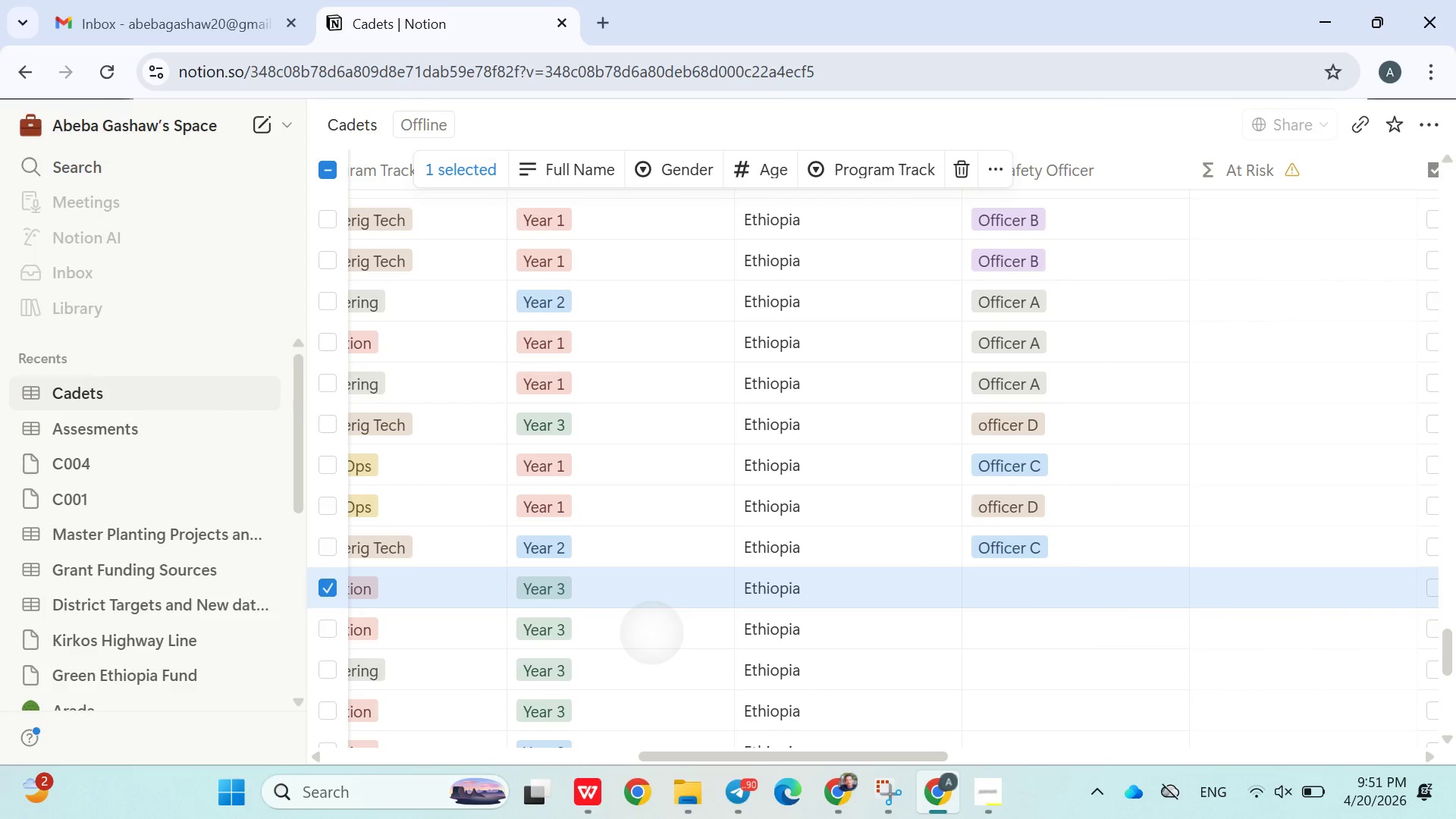 
wait(10.31)
 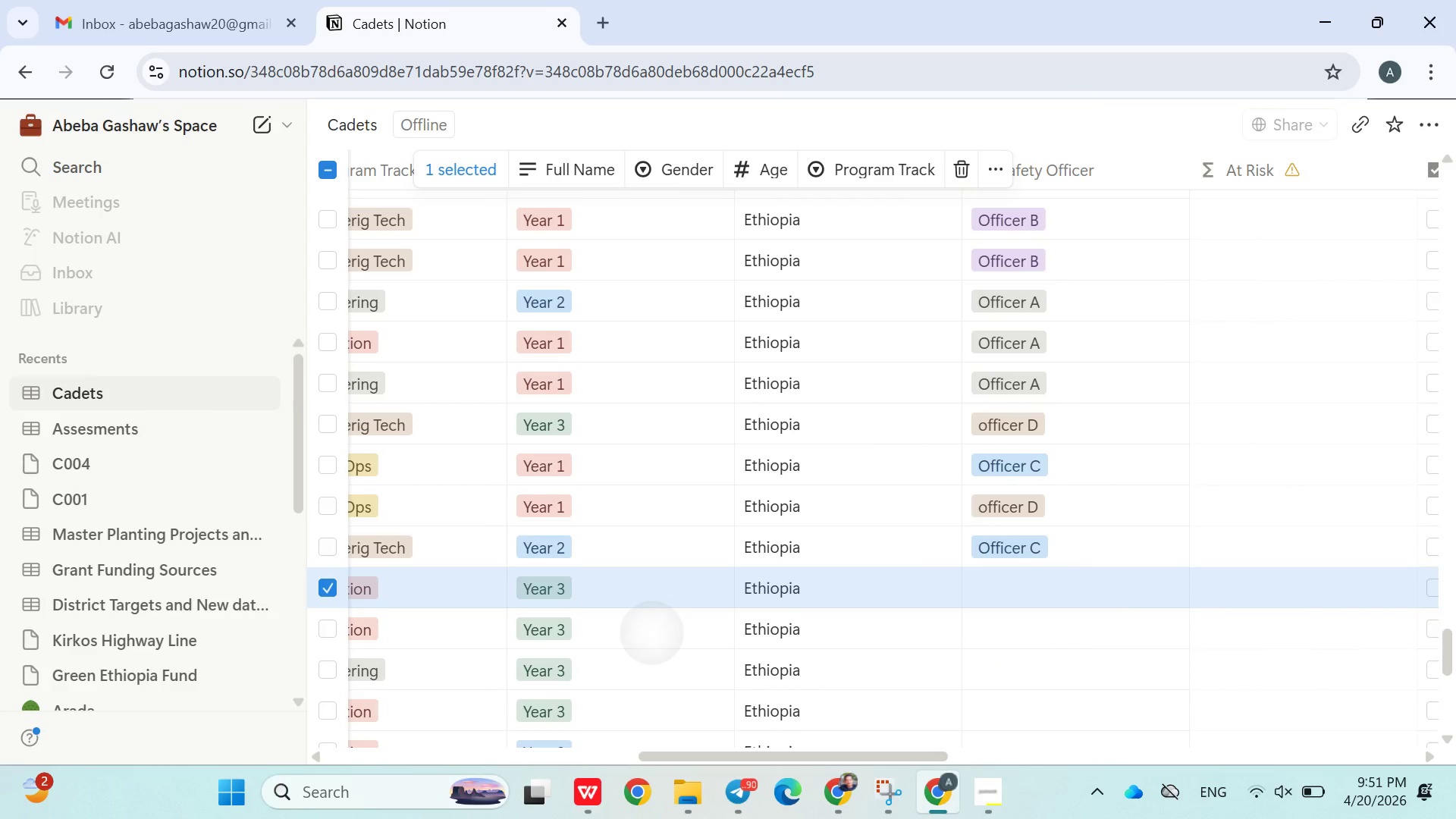 
left_click([984, 130])
 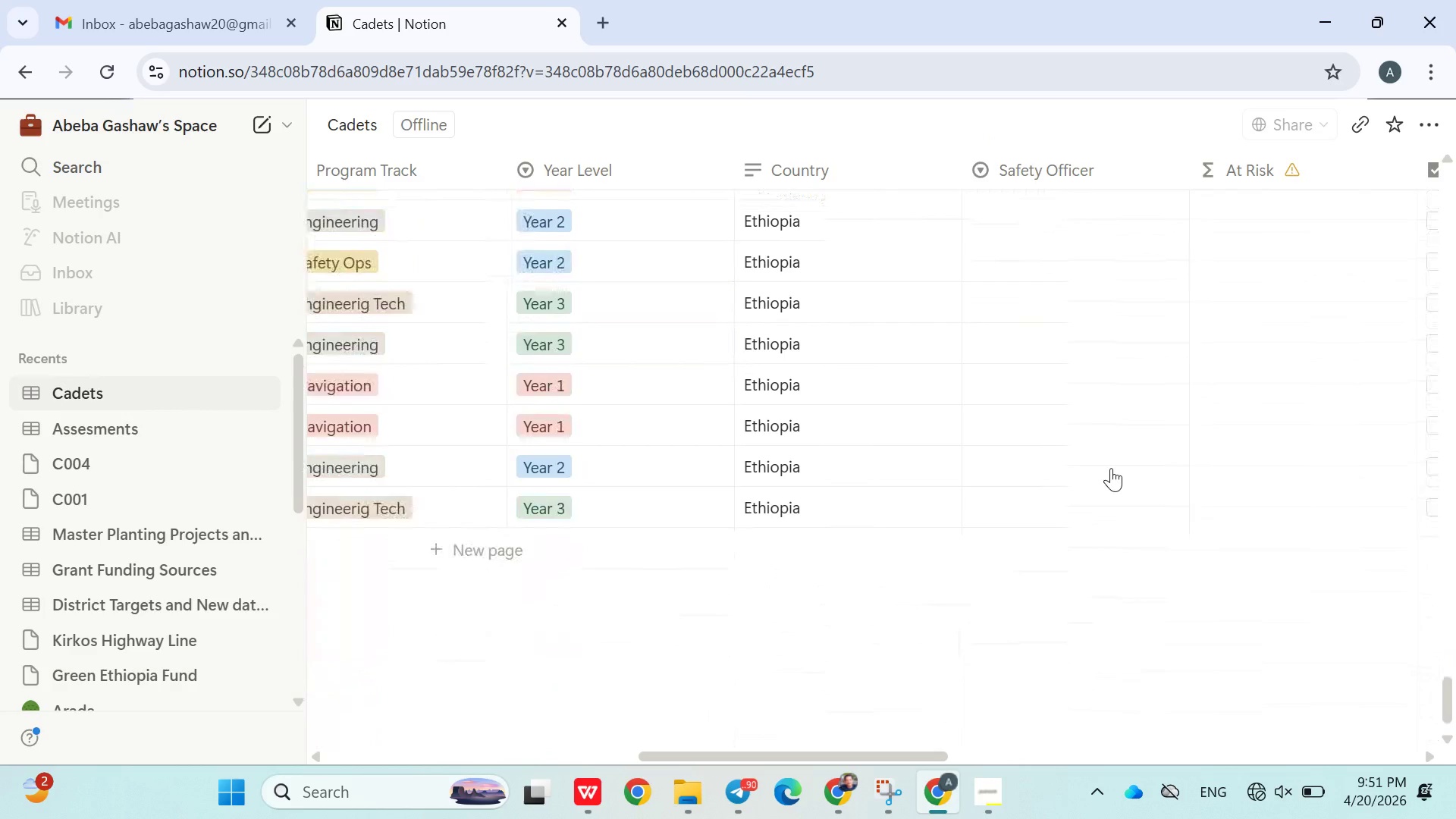 
wait(6.03)
 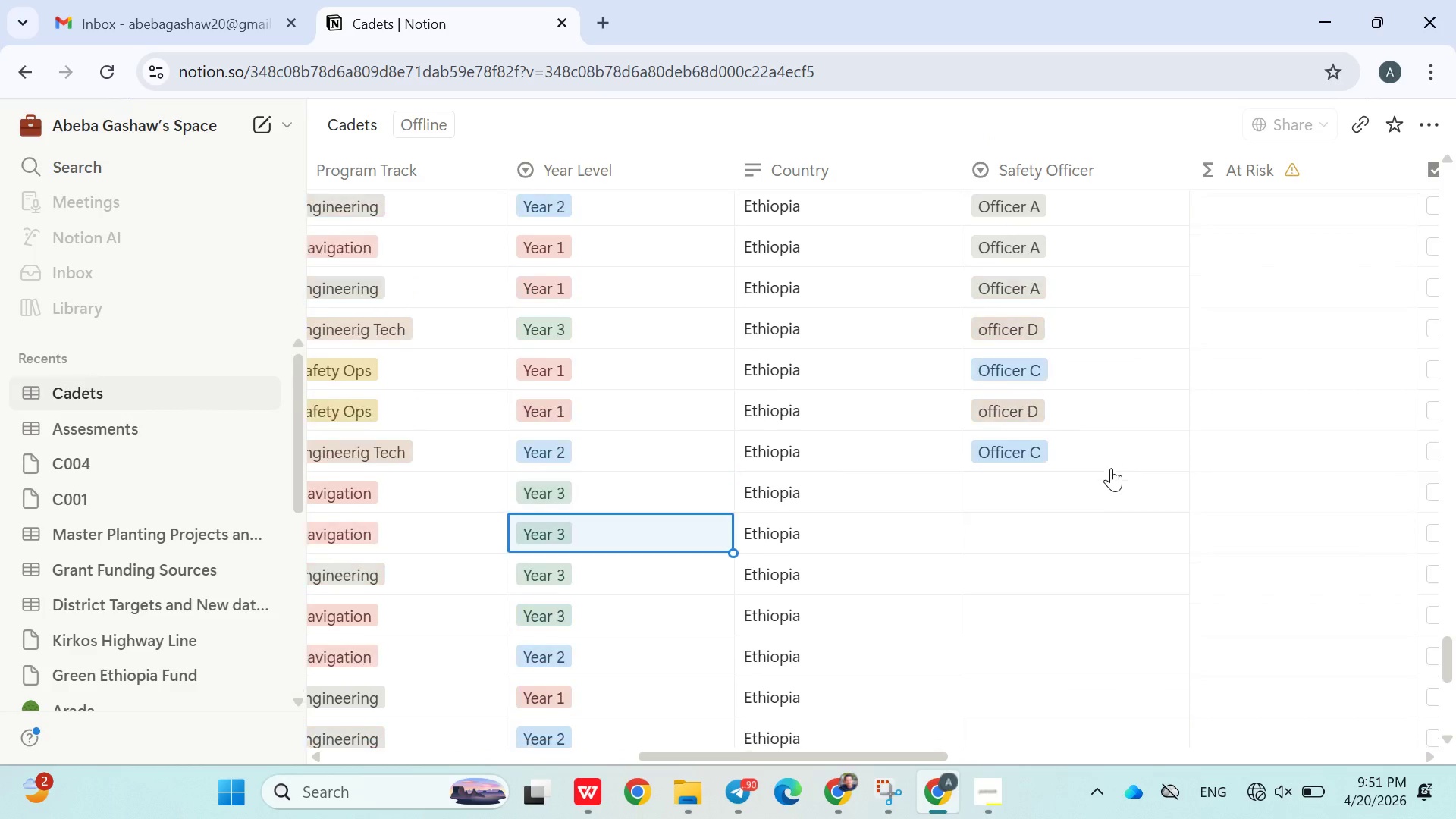 
left_click([1037, 611])
 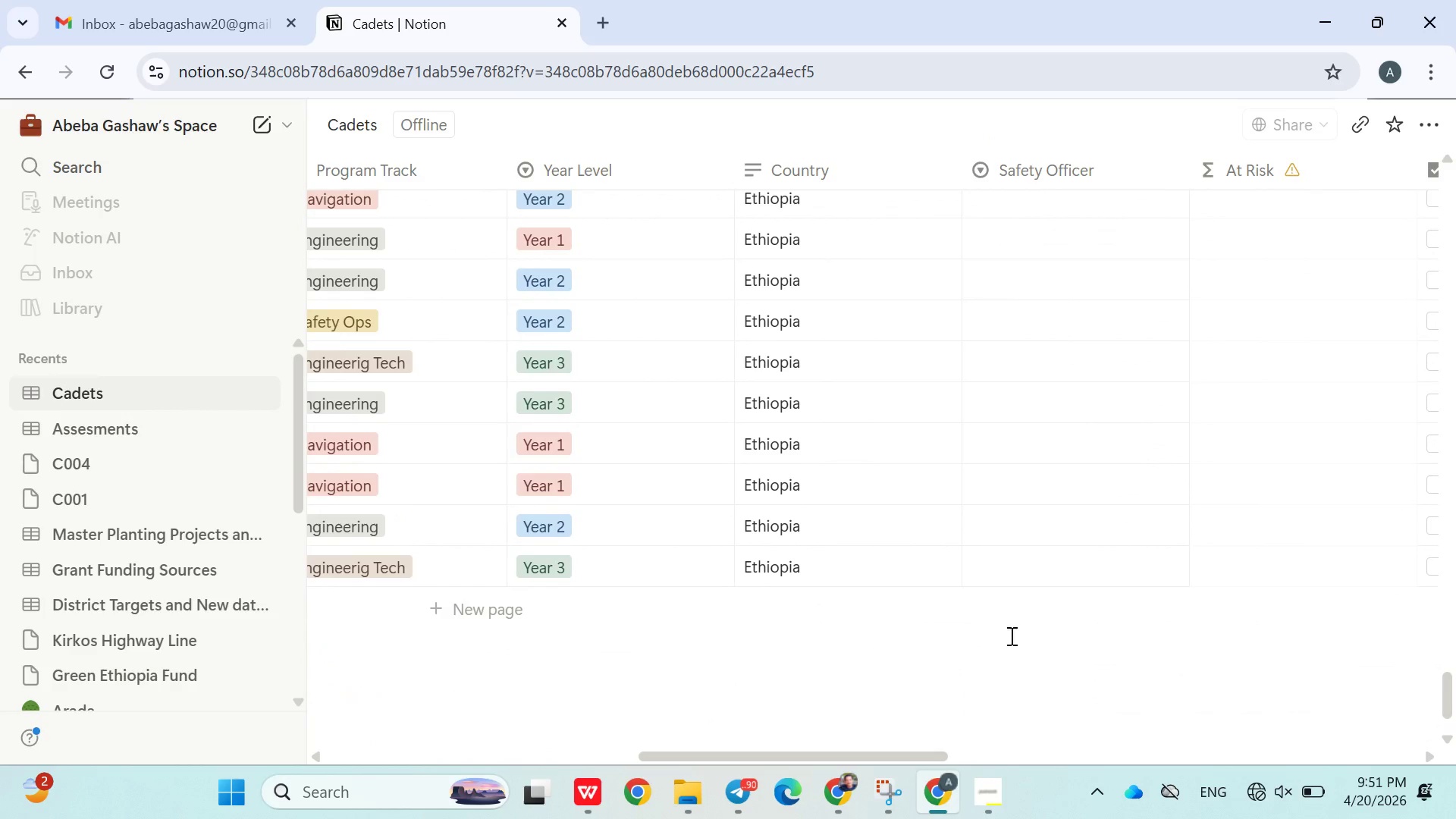 
left_click([1009, 636])
 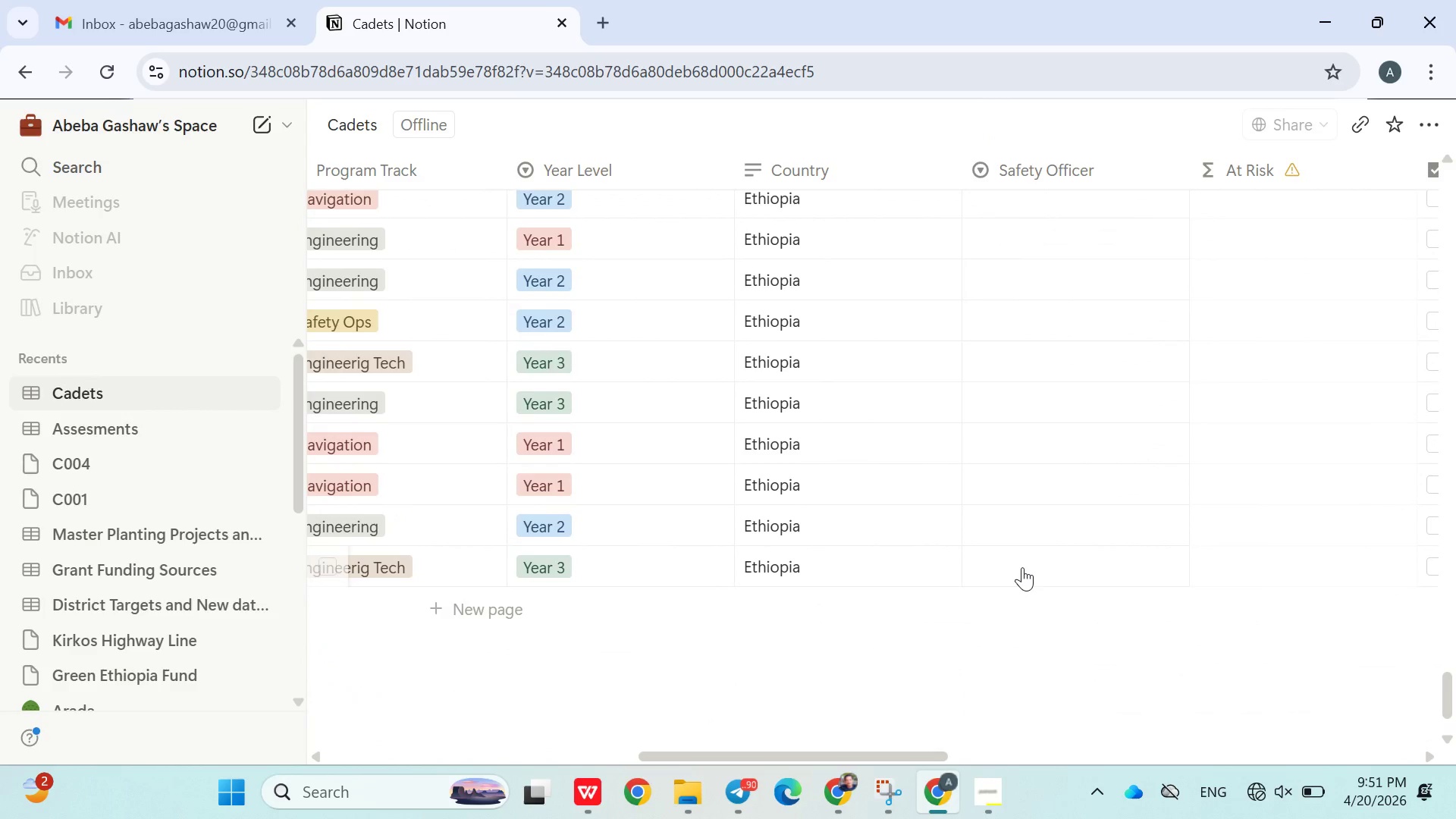 
left_click([1022, 567])
 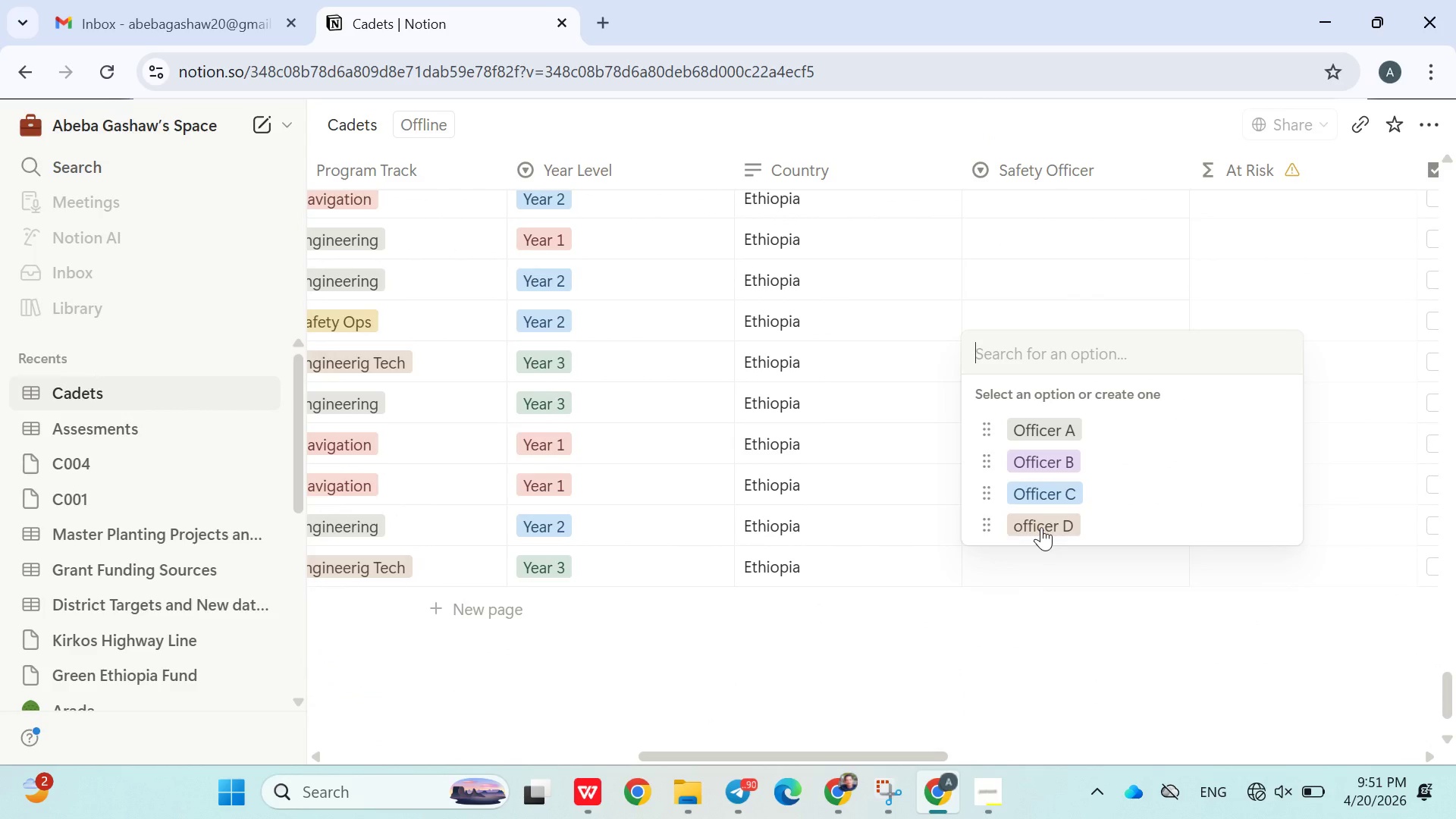 
left_click([1041, 526])
 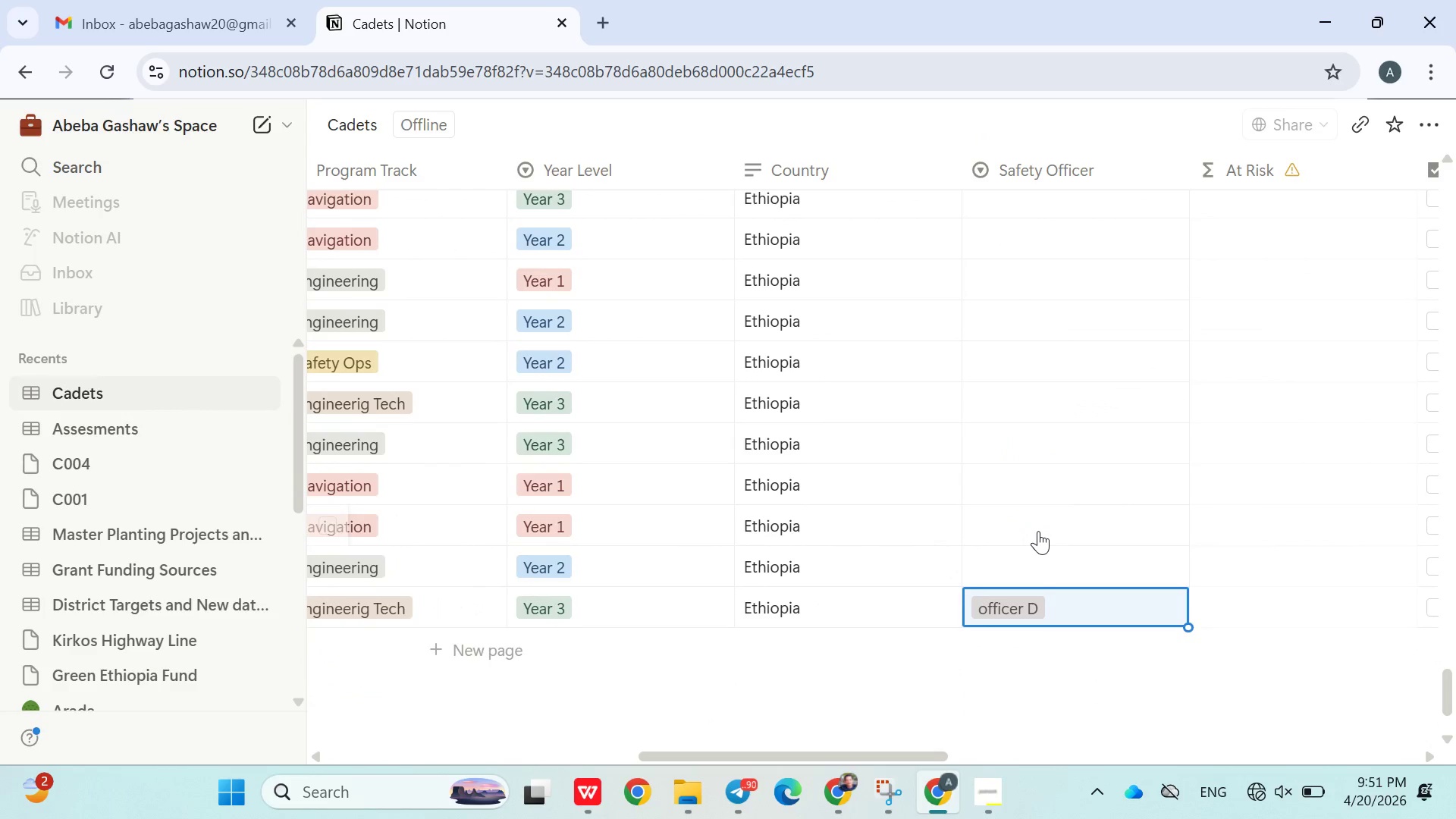 
left_click([1038, 532])
 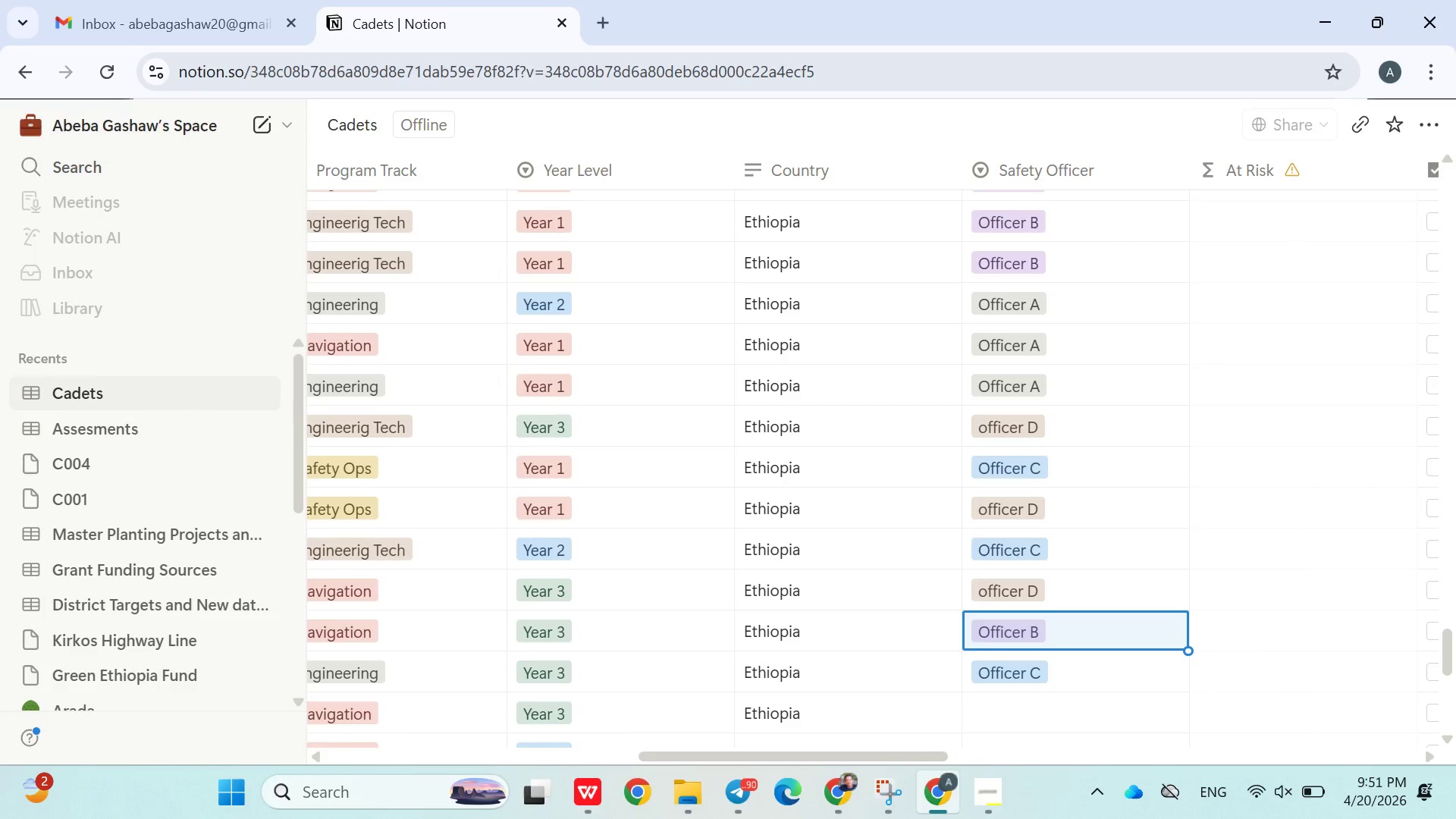 
wait(27.77)
 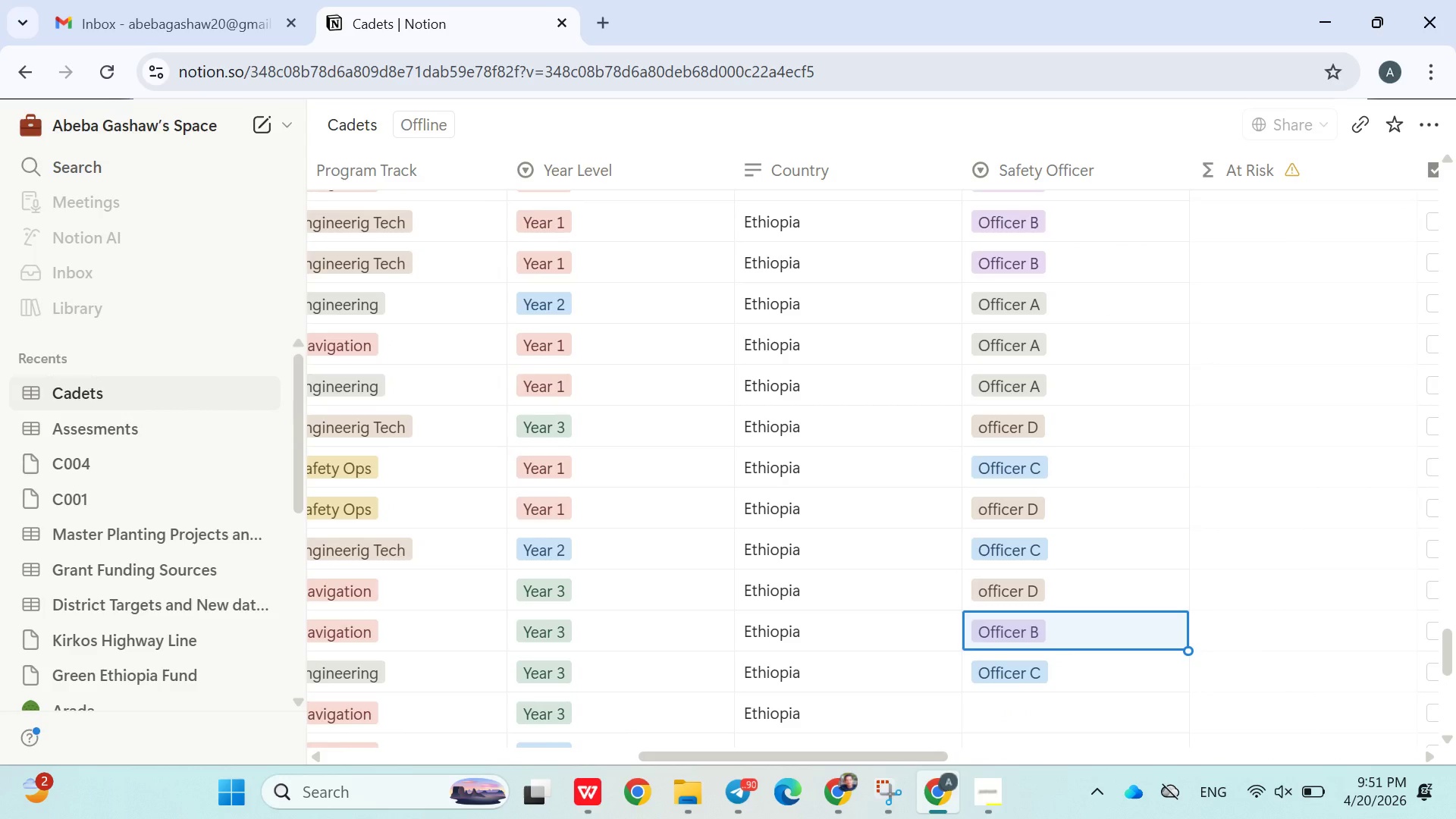 
left_click([963, 135])
 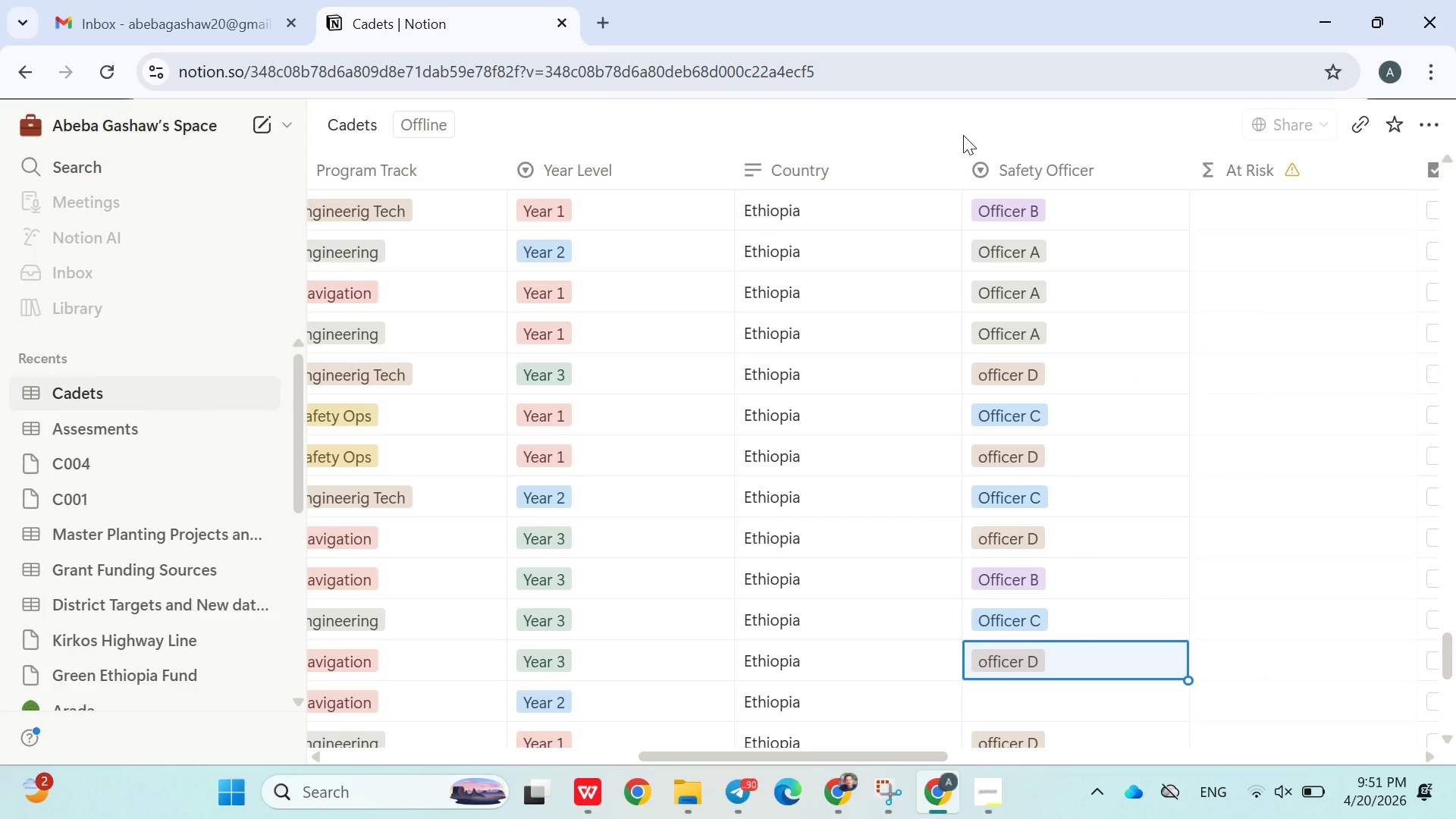 
left_click([963, 135])
 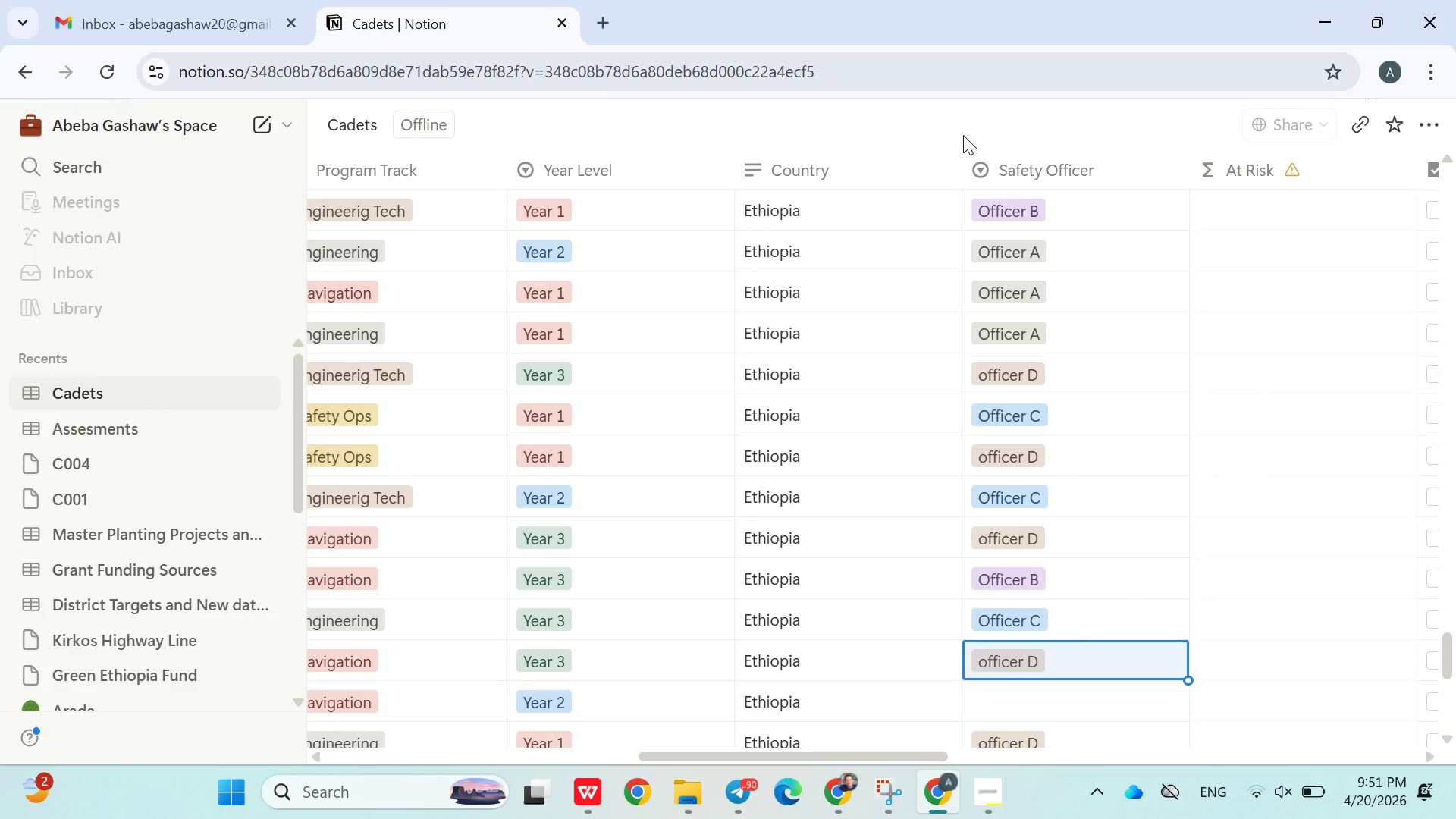 
left_click_drag(start_coordinate=[963, 135], to_coordinate=[1060, 108])
 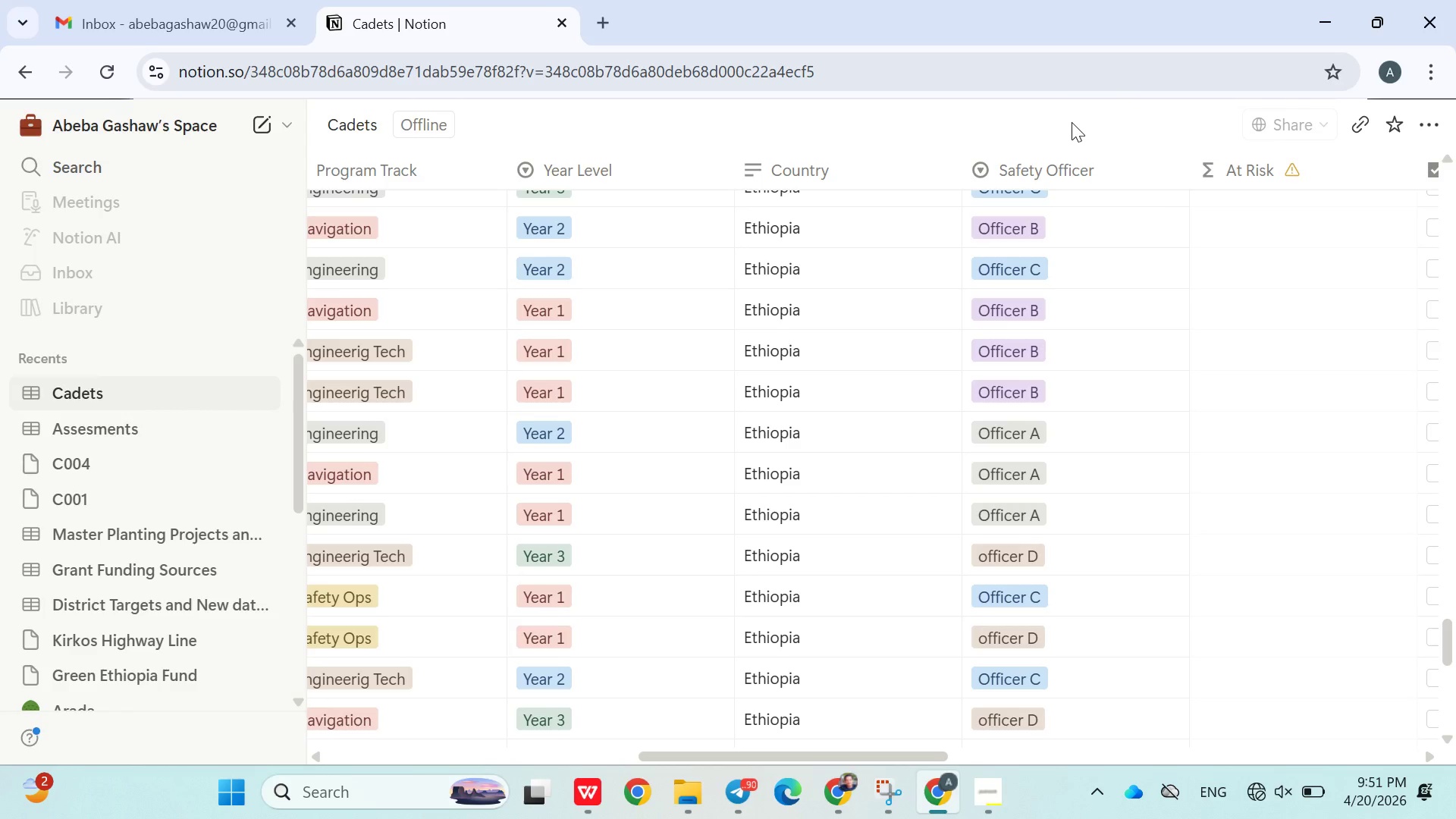 
left_click([1060, 108])
 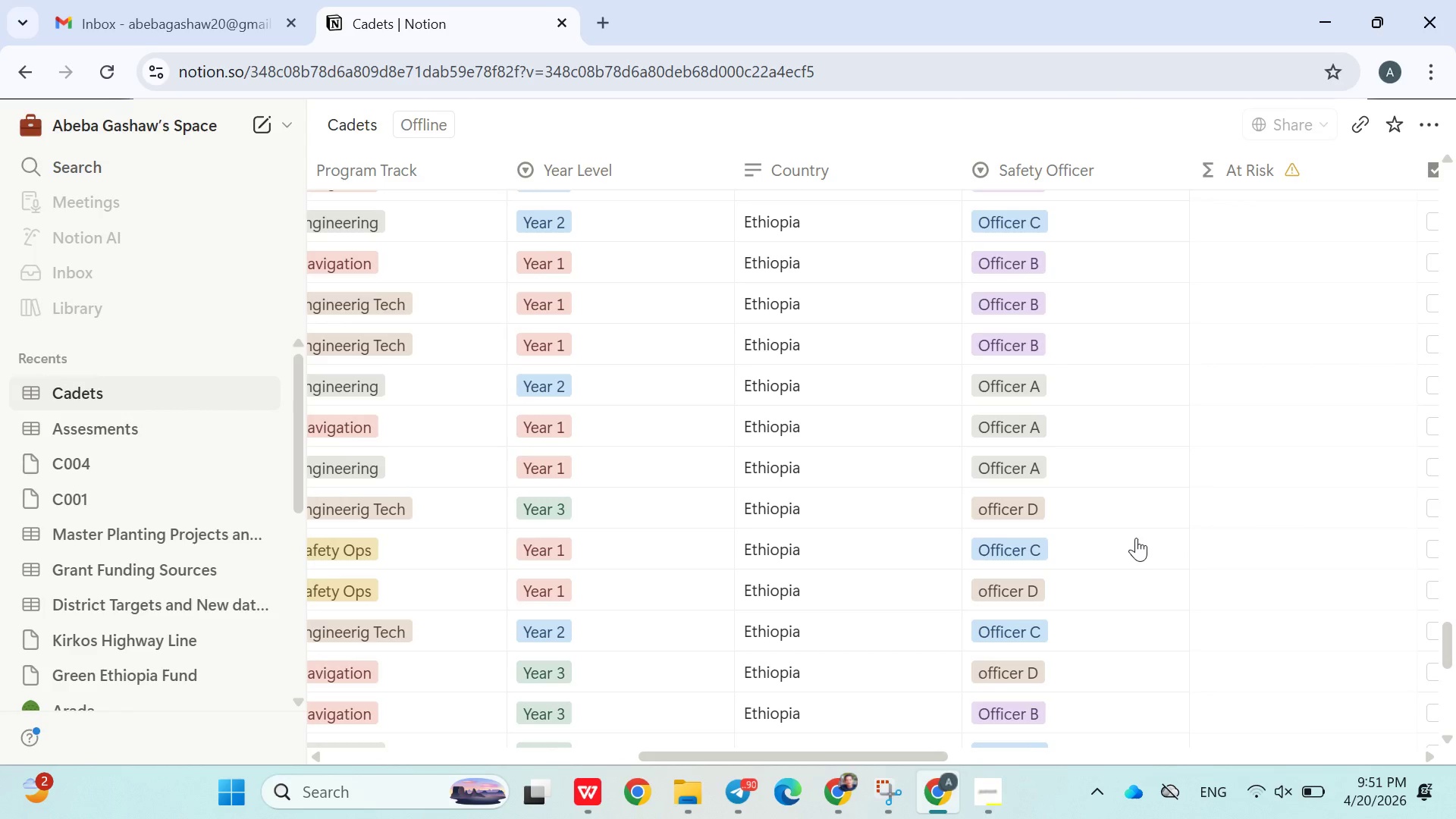 
wait(9.74)
 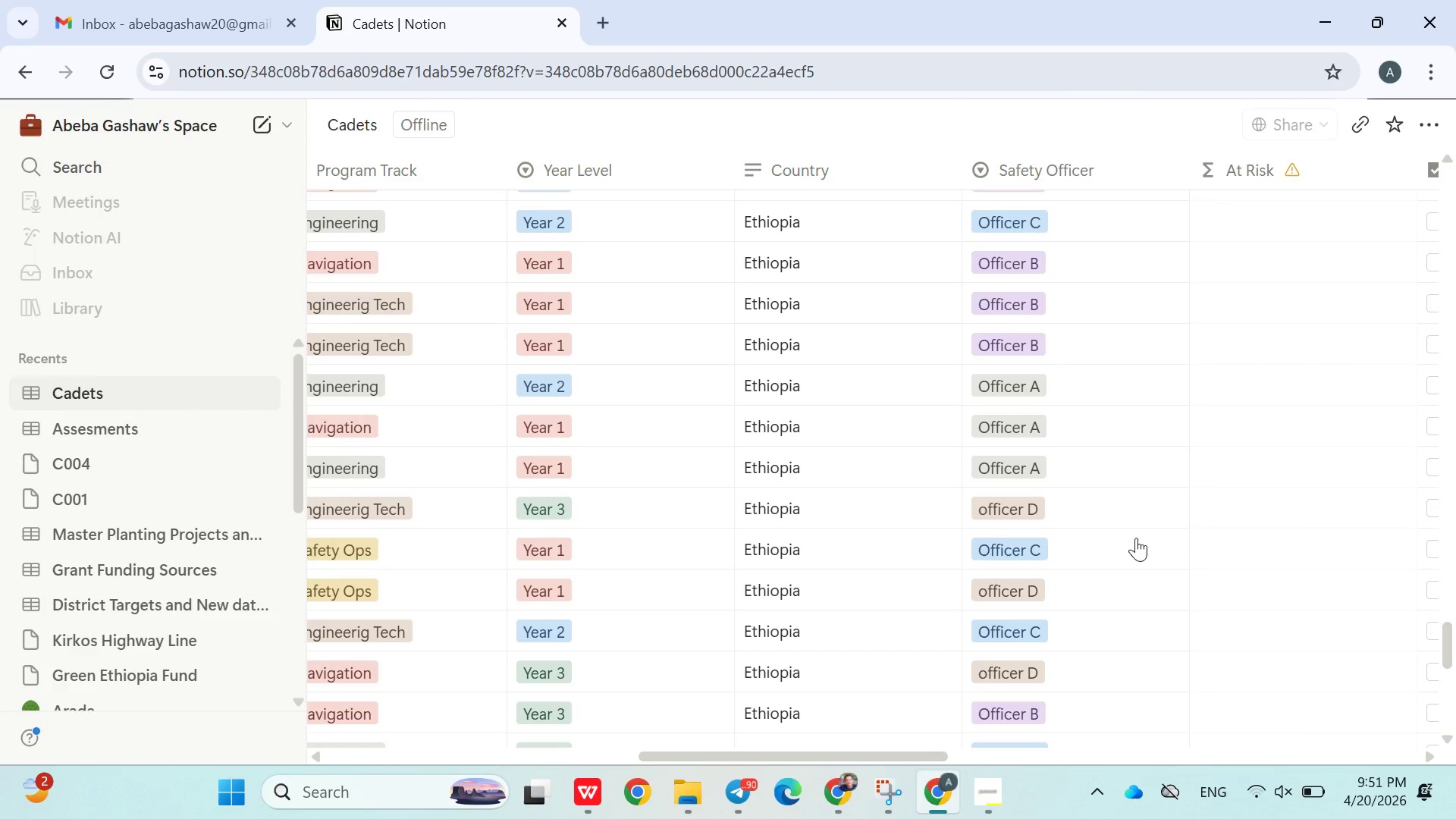 
left_click_drag(start_coordinate=[1450, 632], to_coordinate=[1448, 716])
 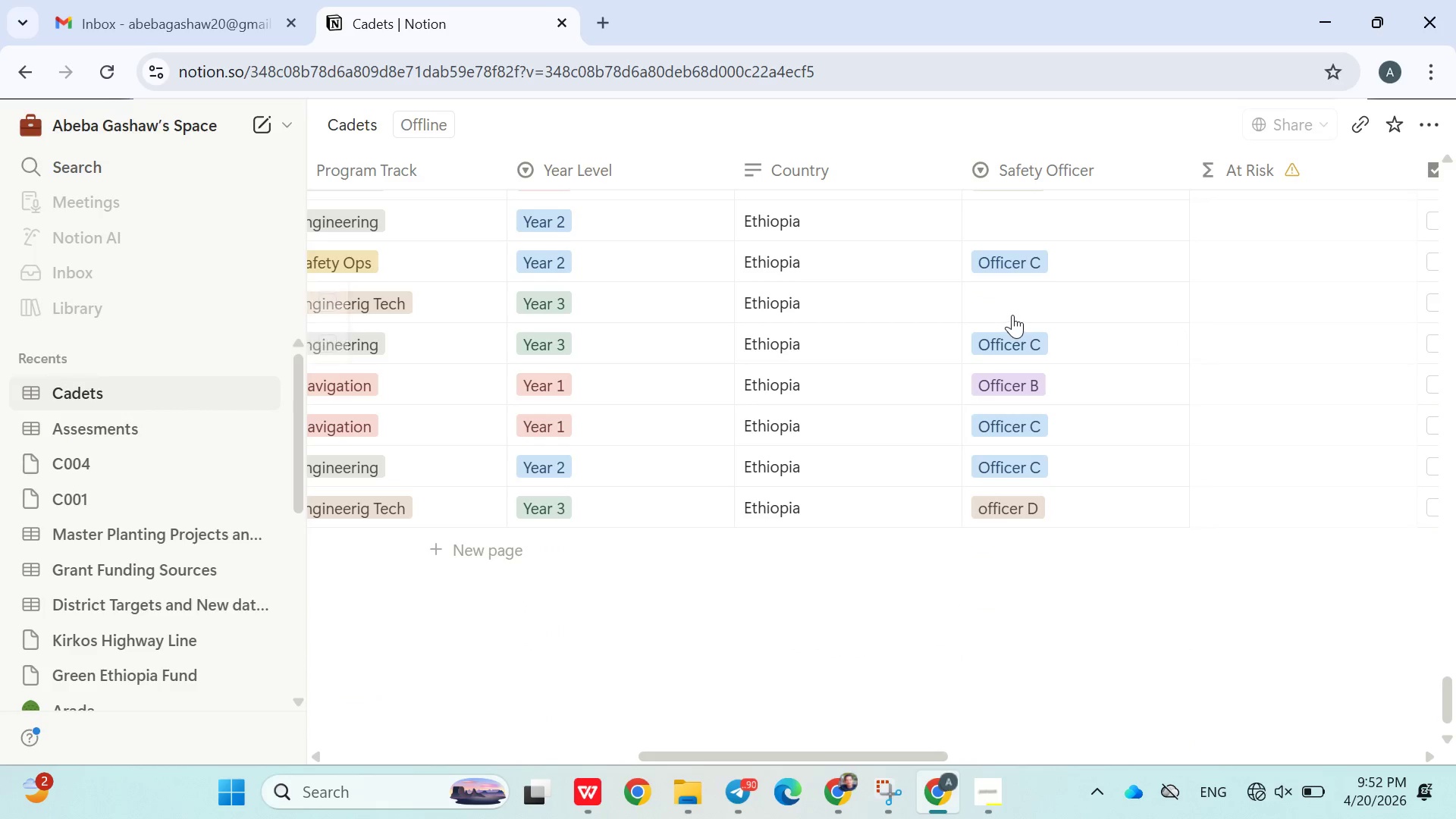 
left_click([1012, 308])
 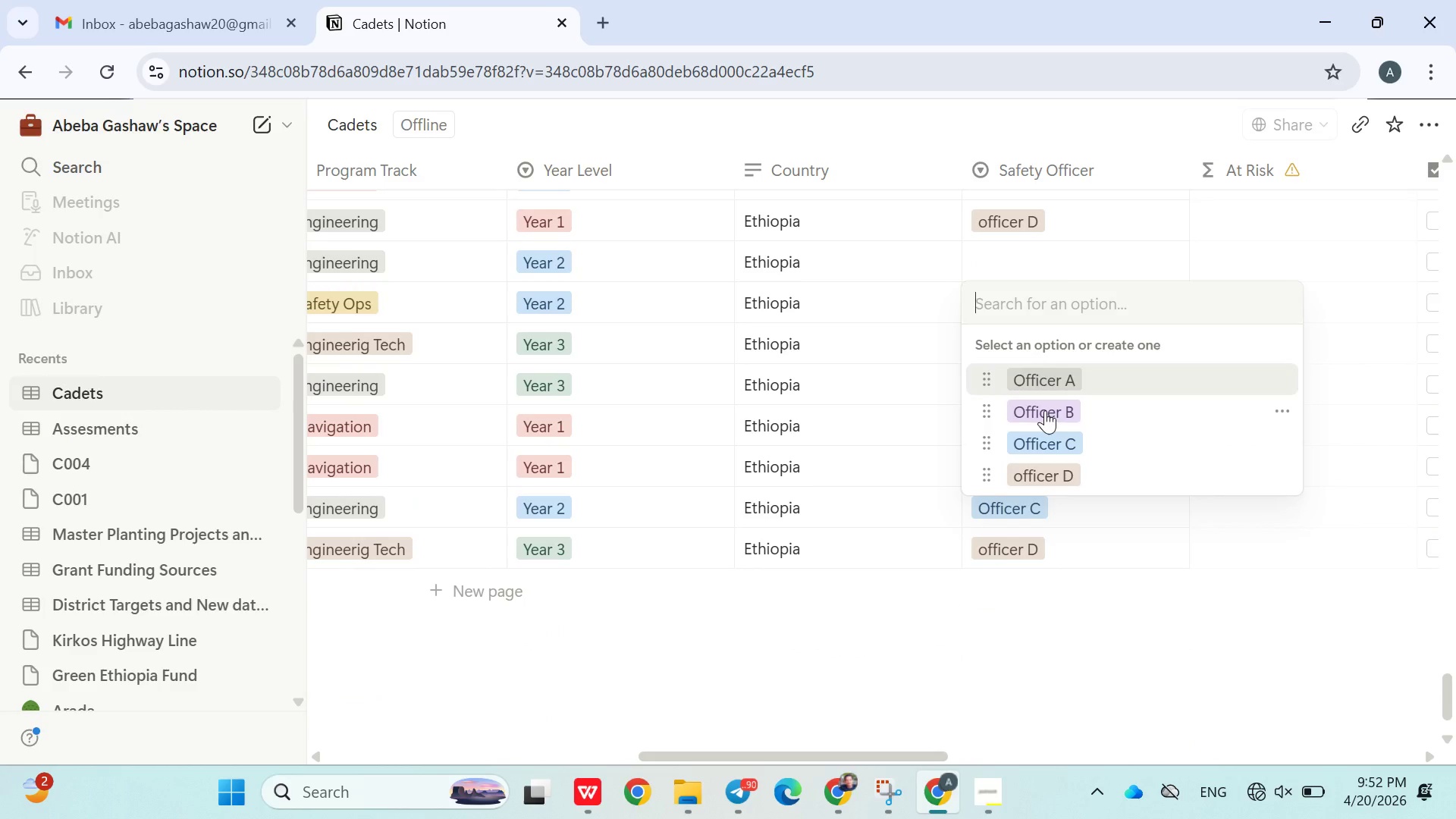 
left_click([1046, 419])
 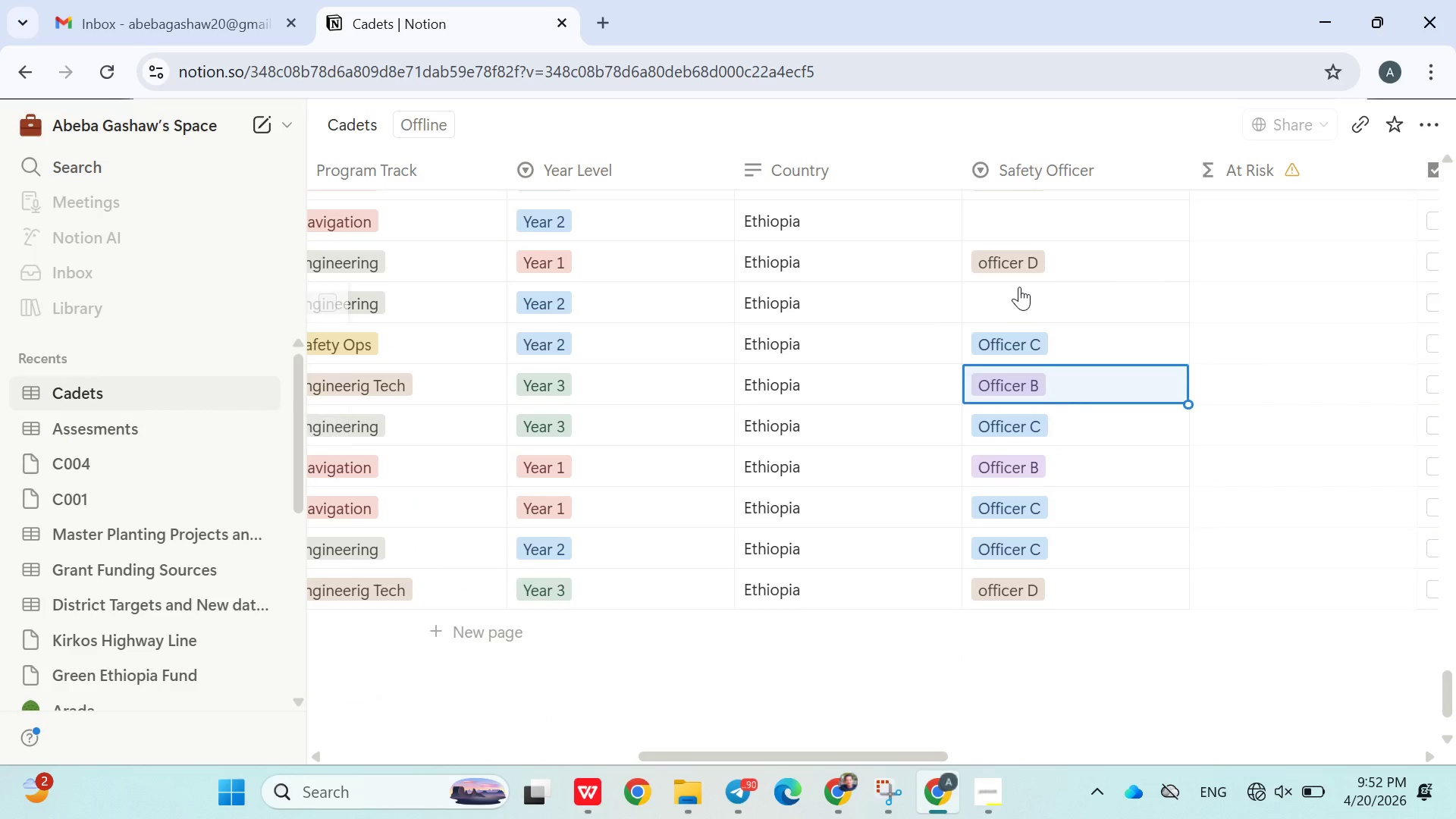 
left_click([1019, 287])
 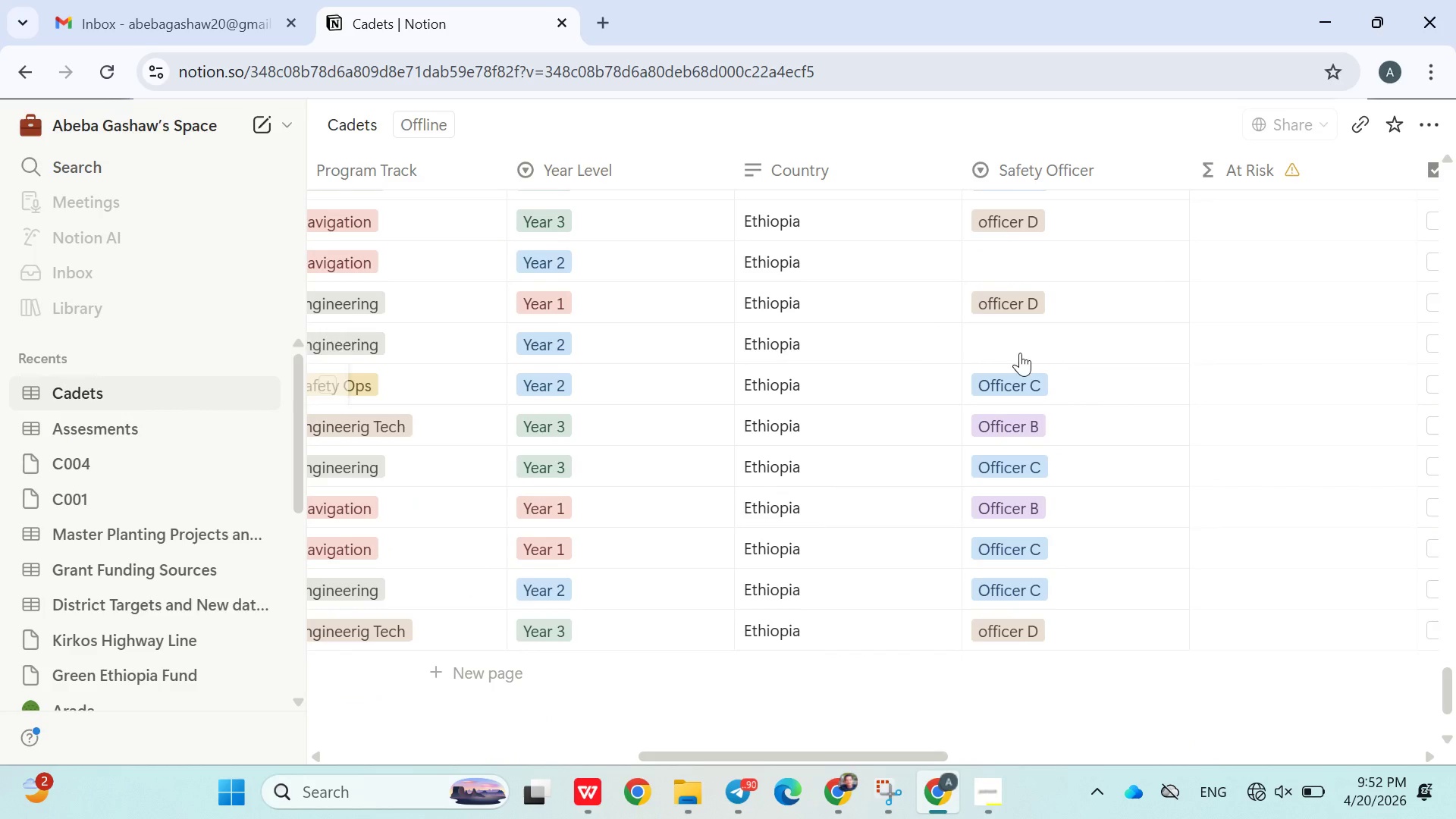 
left_click([1020, 340])
 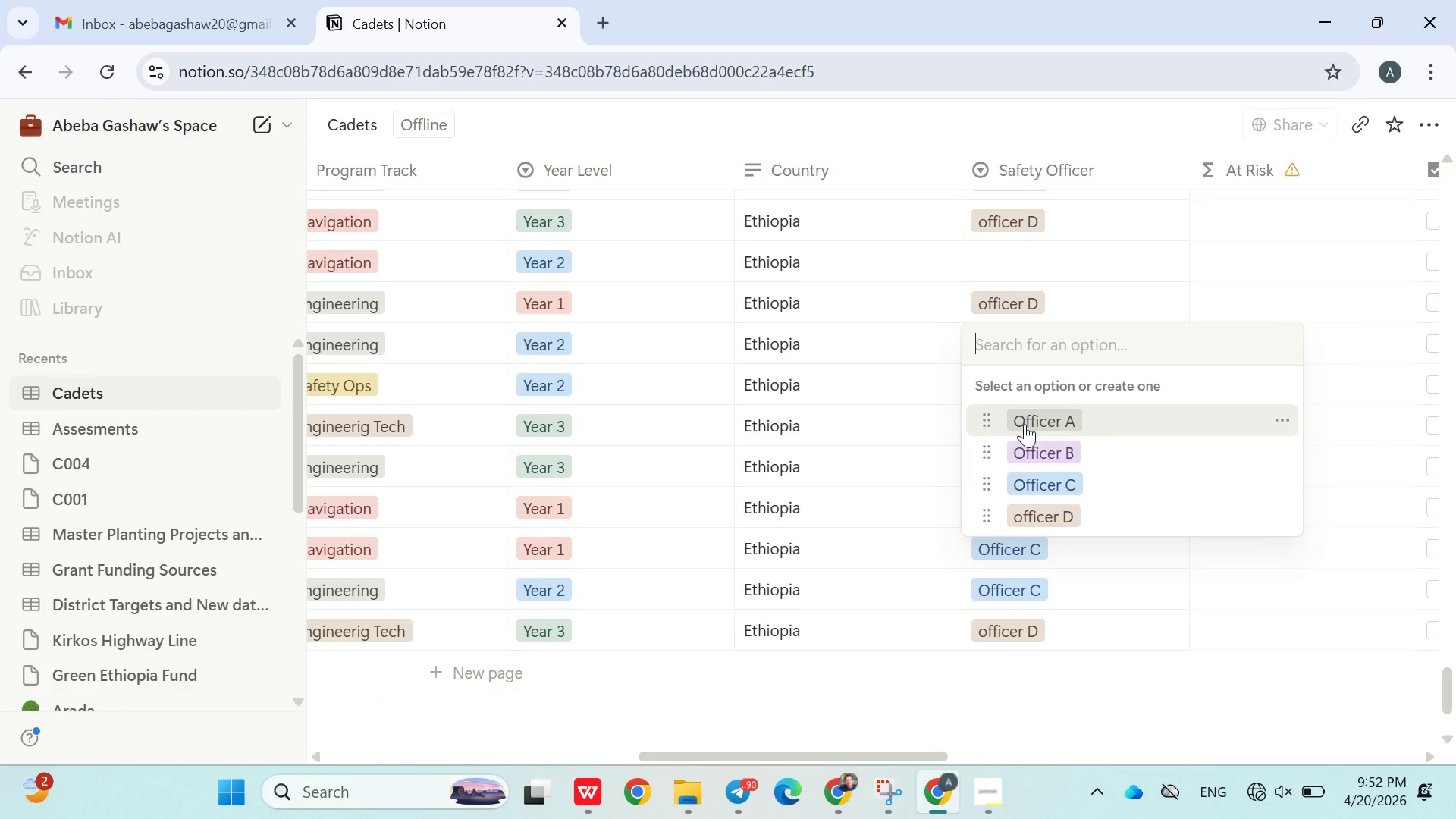 
left_click([1027, 431])
 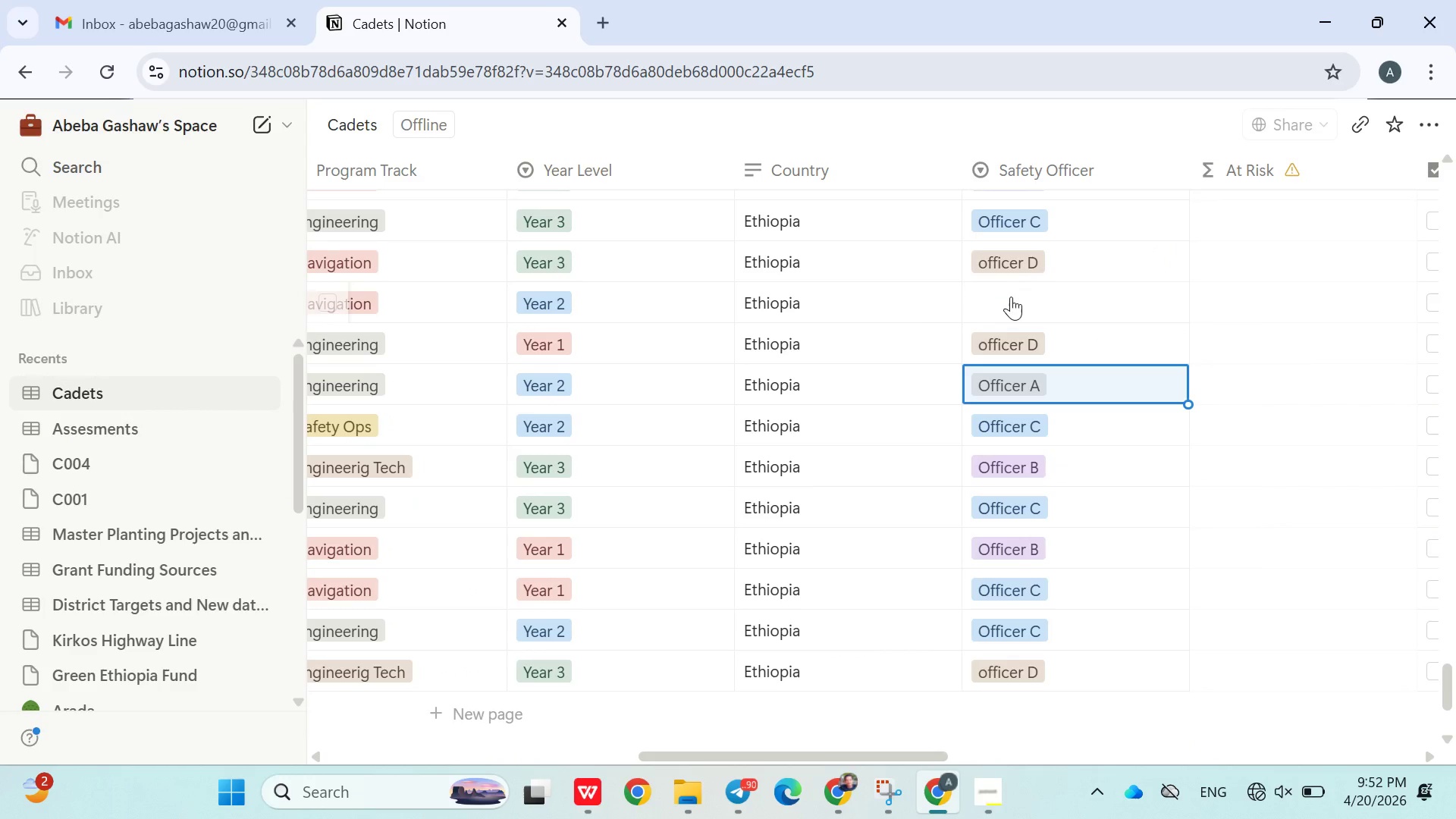 
left_click([1011, 300])
 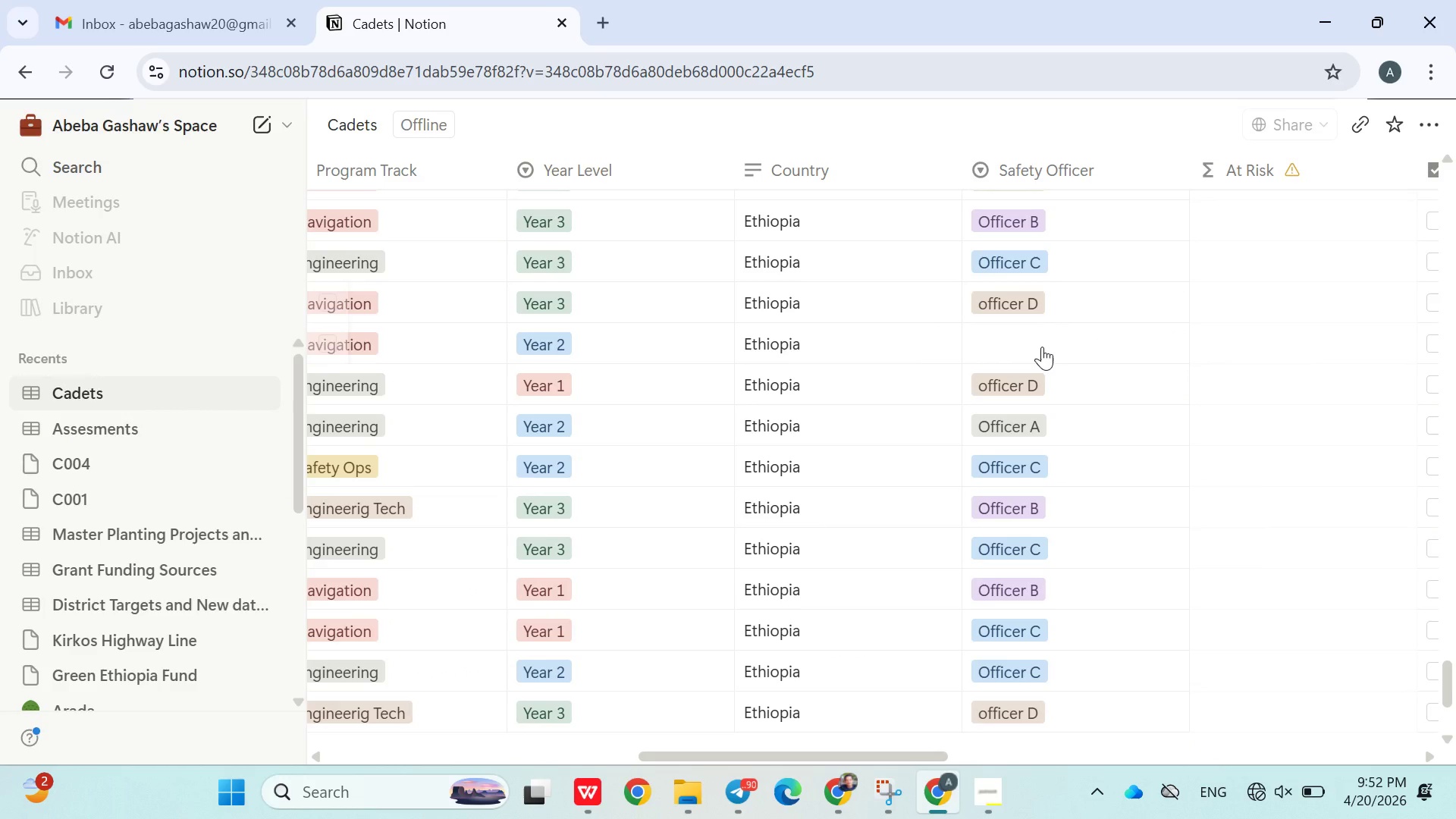 
left_click([1042, 347])
 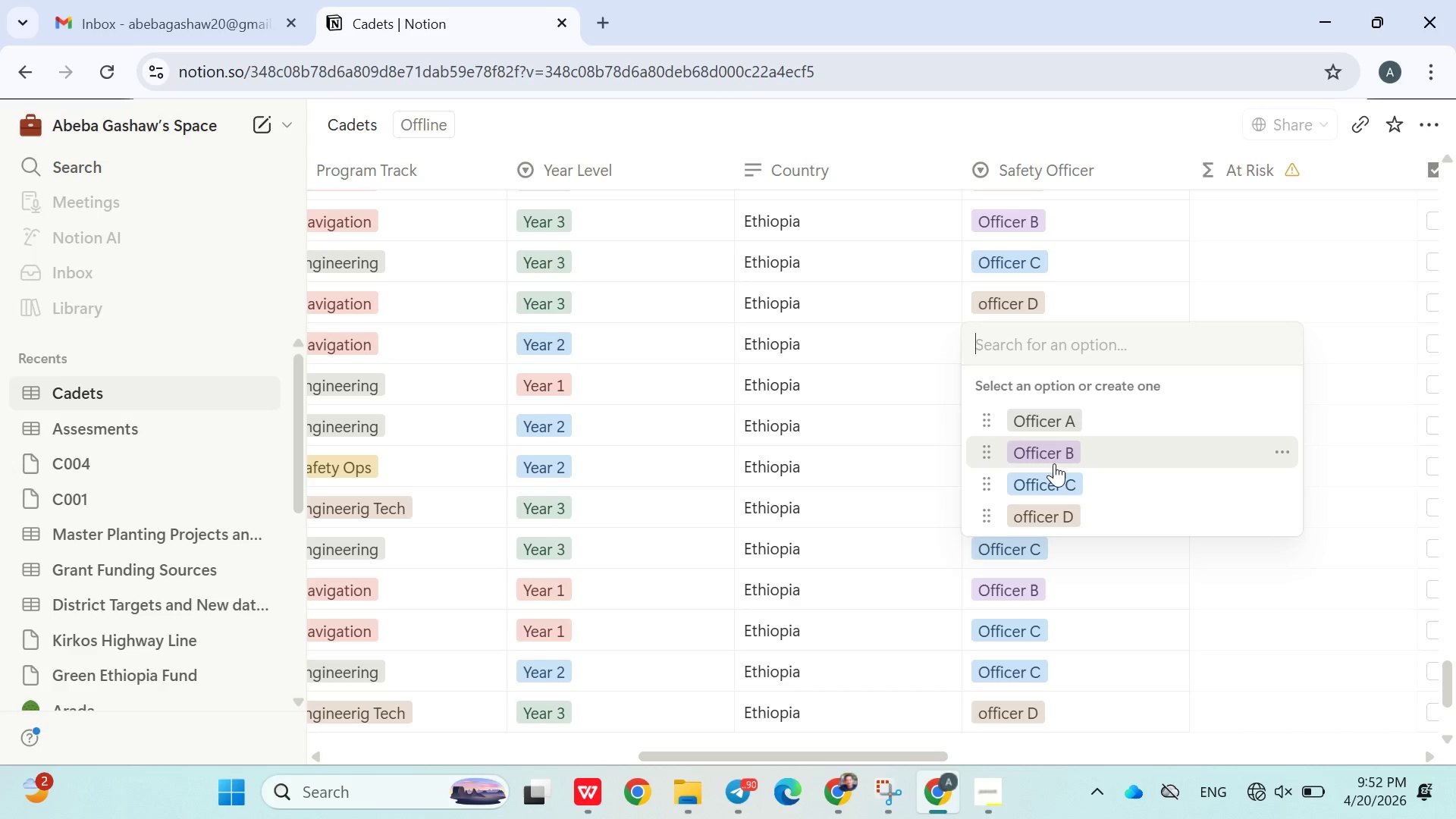 
left_click([1054, 467])
 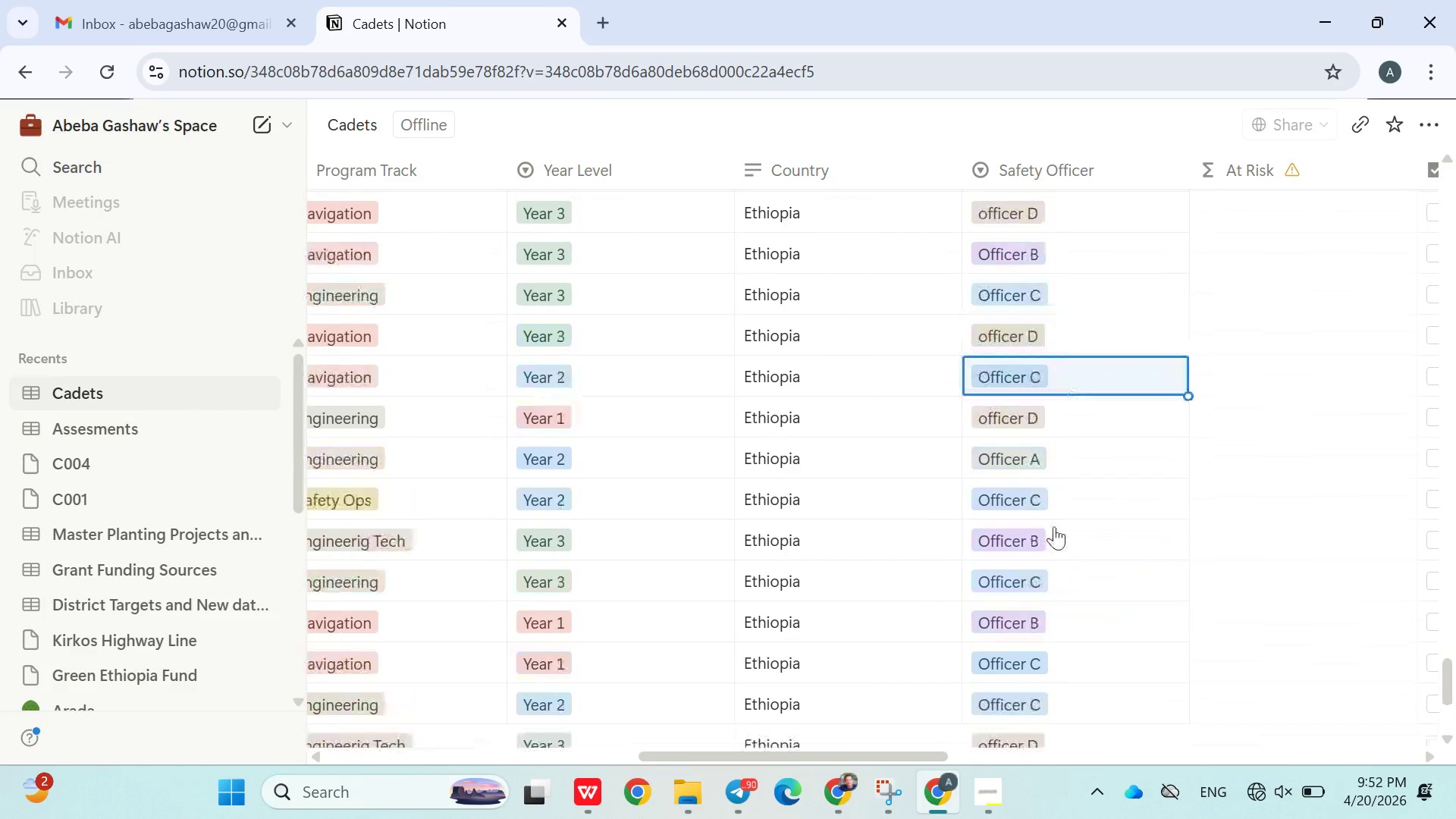 
wait(5.78)
 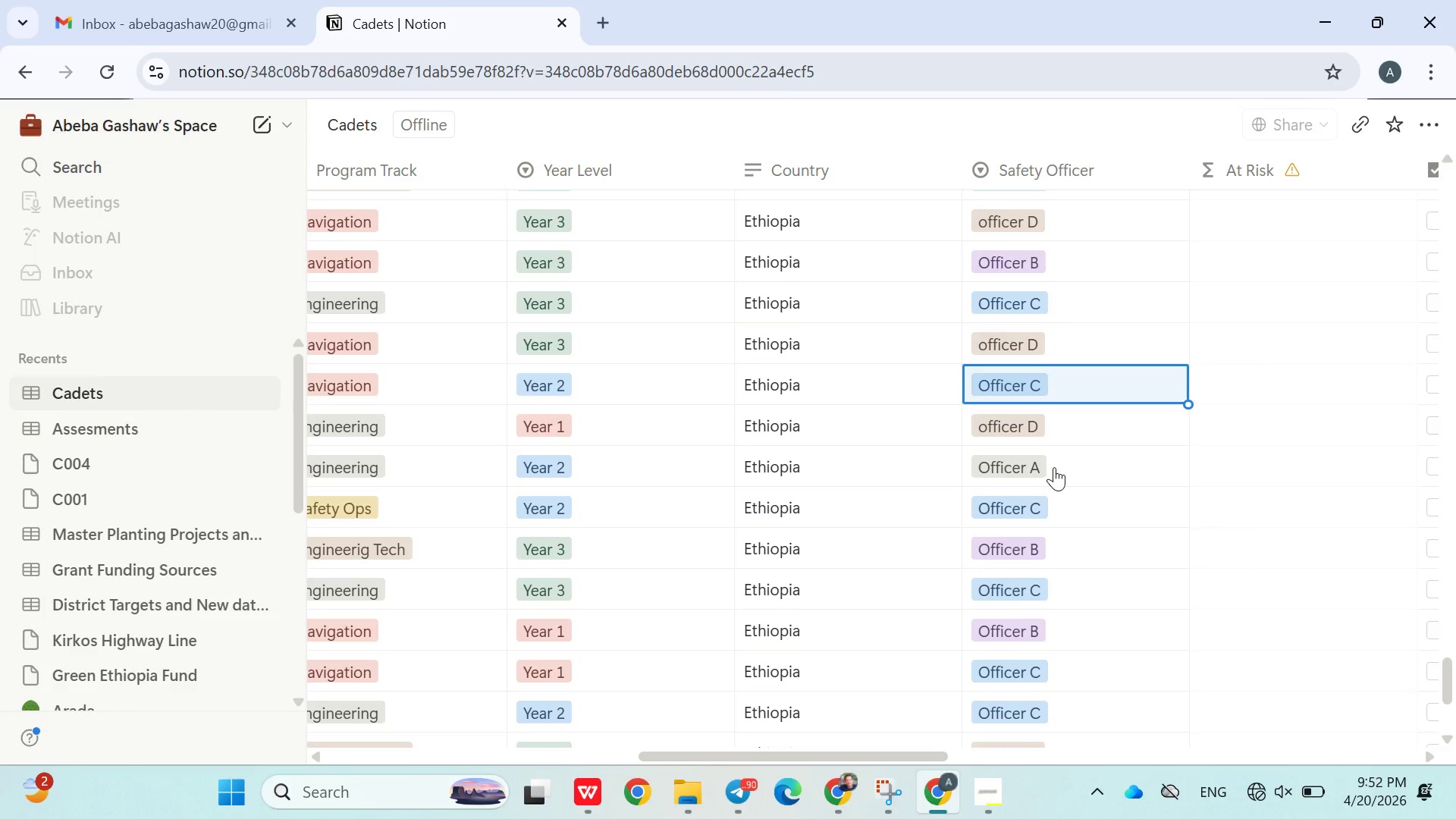 
left_click([1069, 128])
 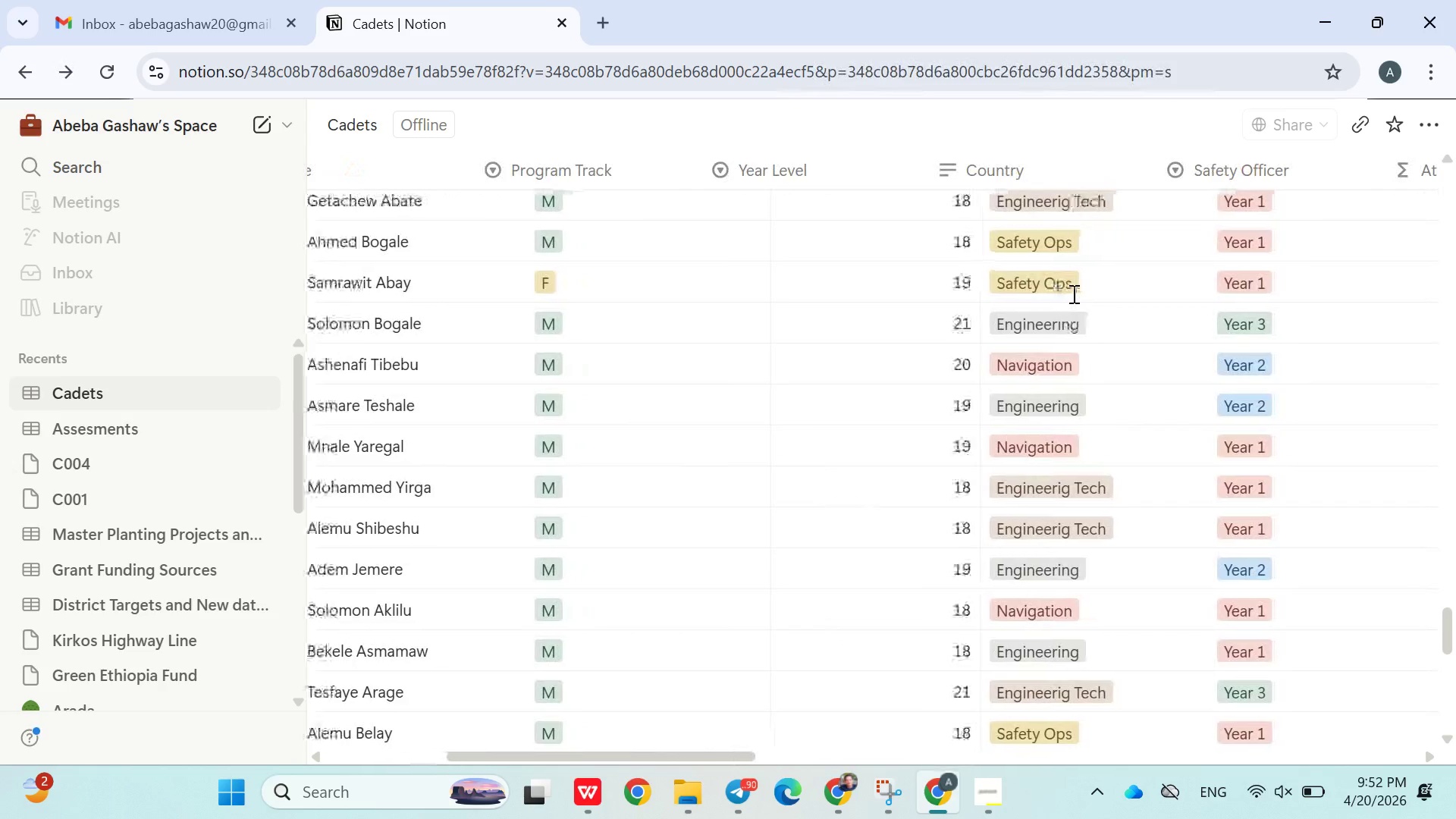 
wait(11.06)
 